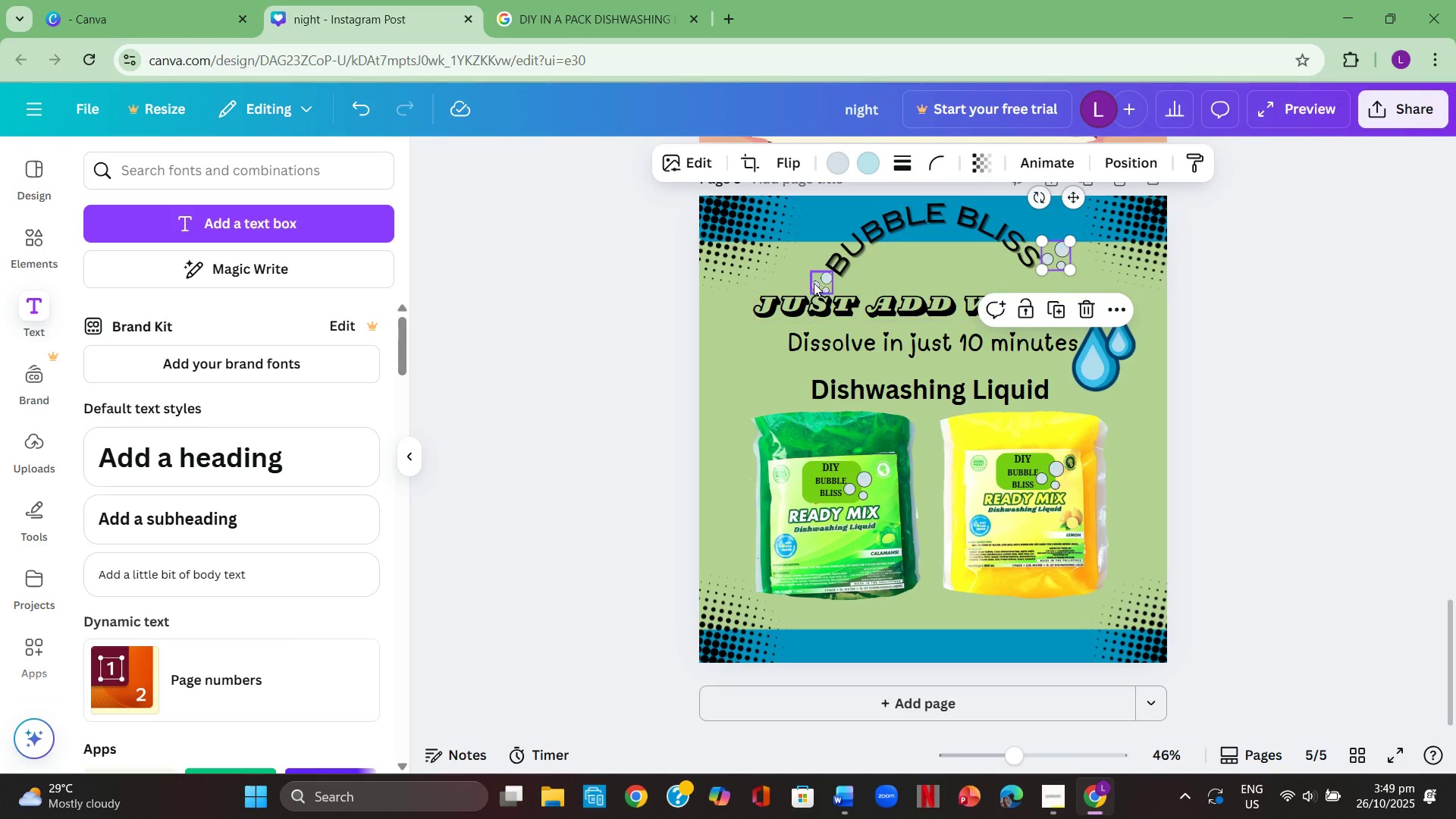 
left_click_drag(start_coordinate=[819, 279], to_coordinate=[817, 263])
 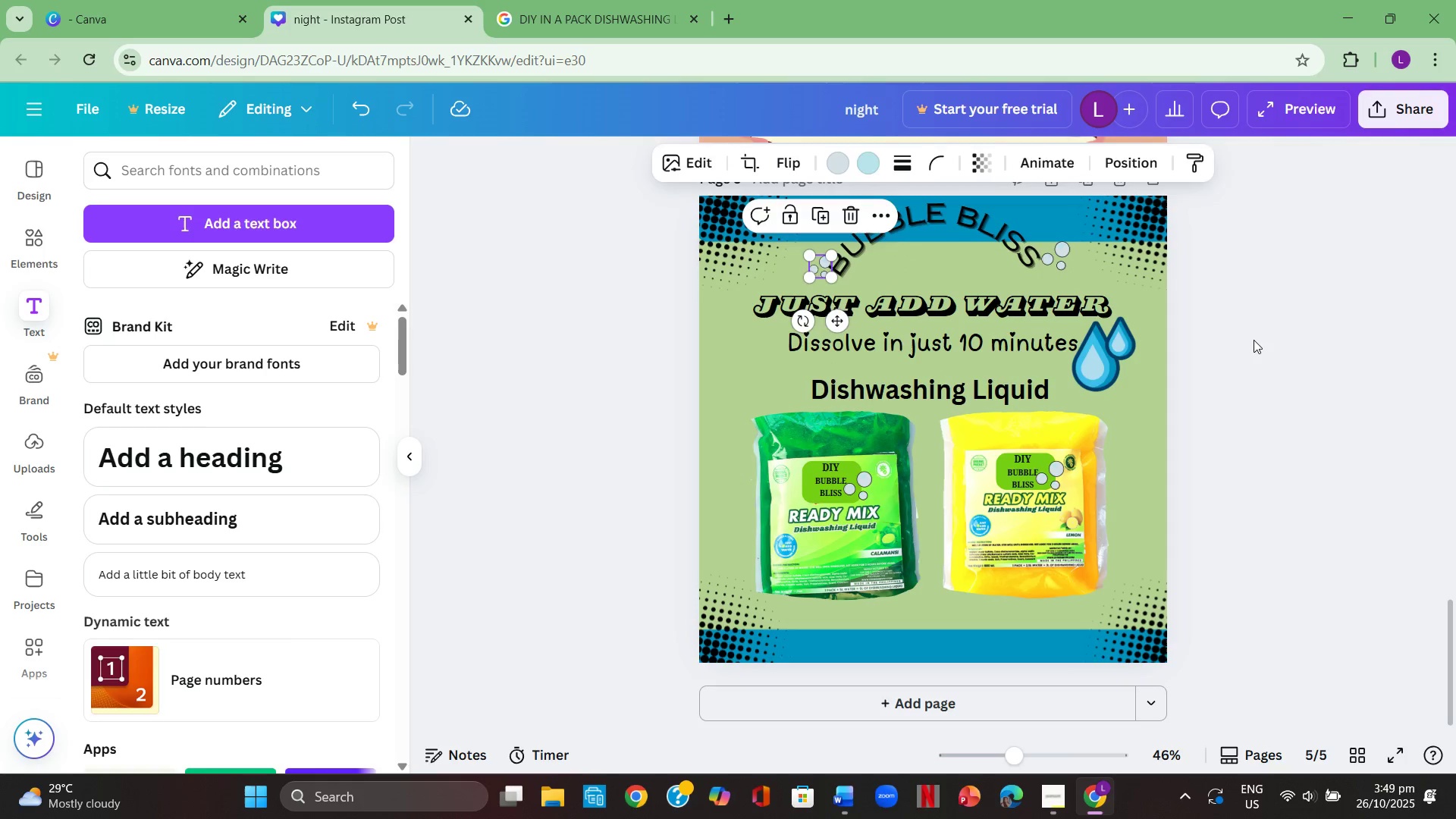 
left_click([1254, 340])
 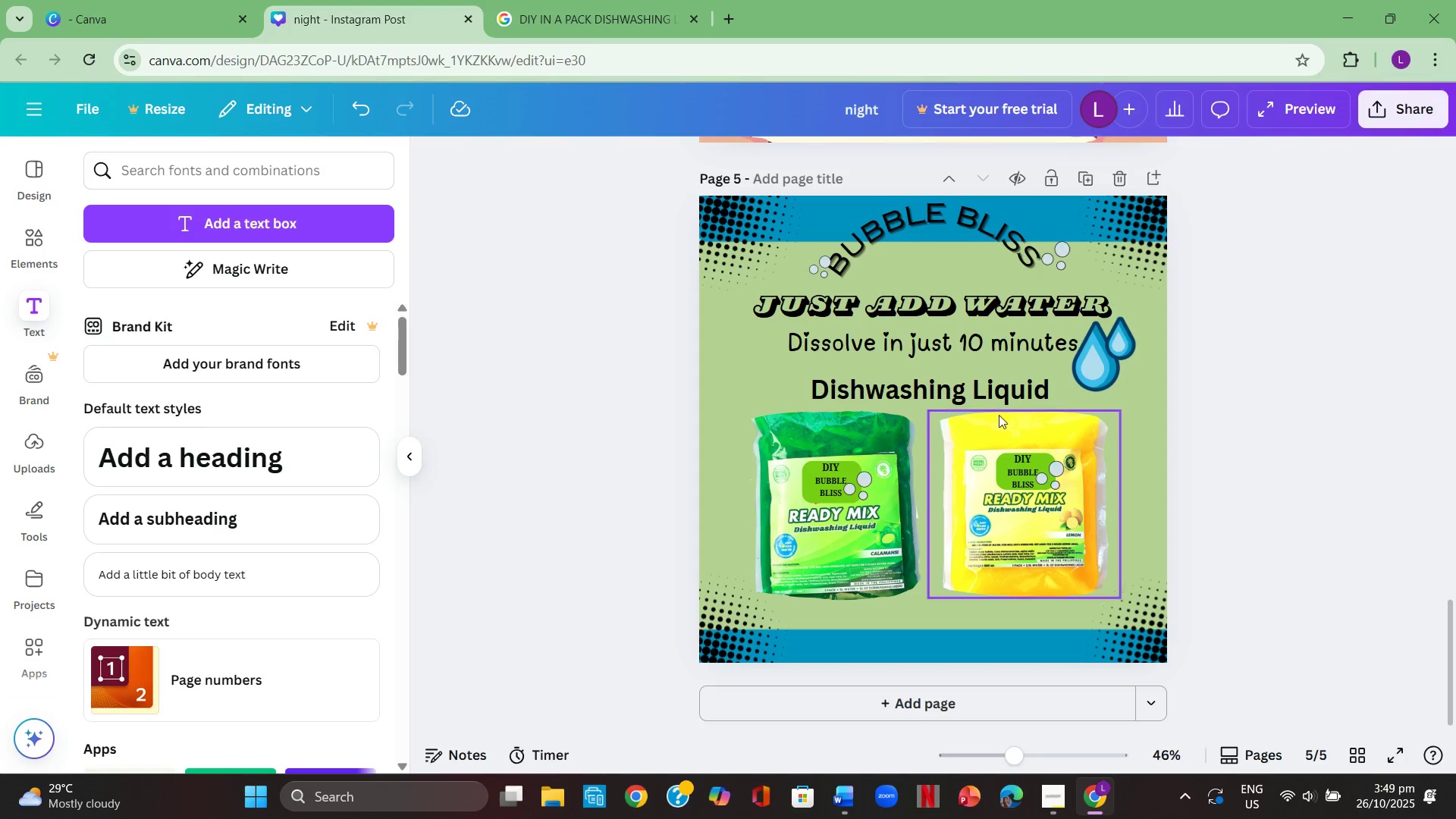 
left_click([42, 229])
 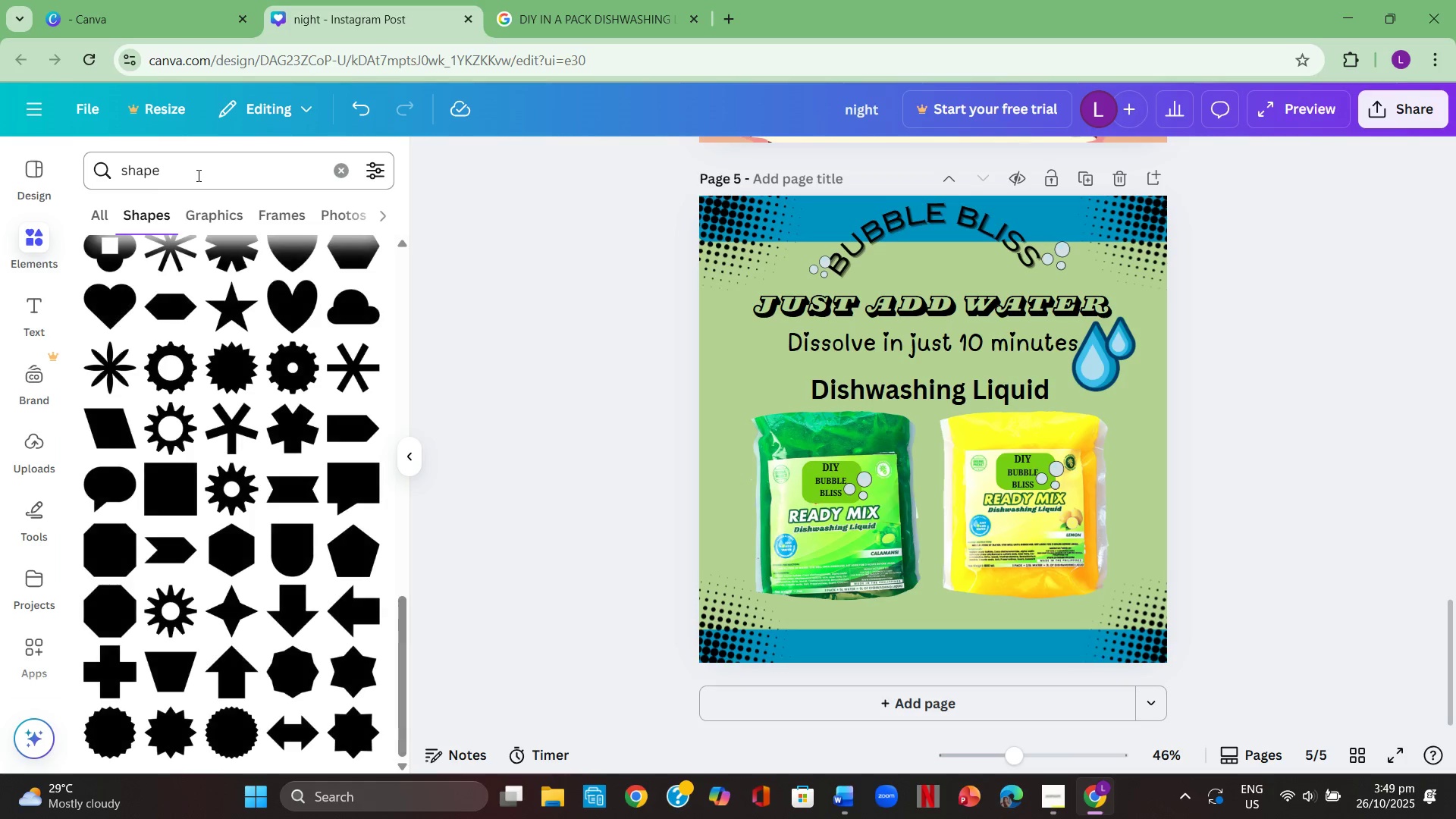 
left_click([197, 175])
 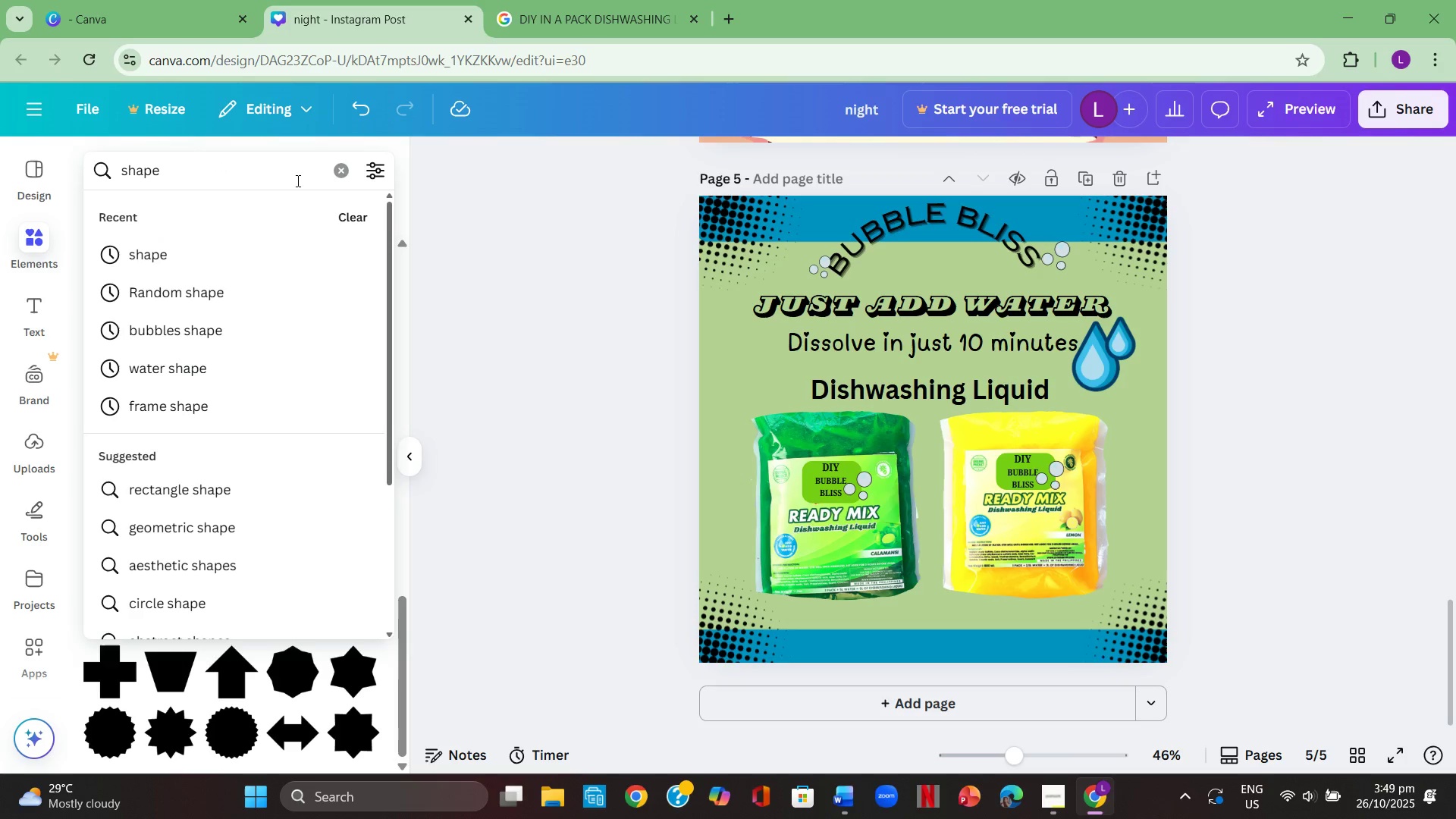 
left_click([334, 171])
 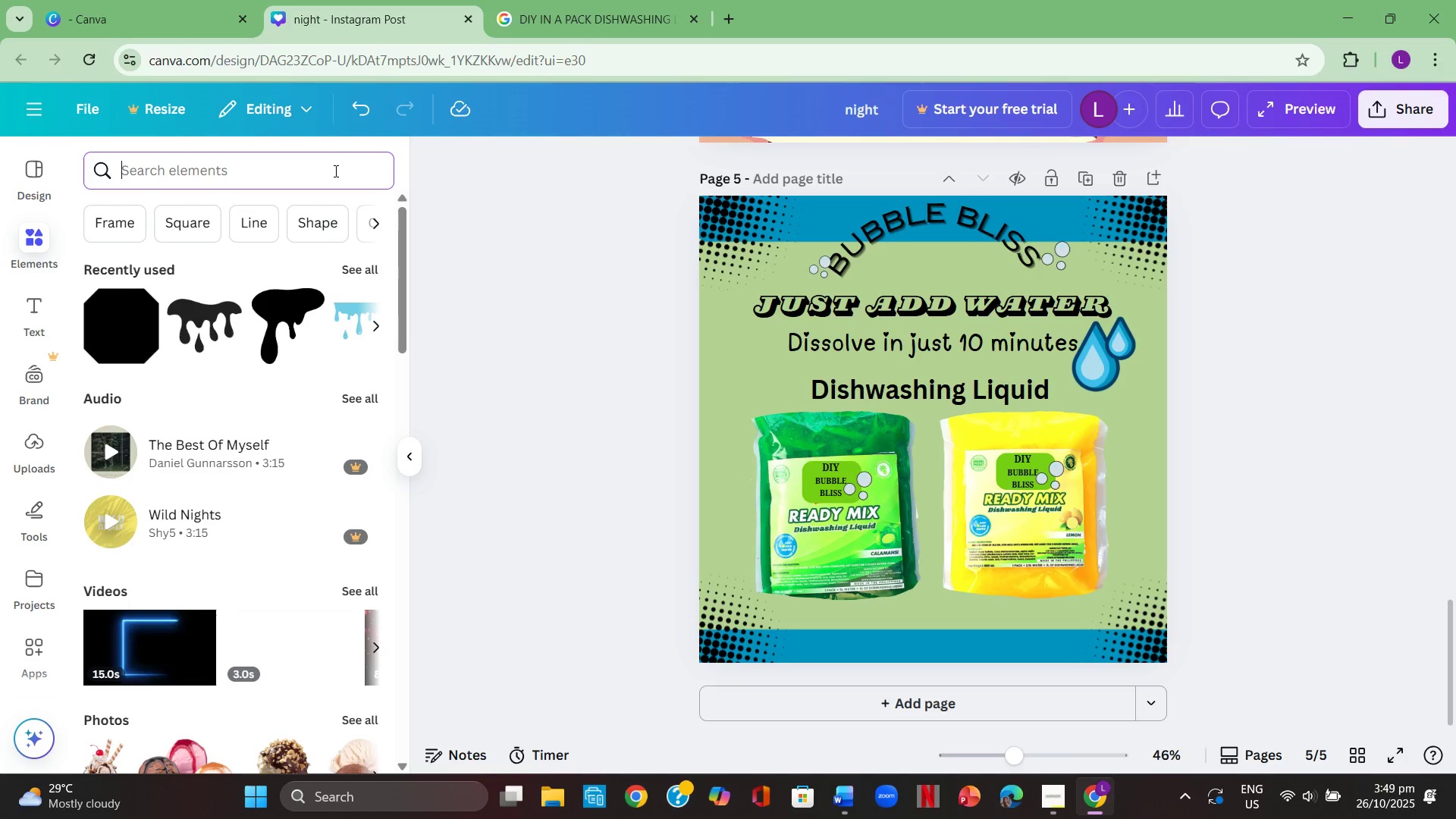 
type(v)
key(Backspace)
type(bubbk)
key(Backspace)
type(les)
 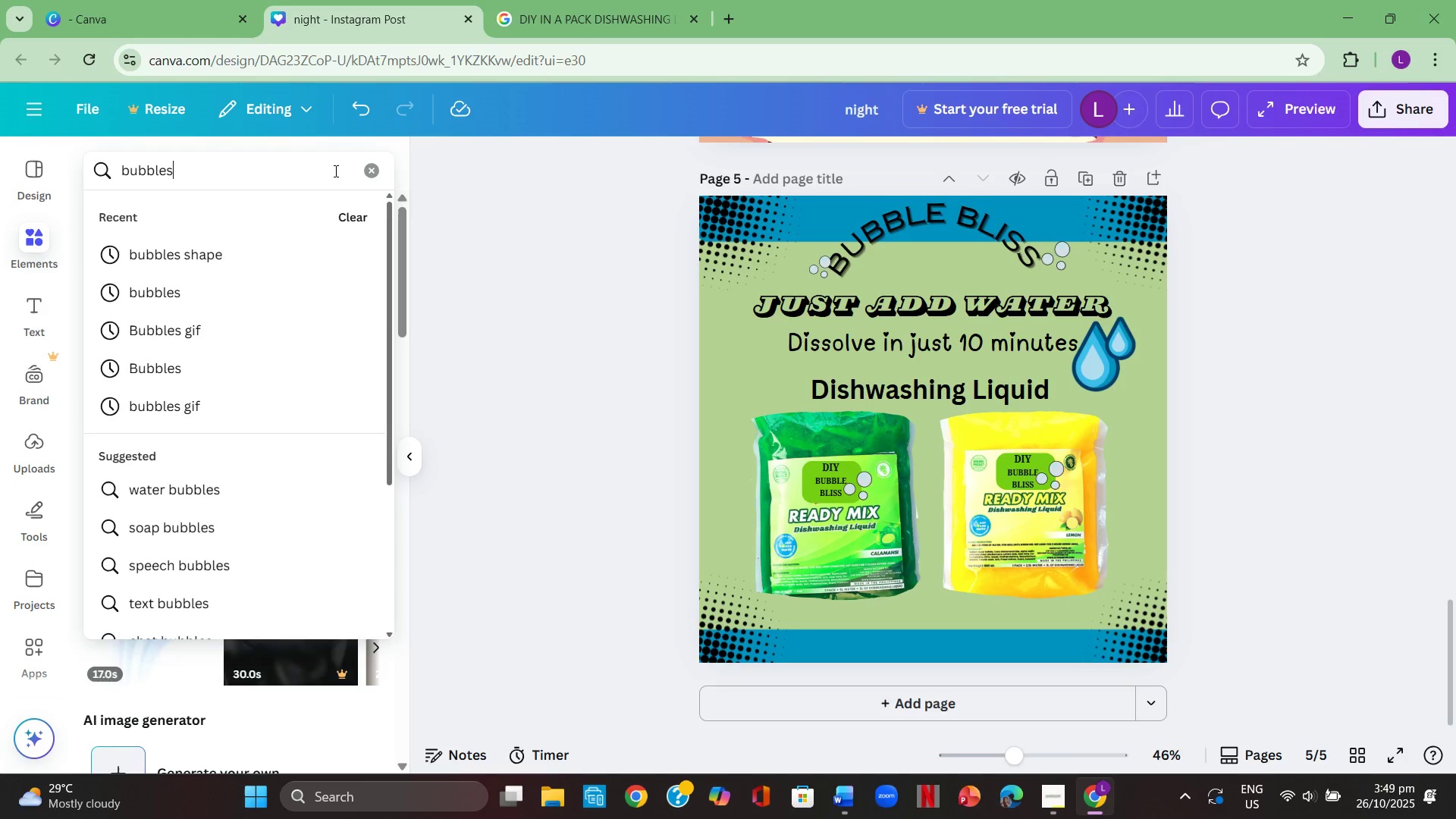 
key(Enter)
 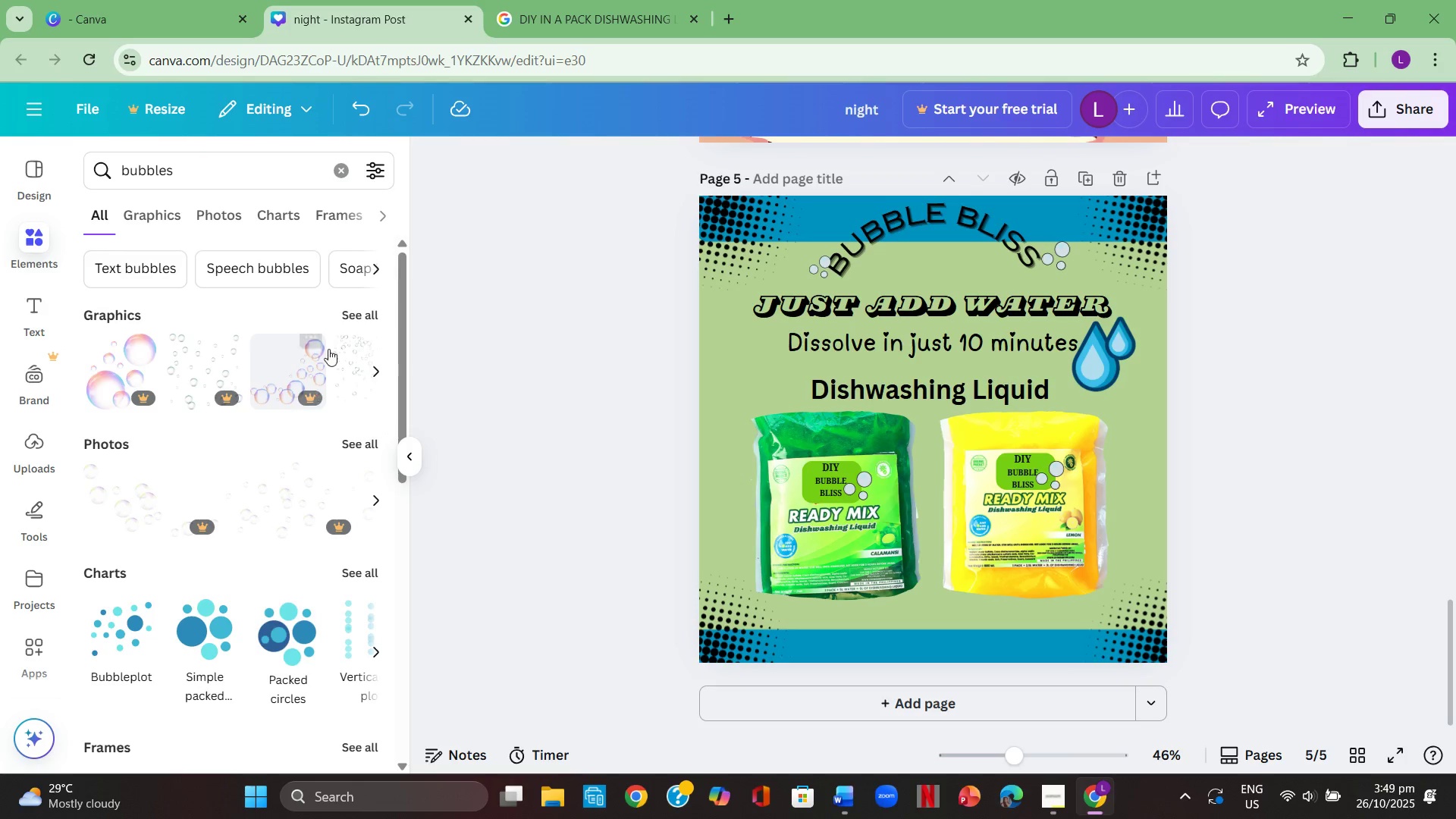 
left_click([355, 315])
 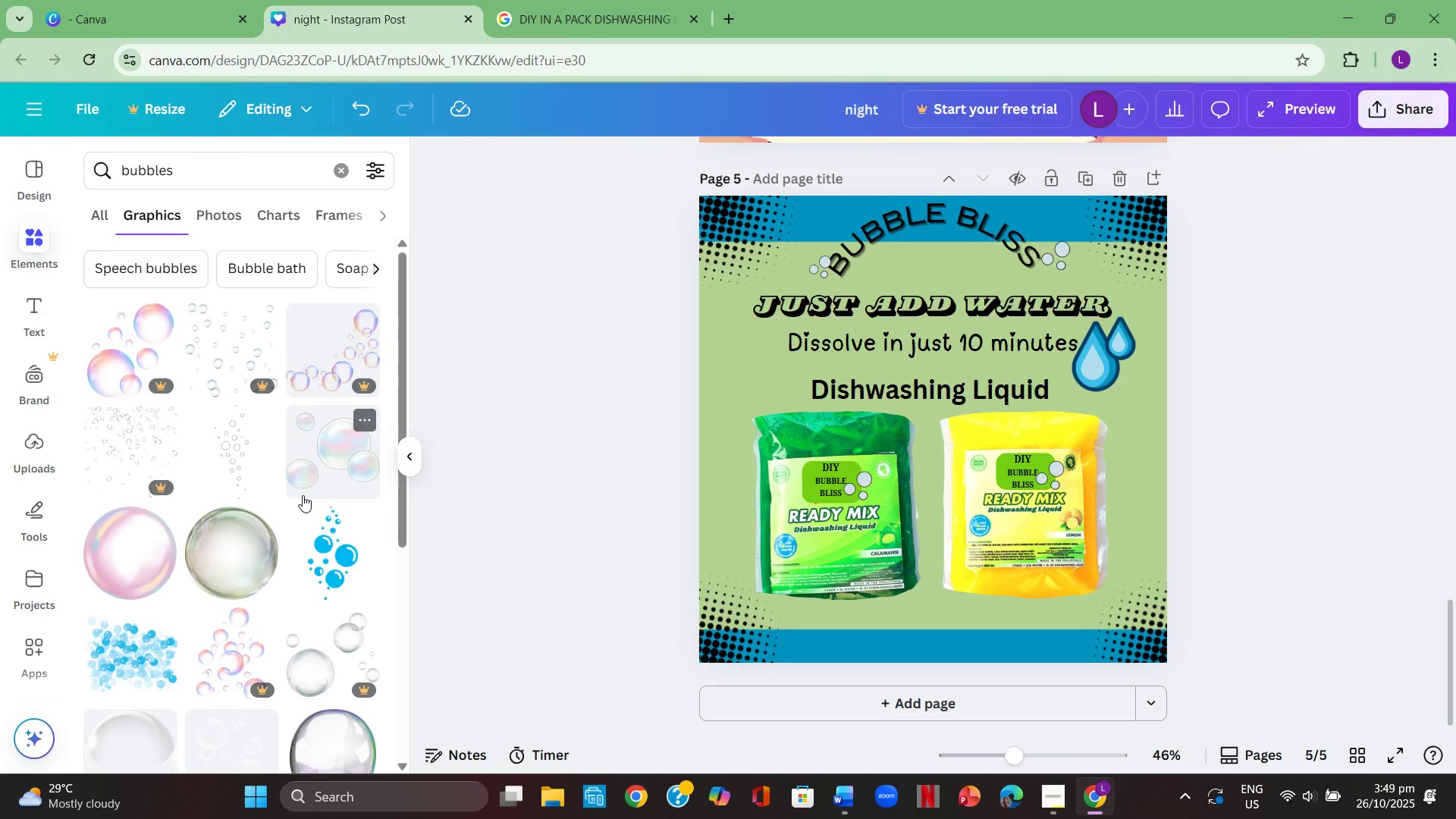 
scroll: coordinate [267, 546], scroll_direction: down, amount: 2.0
 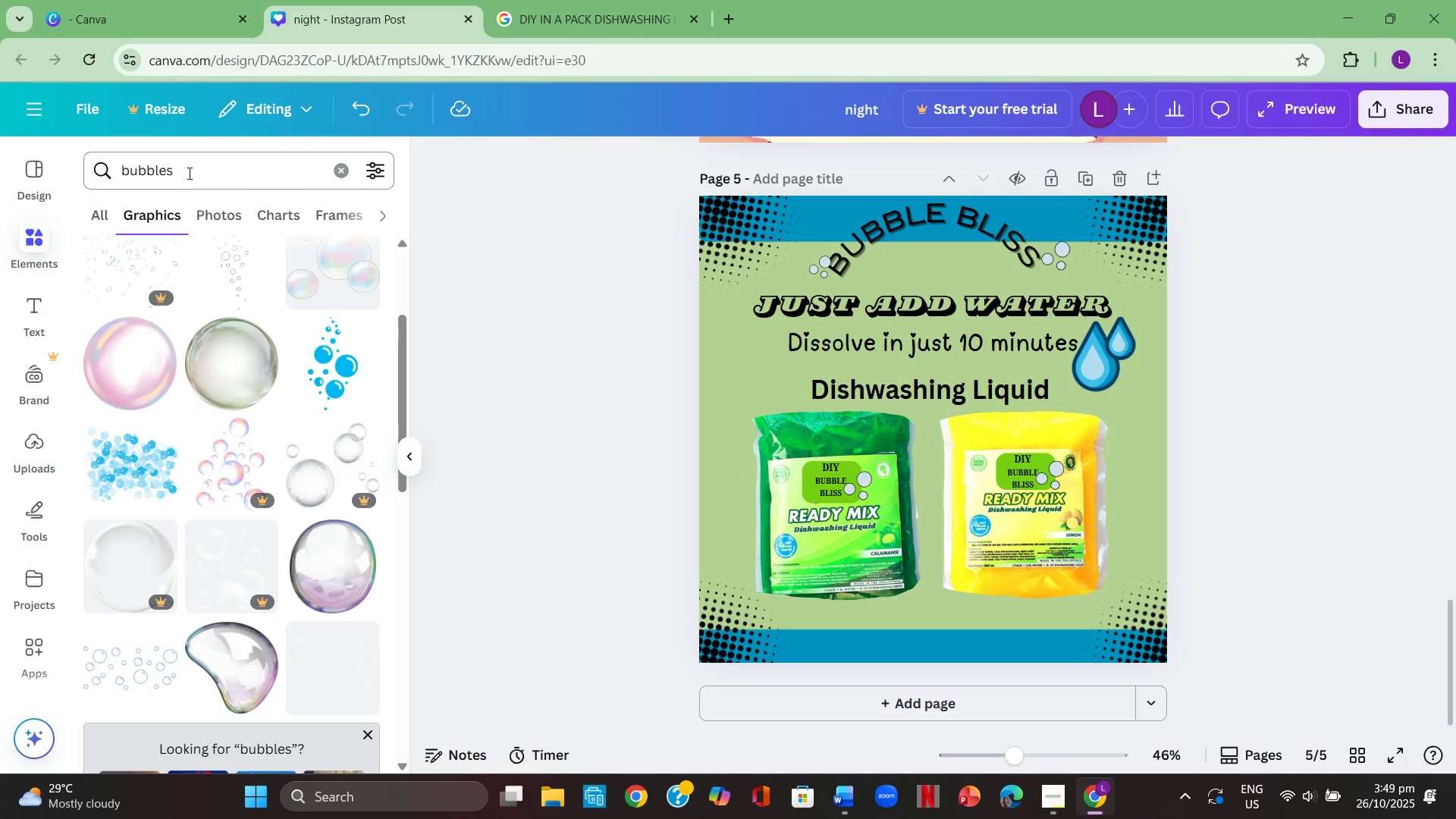 
left_click([193, 169])
 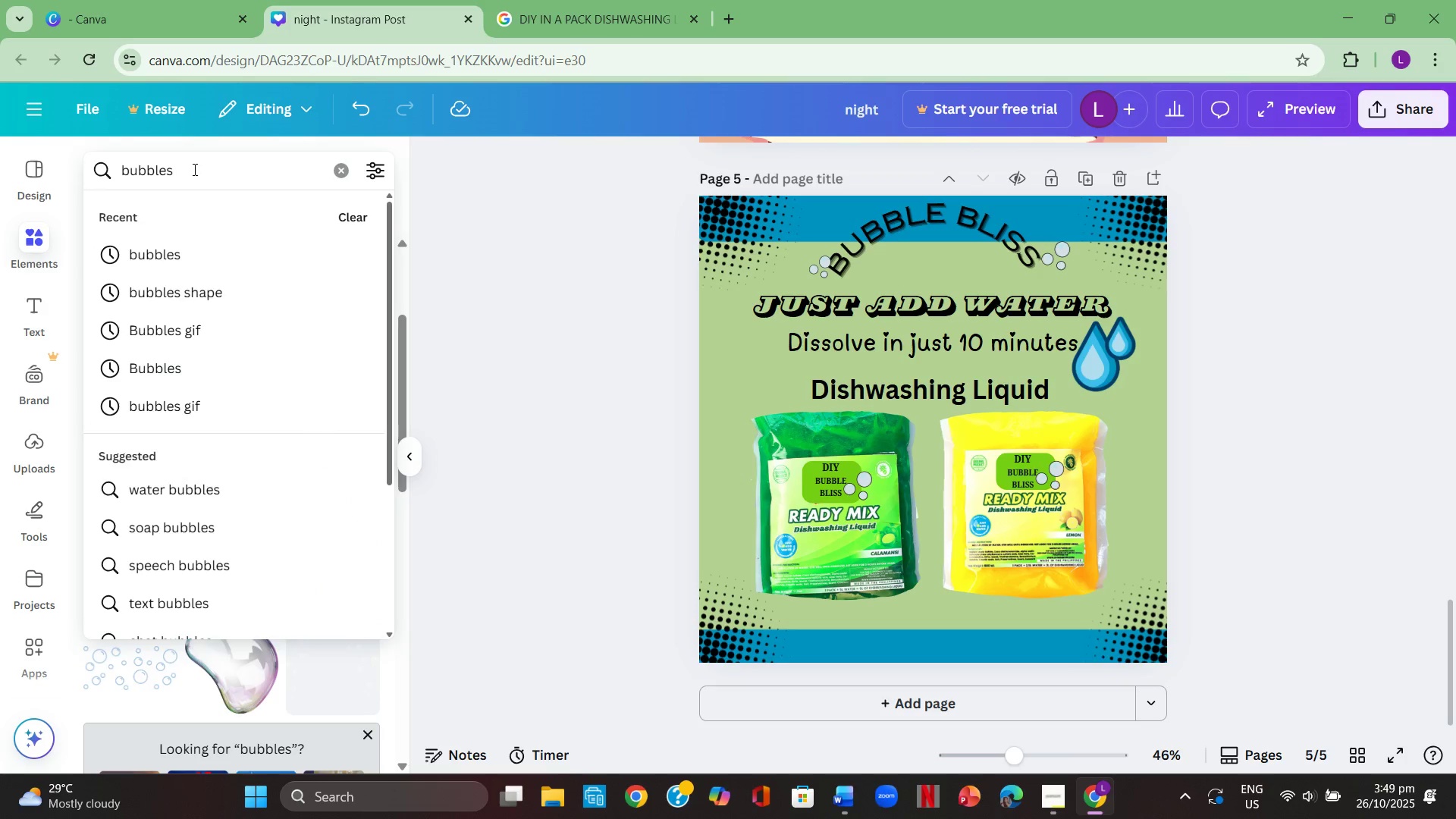 
type( gif )
 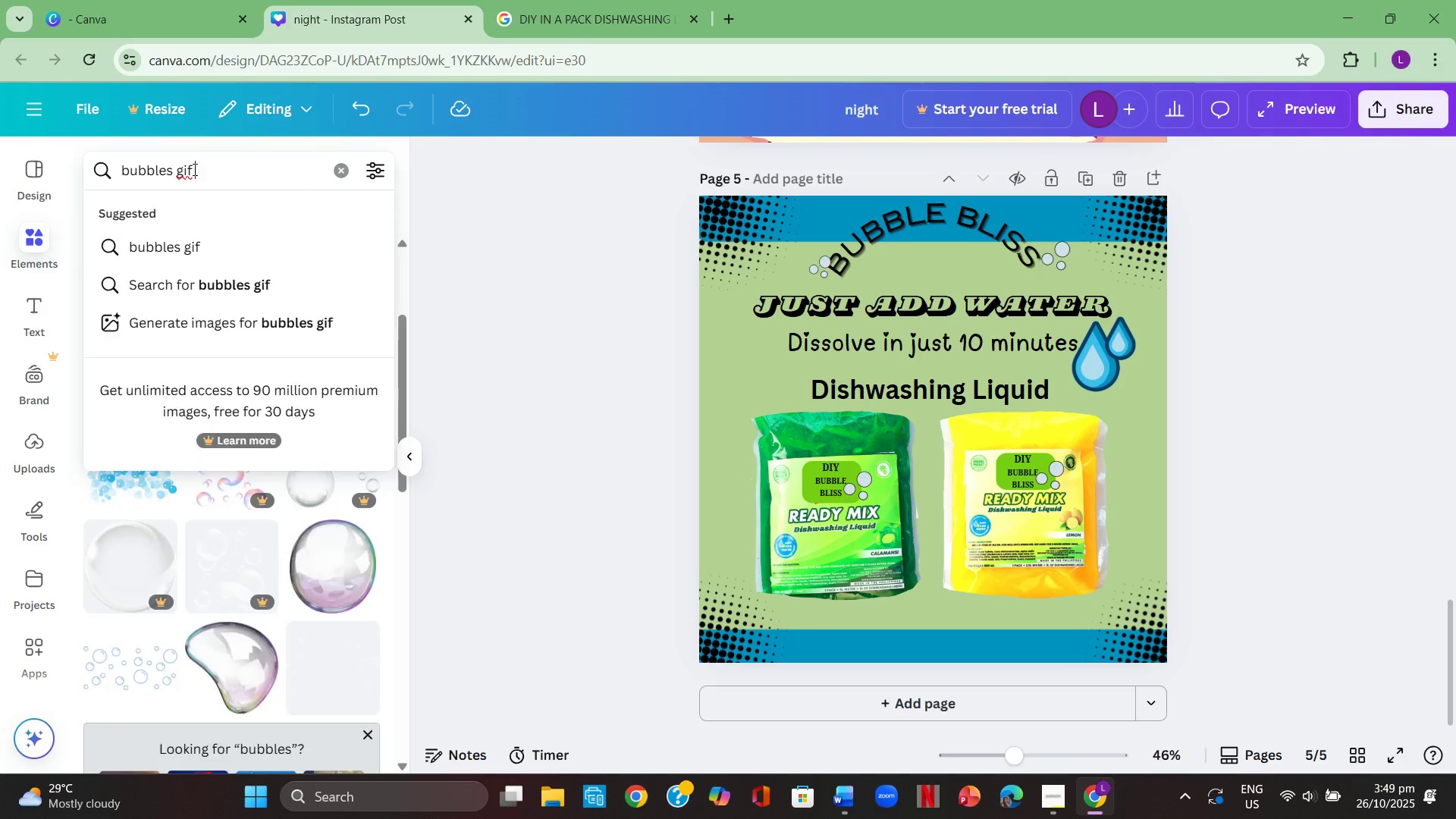 
key(Enter)
 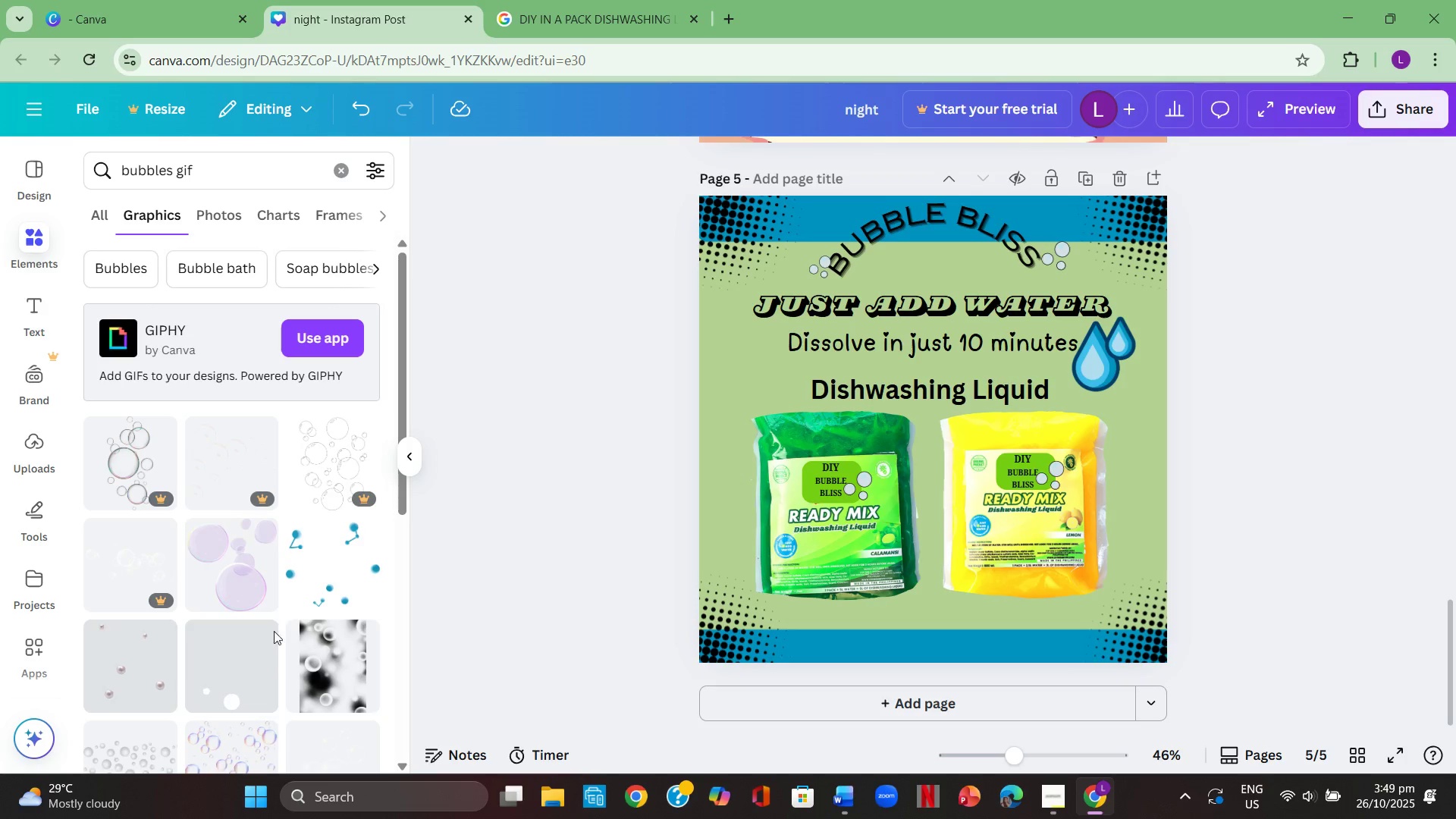 
left_click([226, 674])
 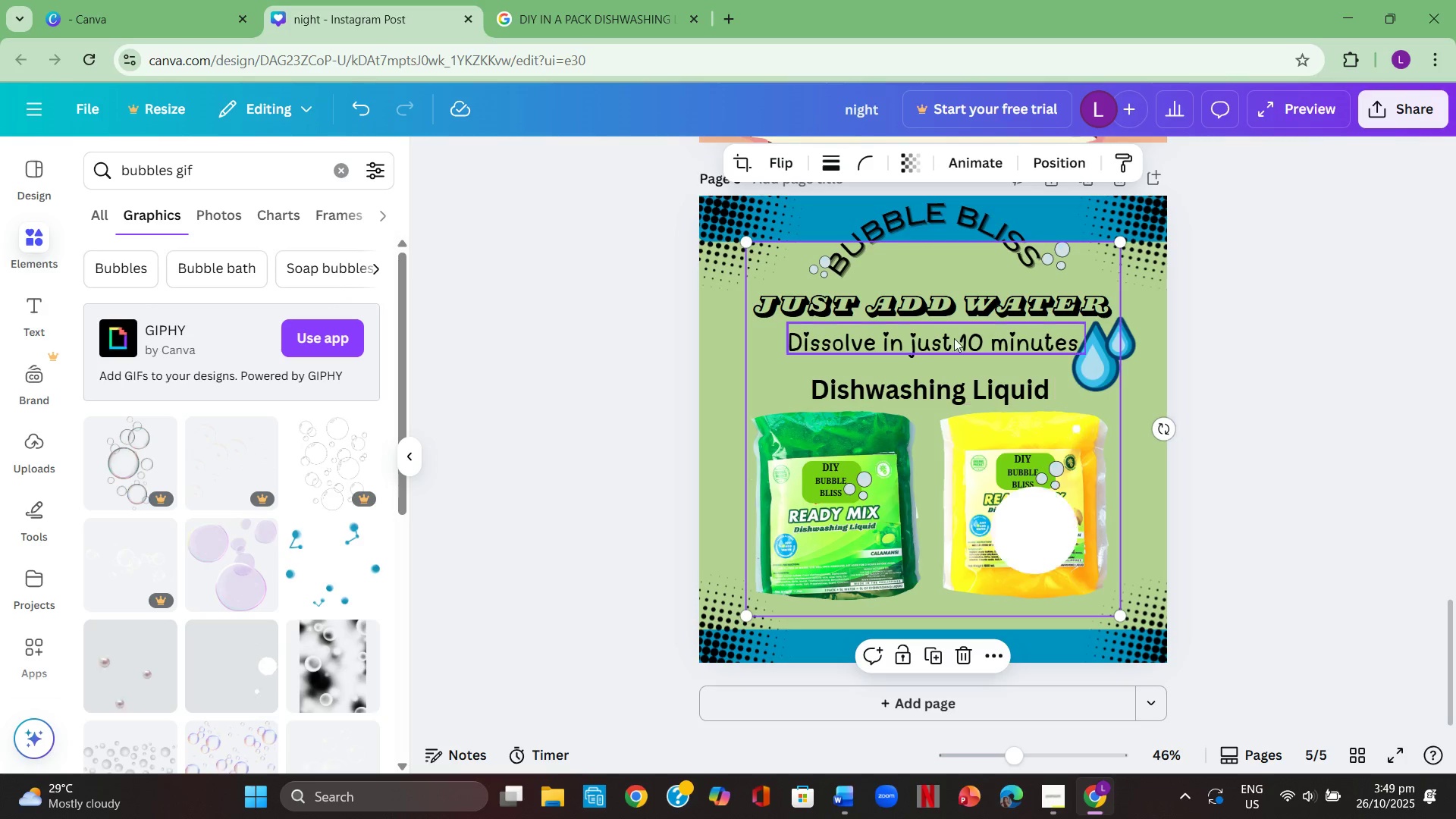 
key(Backspace)
 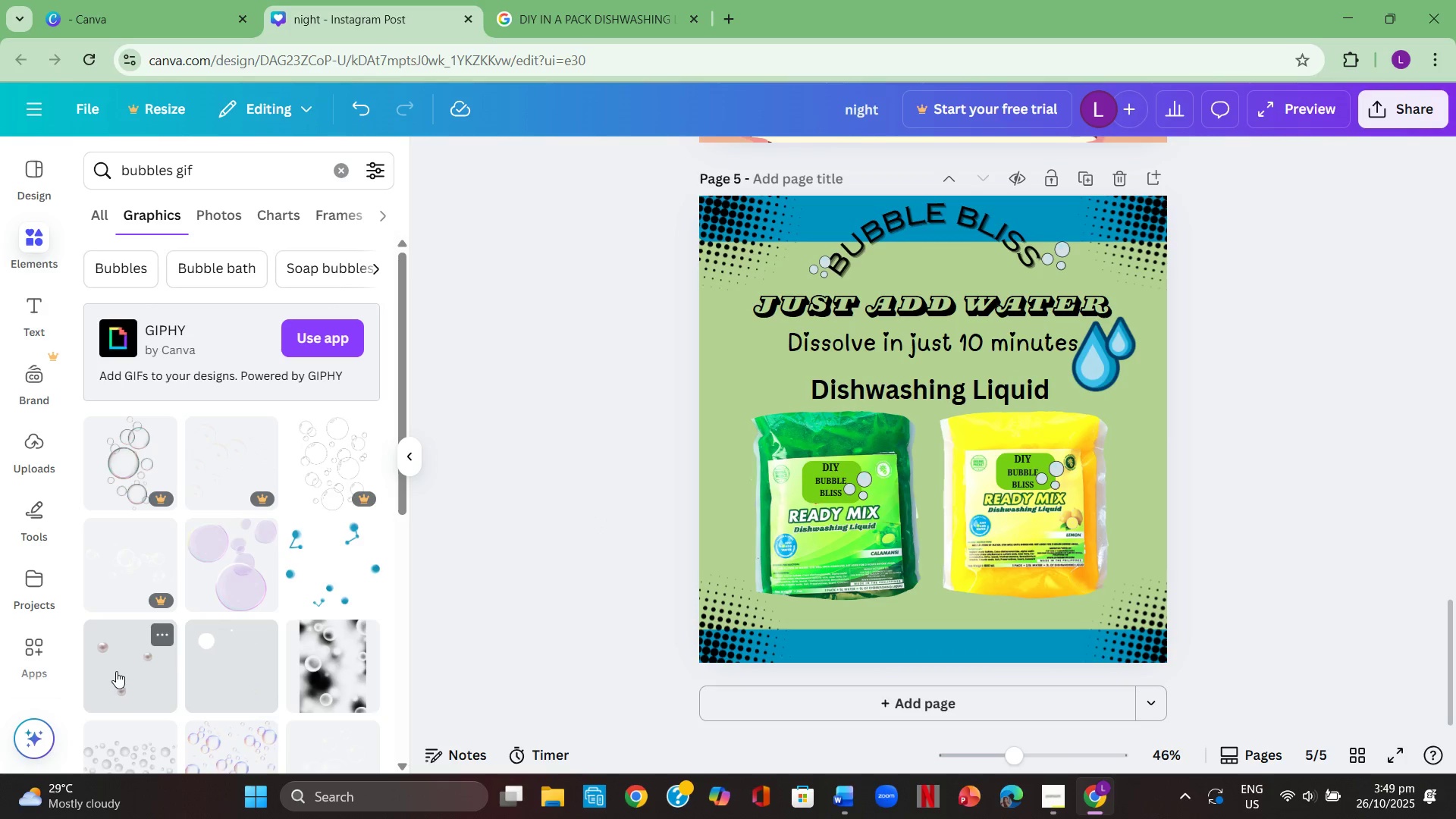 
scroll: coordinate [124, 667], scroll_direction: down, amount: 1.0
 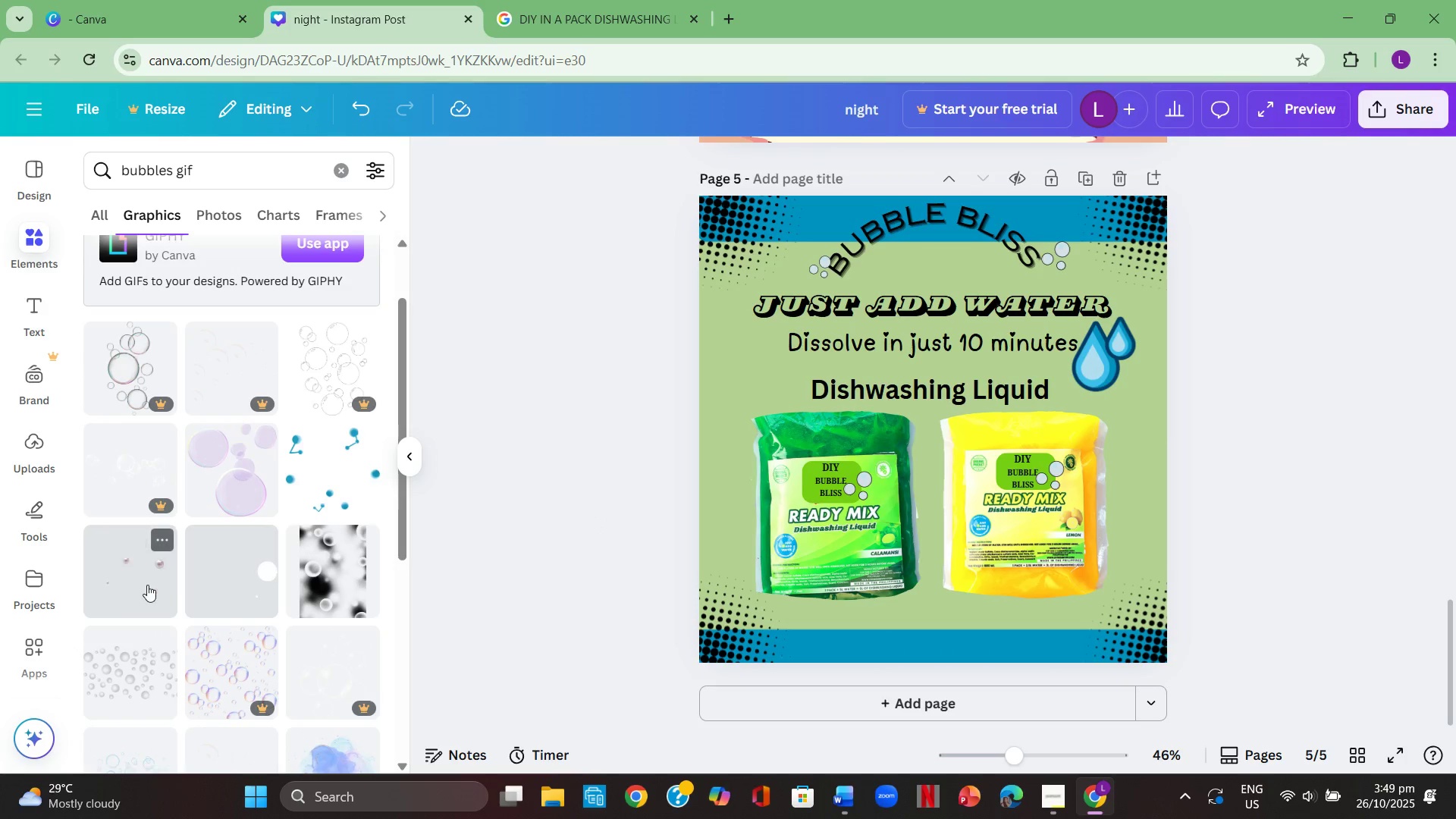 
left_click([147, 585])
 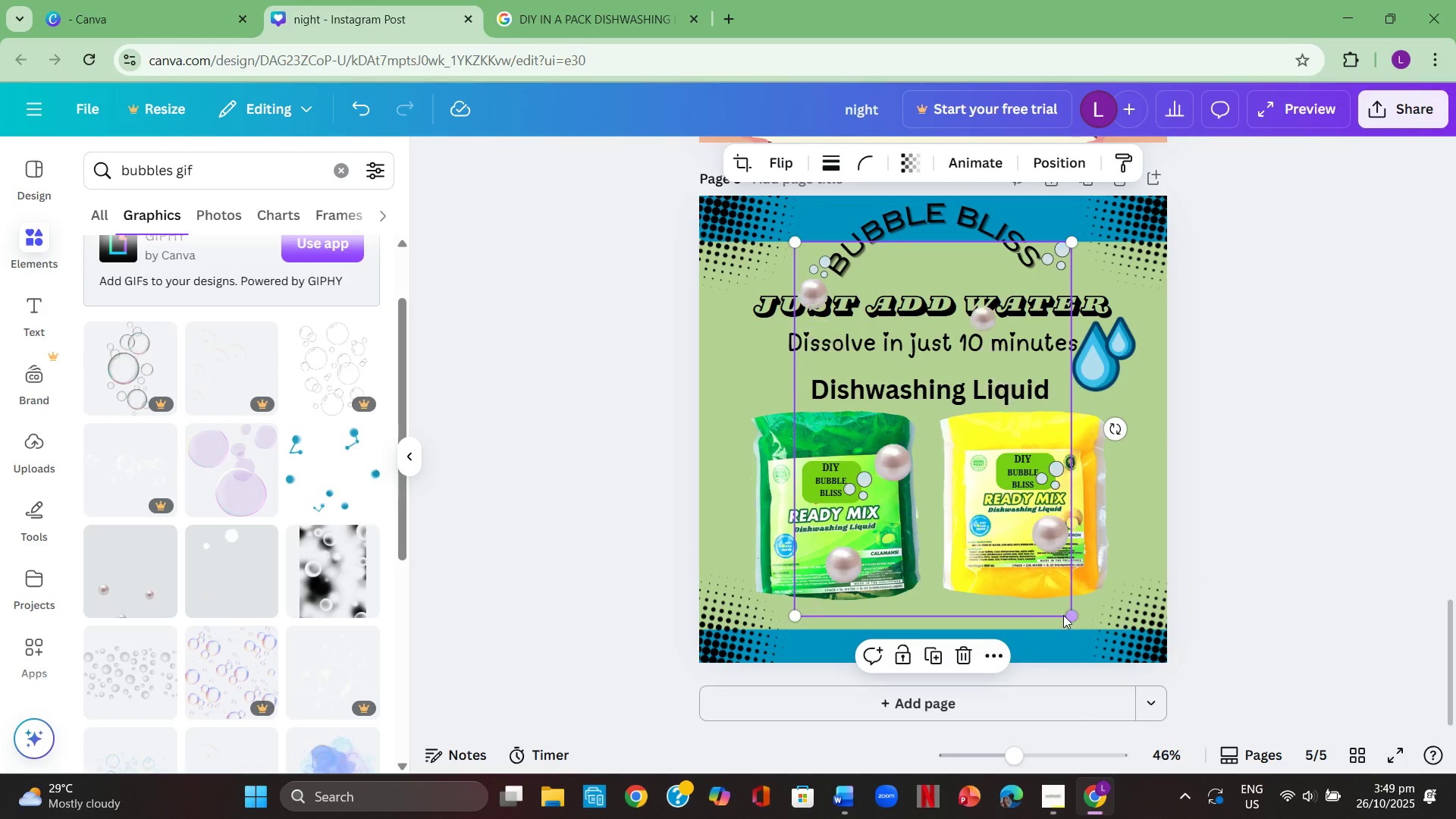 
left_click_drag(start_coordinate=[1068, 617], to_coordinate=[933, 482])
 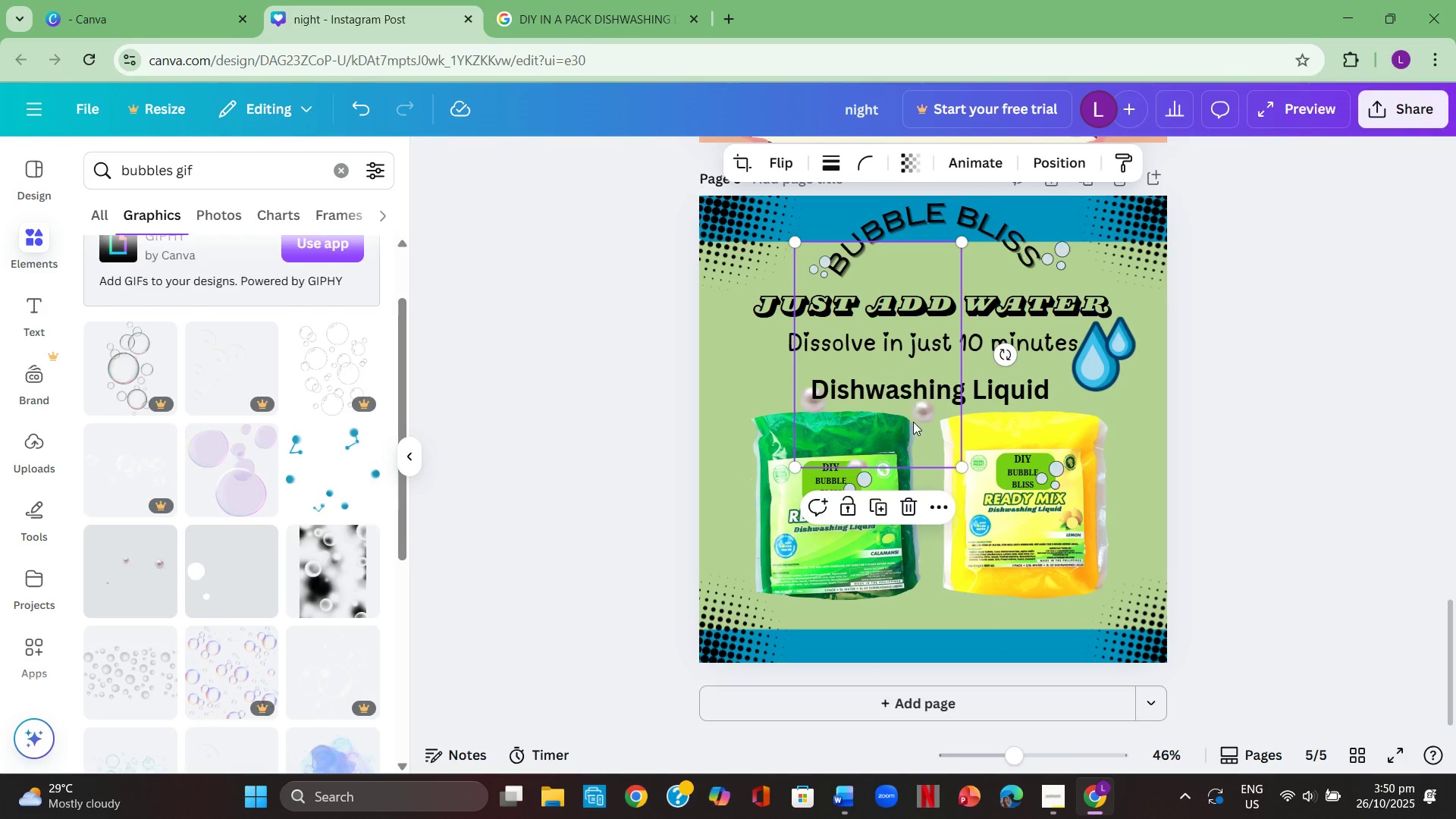 
left_click_drag(start_coordinate=[913, 422], to_coordinate=[1147, 584])
 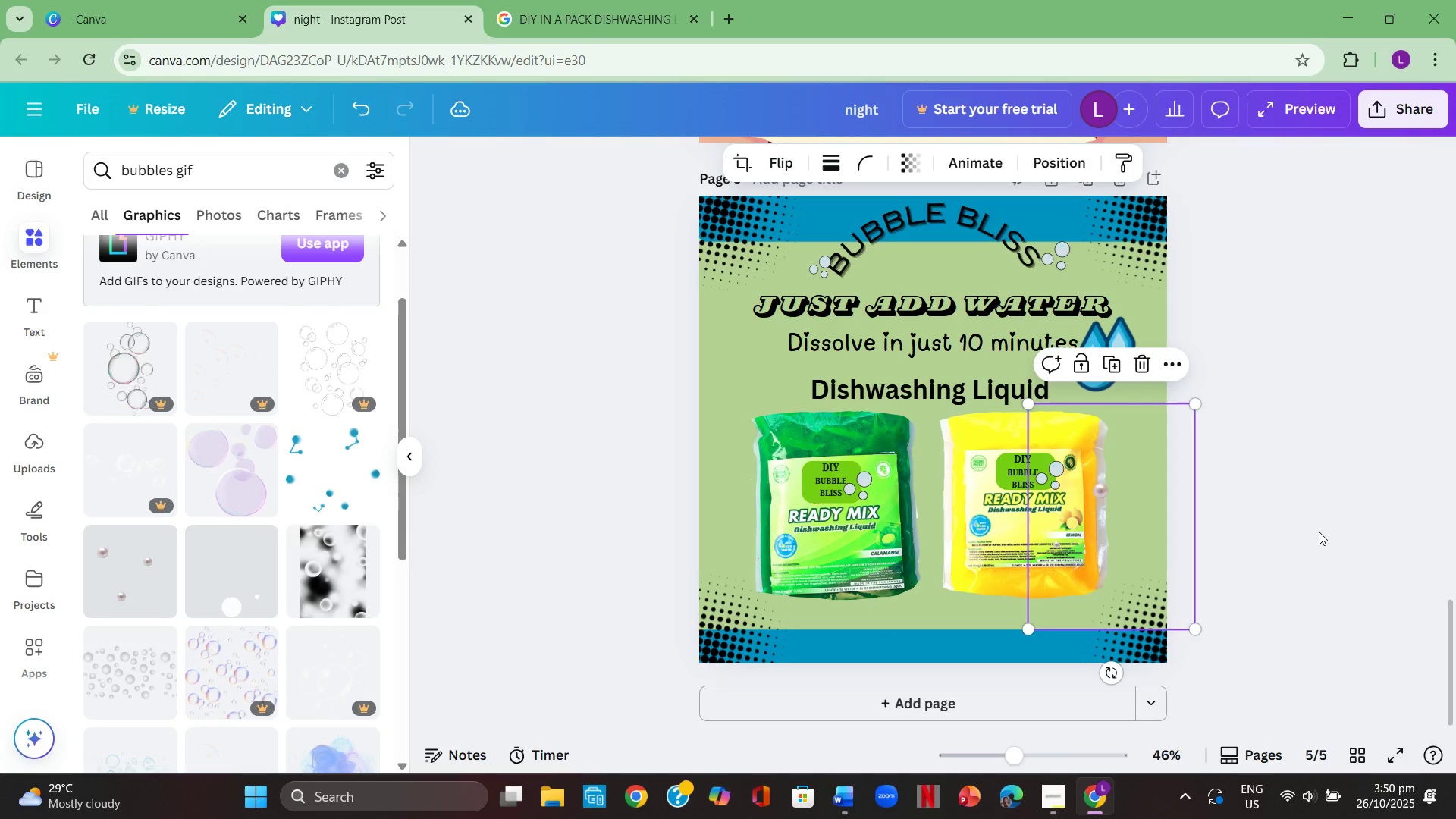 
left_click([1319, 532])
 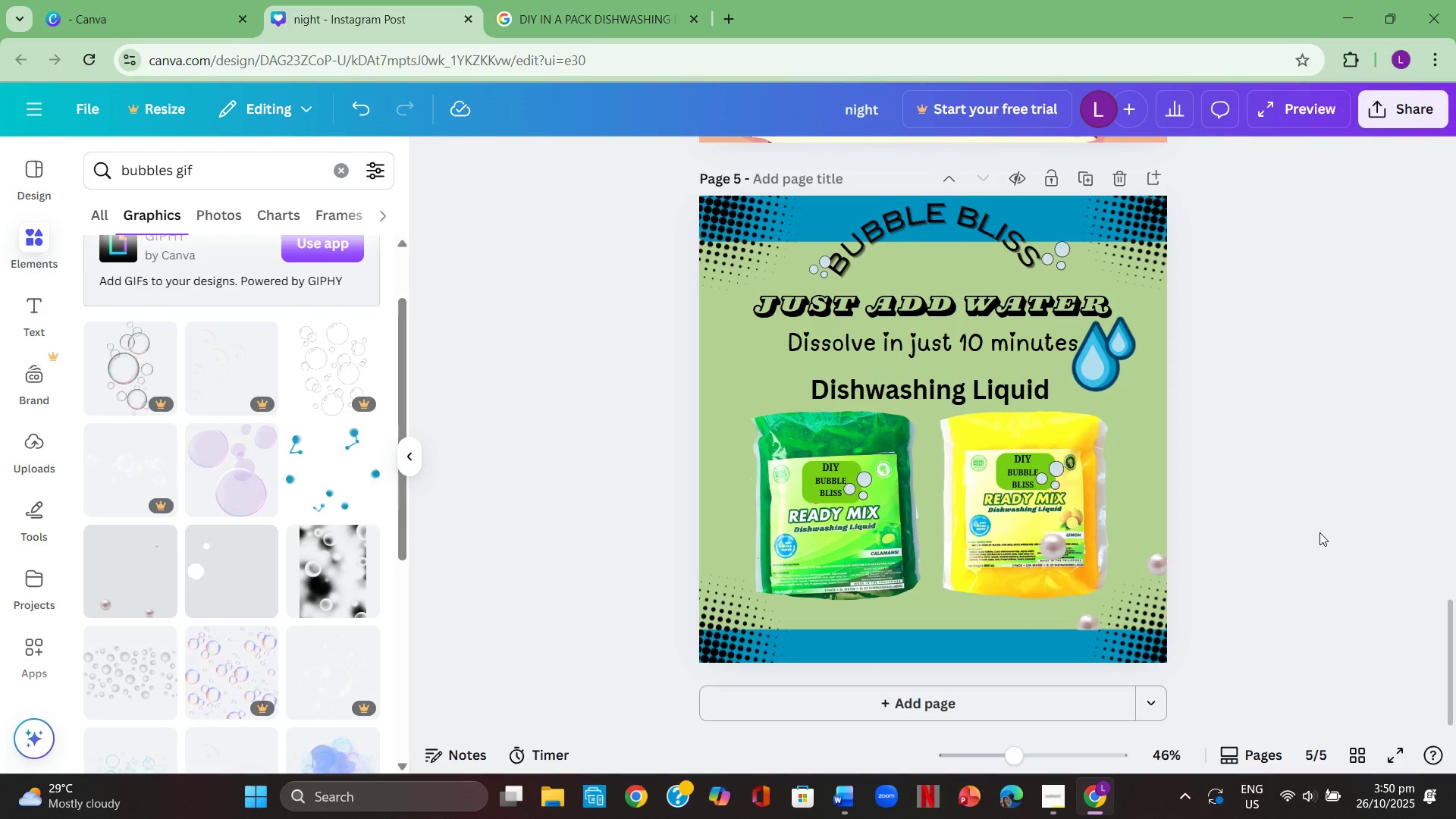 
wait(5.56)
 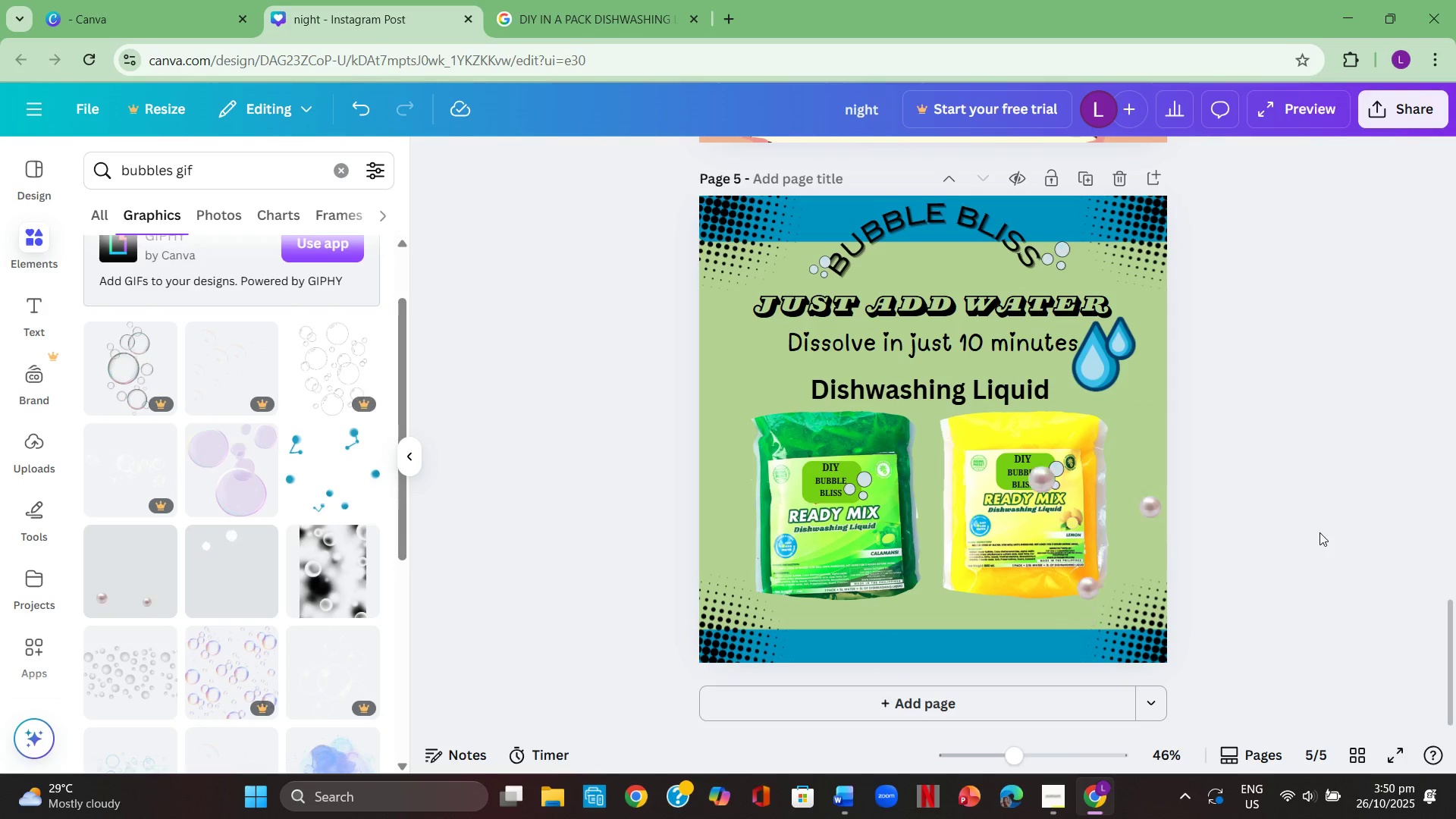 
left_click([1253, 576])
 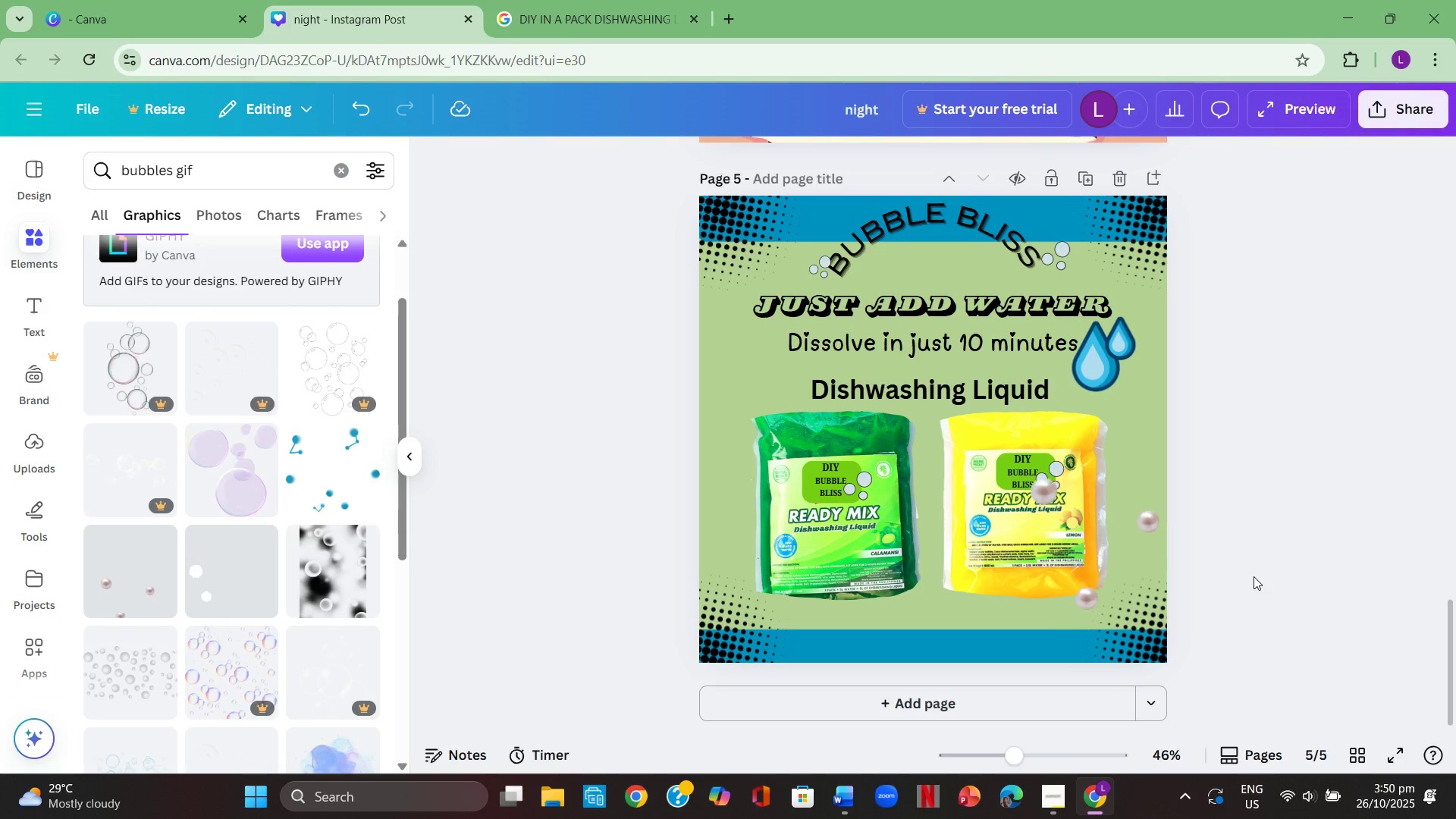 
key(Control+ControlLeft)
 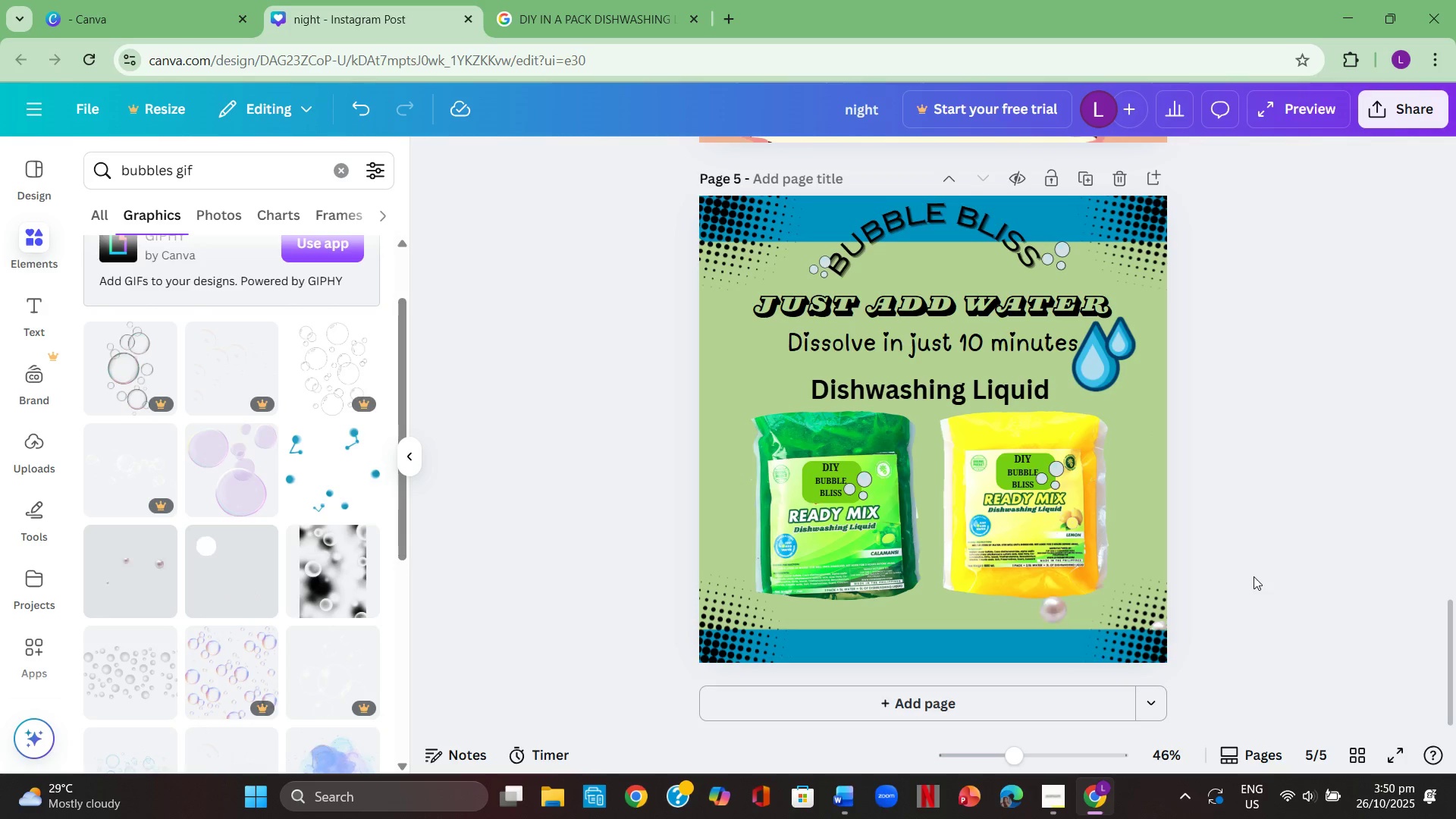 
key(Control+V)
 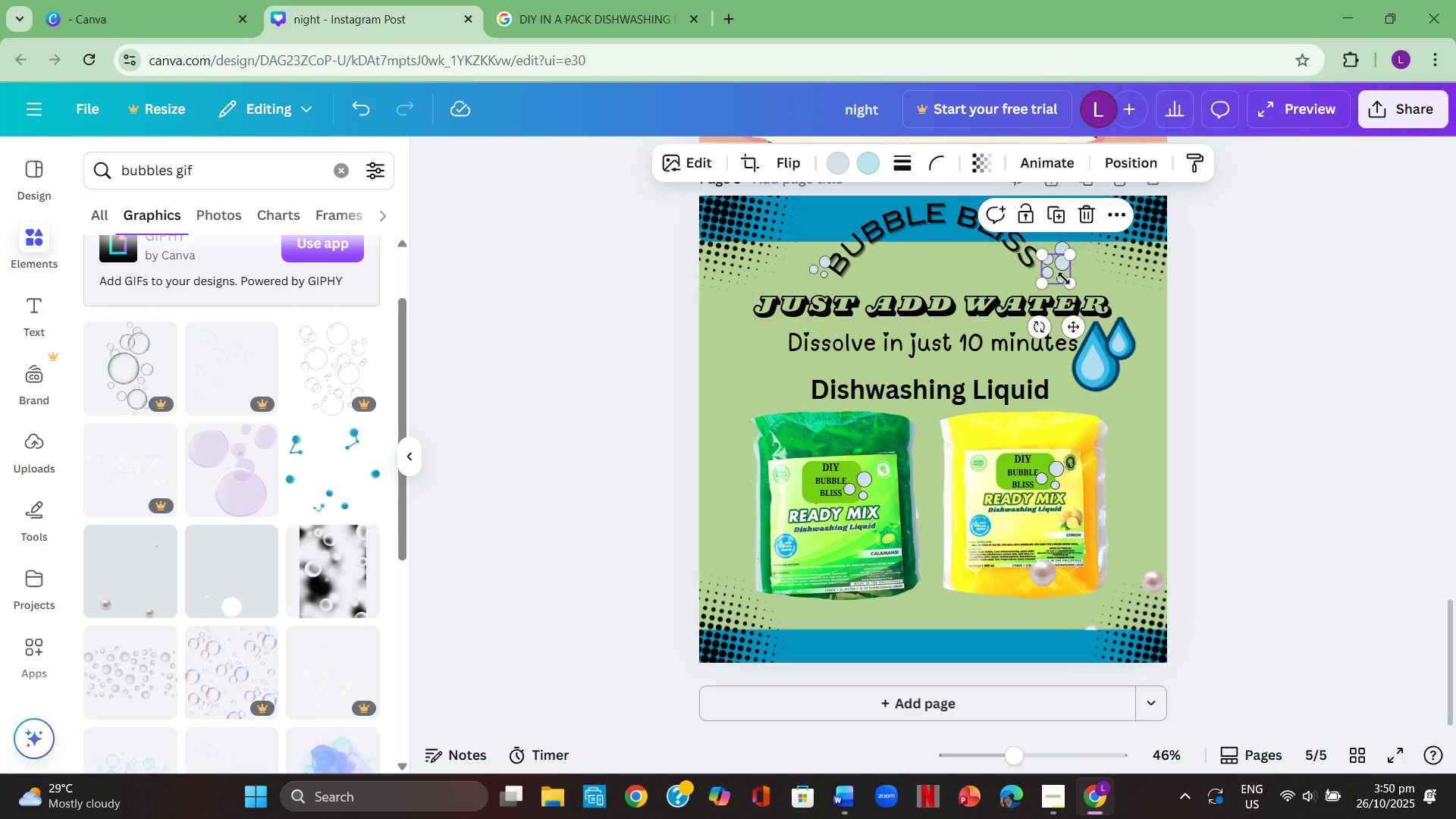 
left_click([1057, 274])
 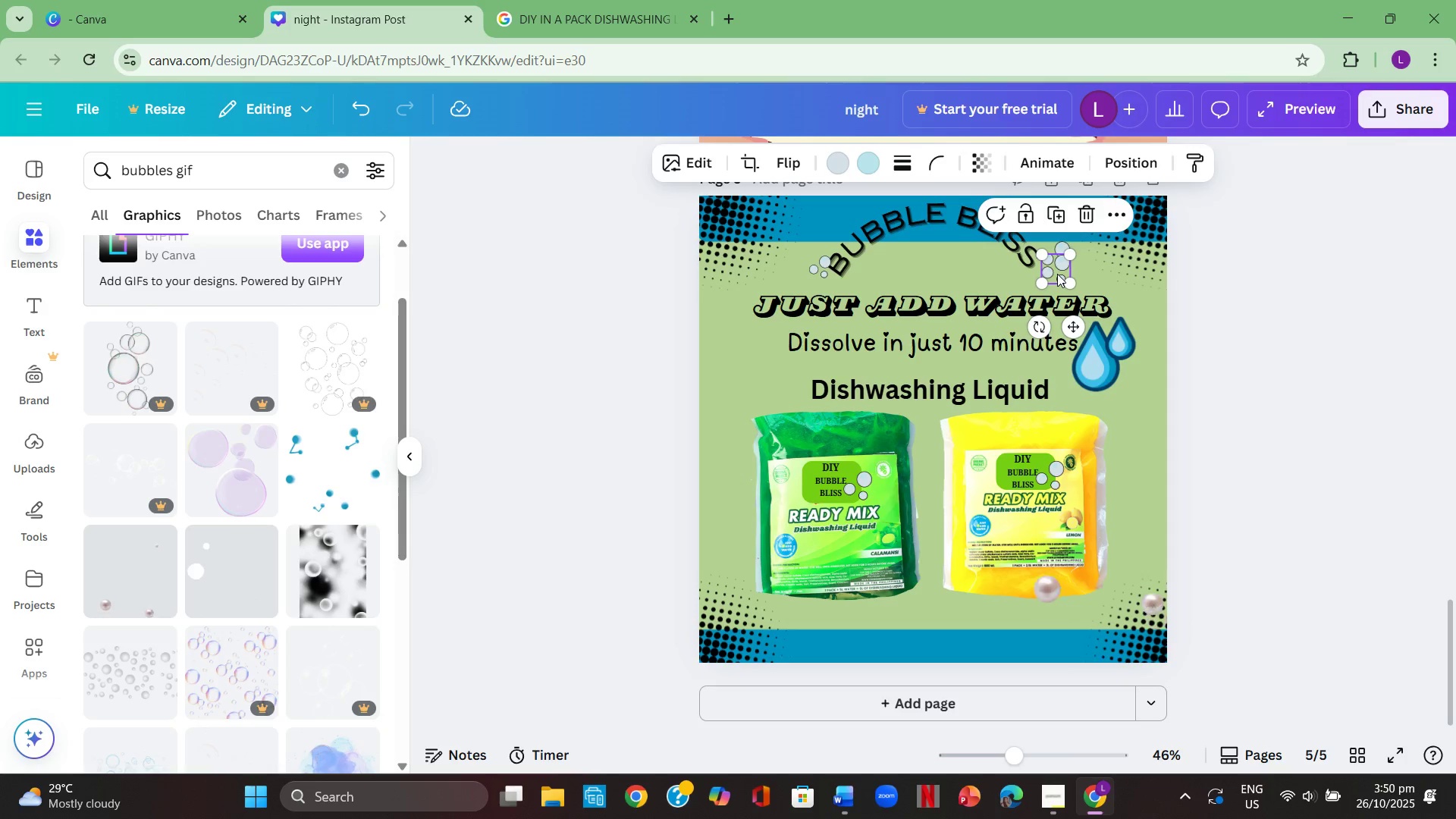 
key(Backspace)
 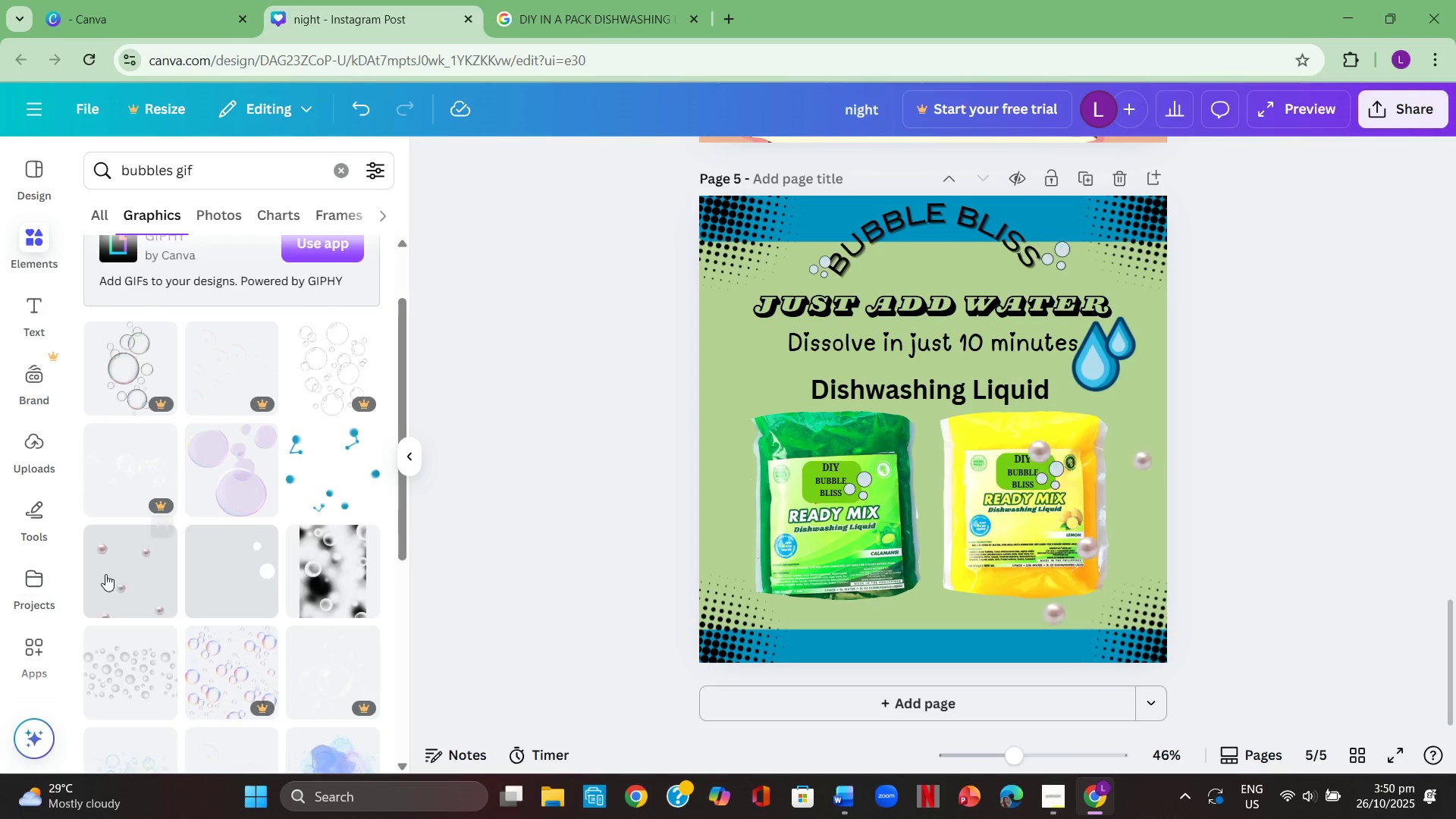 
left_click([121, 557])
 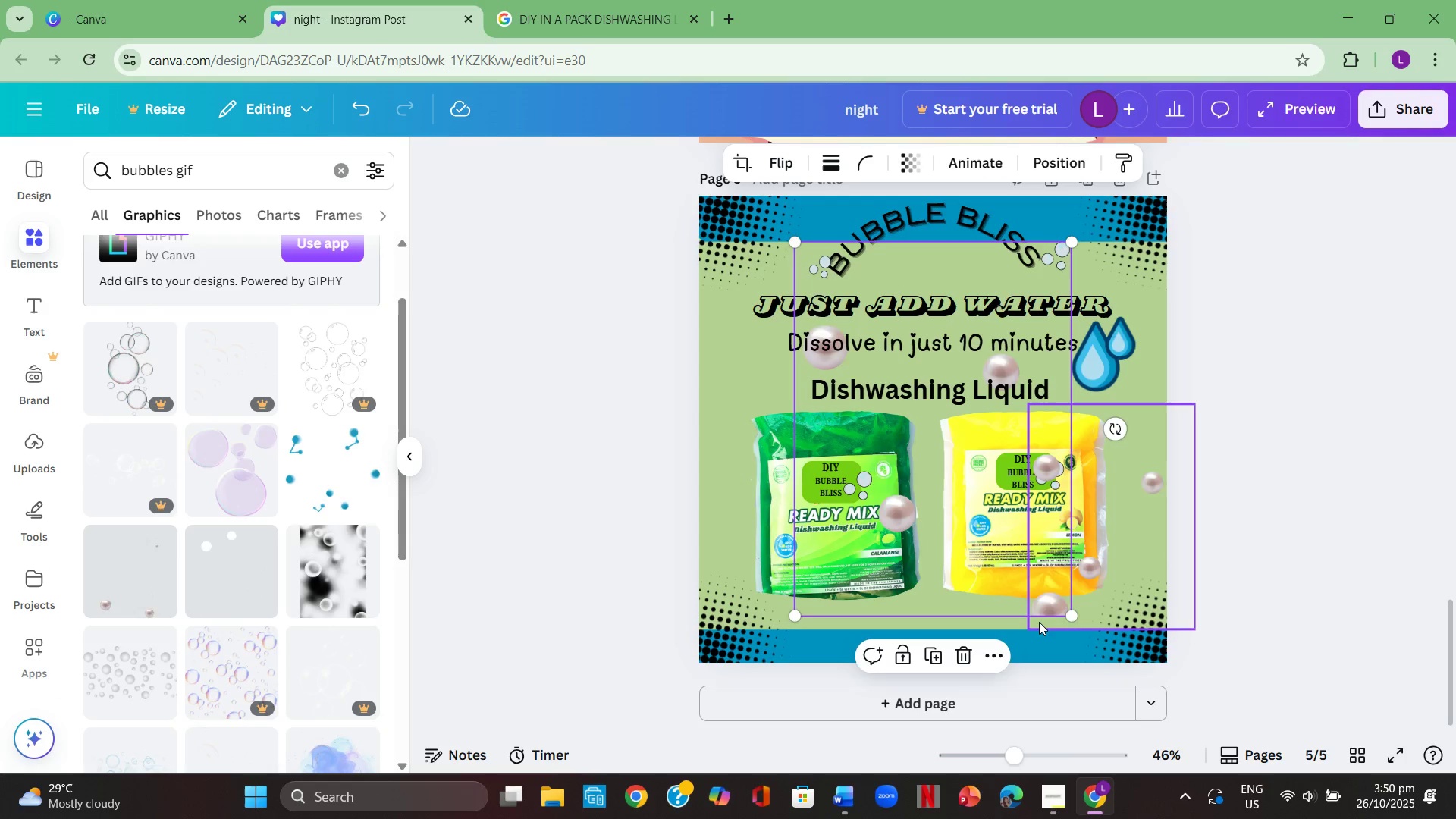 
left_click_drag(start_coordinate=[1072, 617], to_coordinate=[924, 482])
 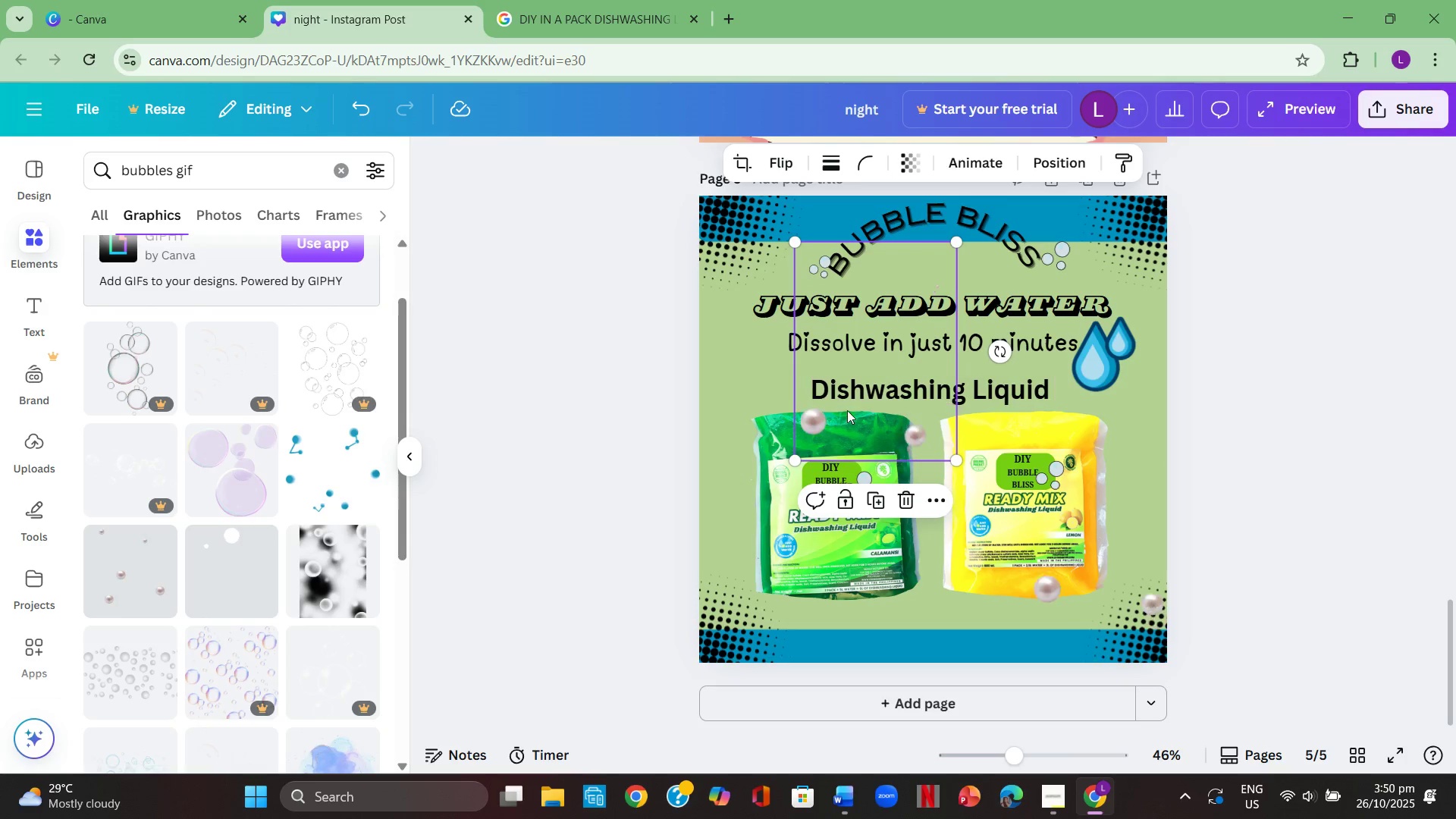 
left_click_drag(start_coordinate=[850, 428], to_coordinate=[736, 613])
 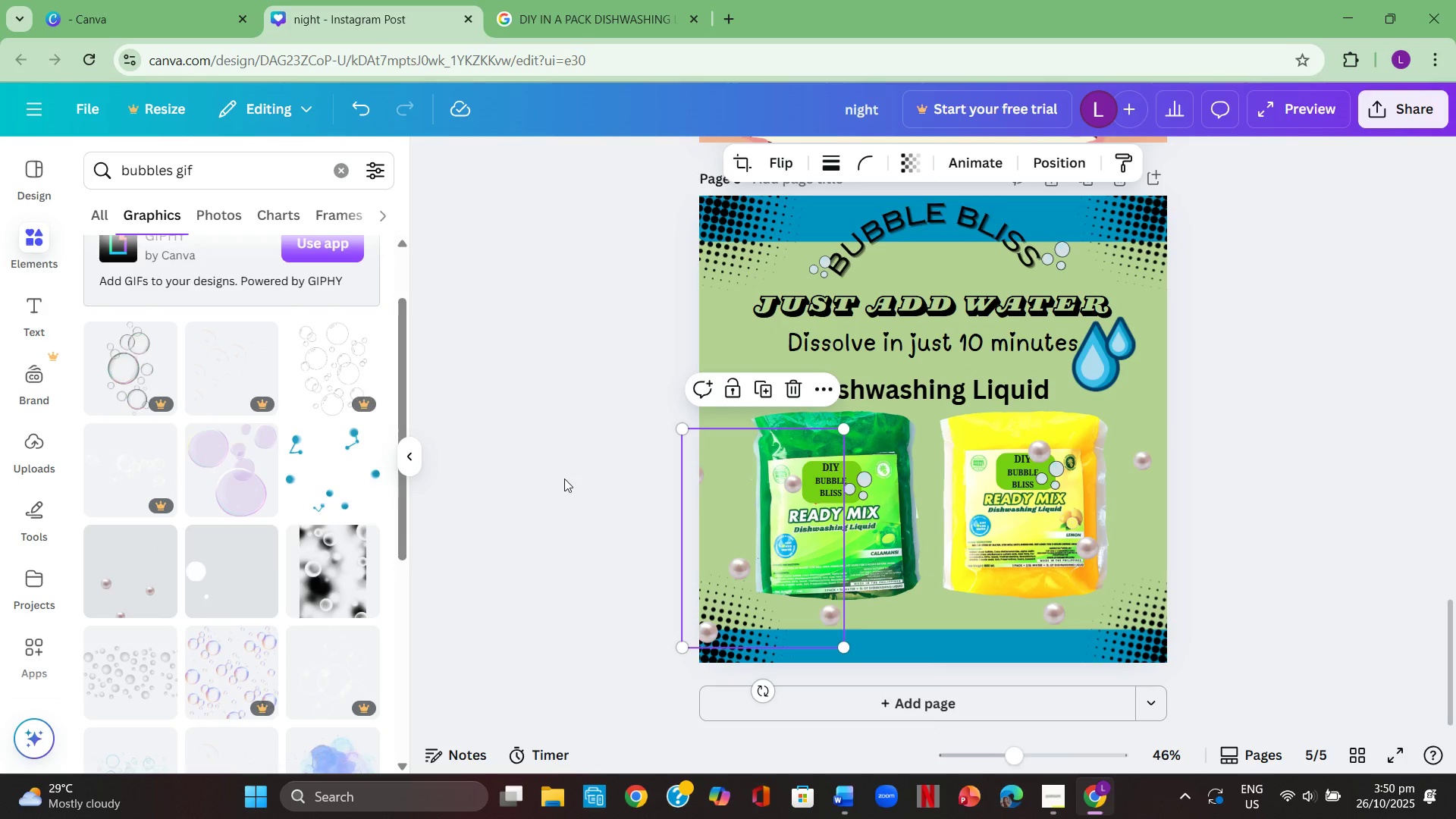 
left_click([564, 479])
 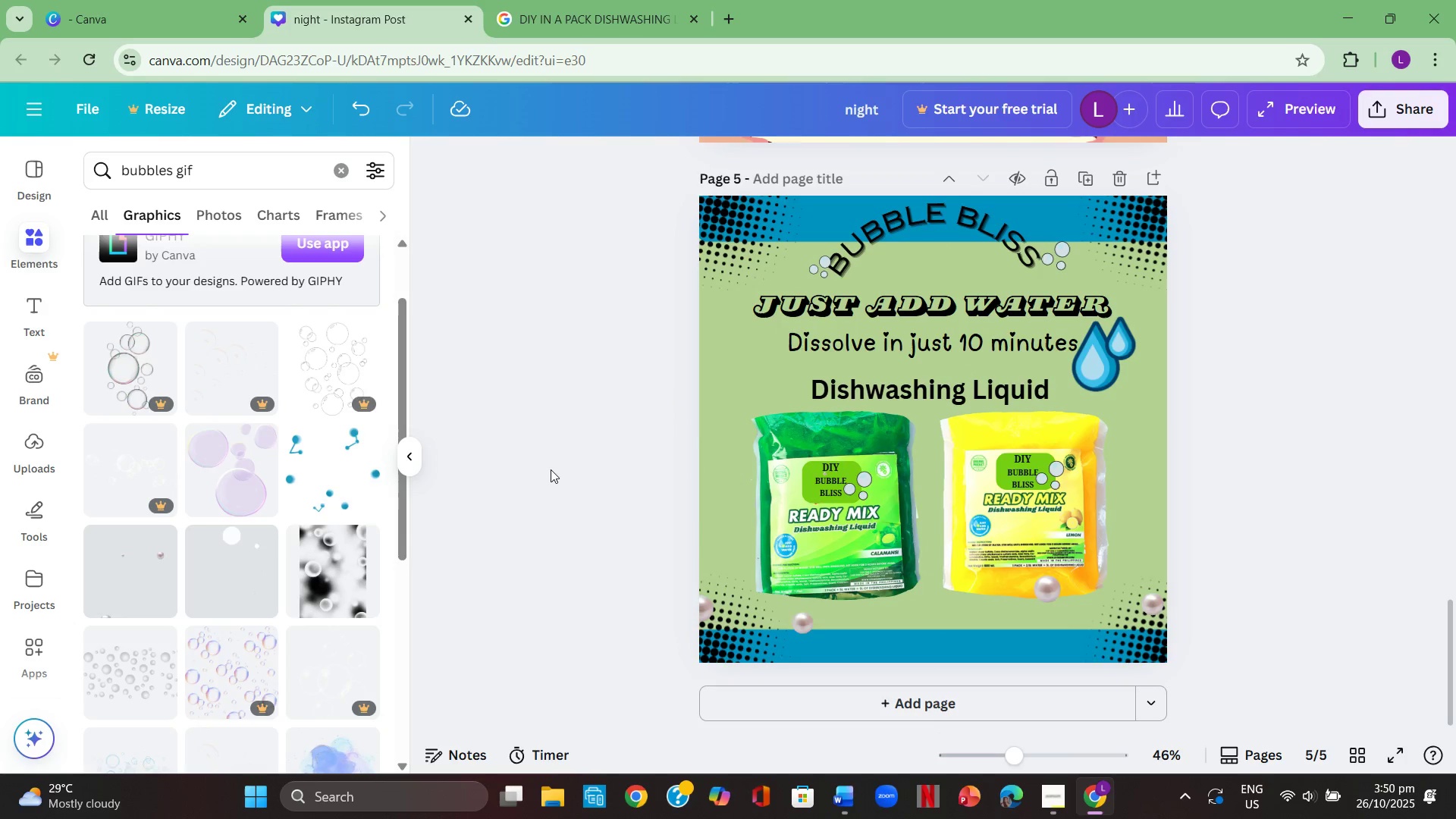 
wait(9.21)
 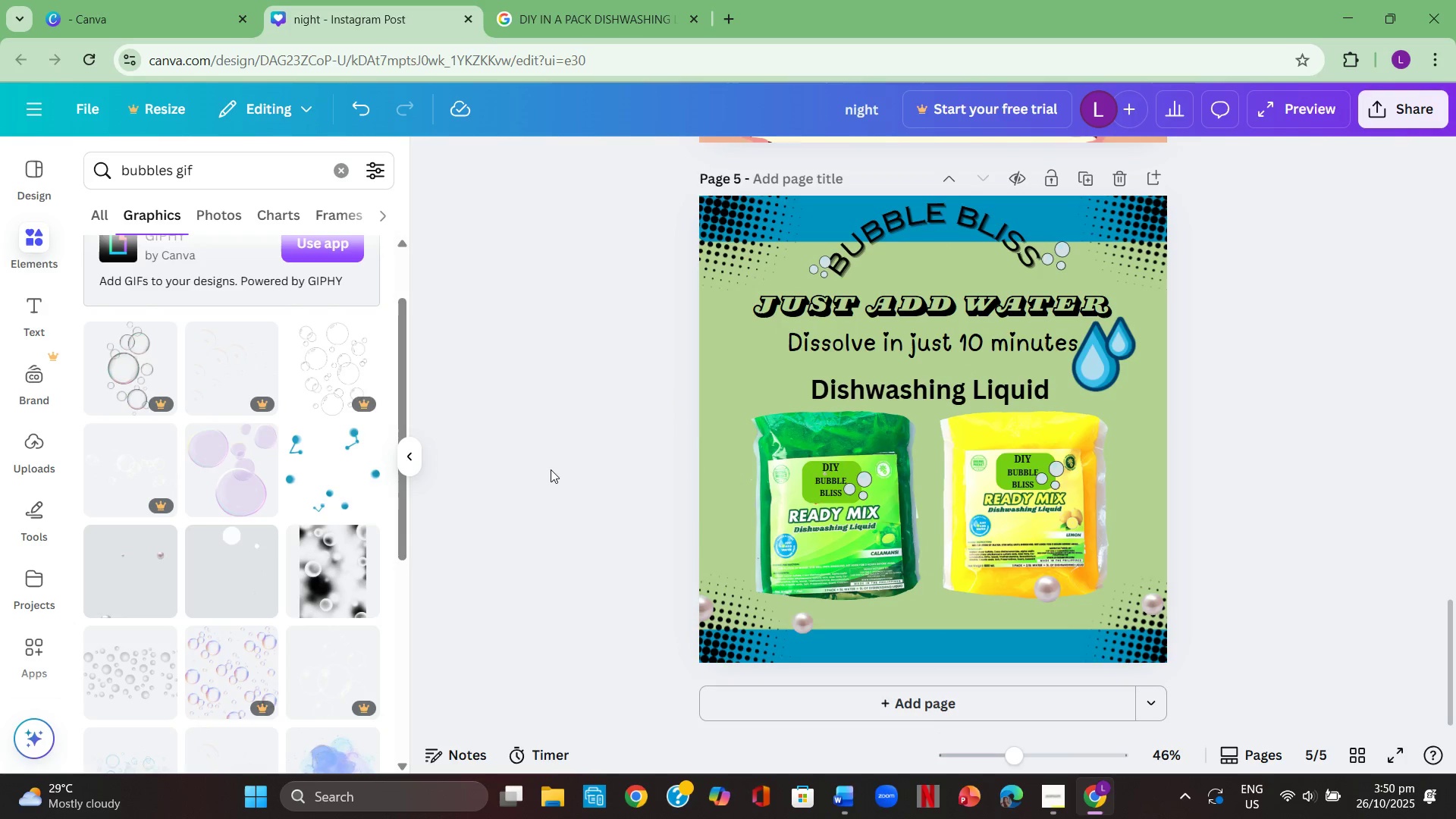 
scroll: coordinate [256, 589], scroll_direction: down, amount: 8.0
 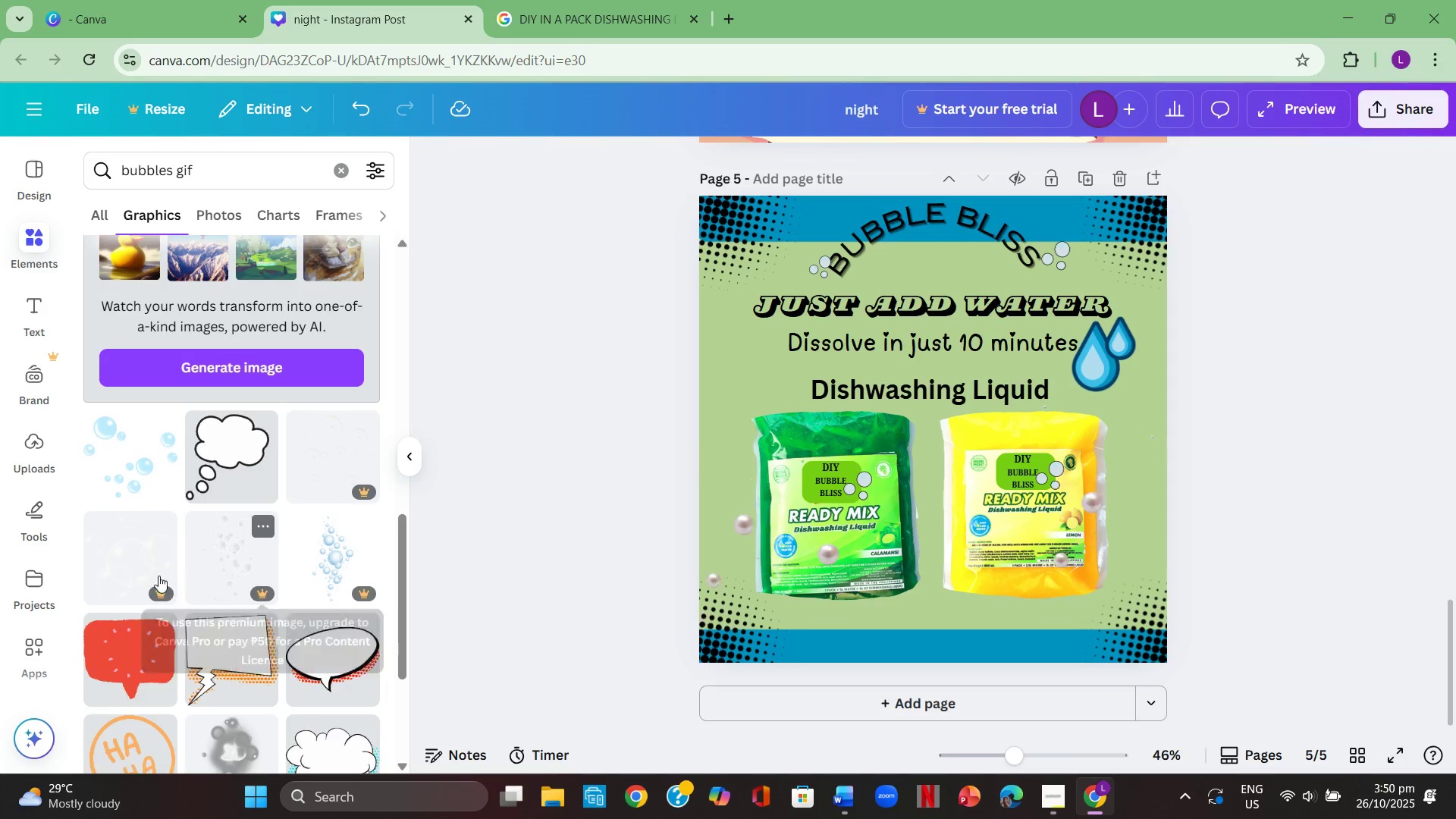 
left_click([125, 491])
 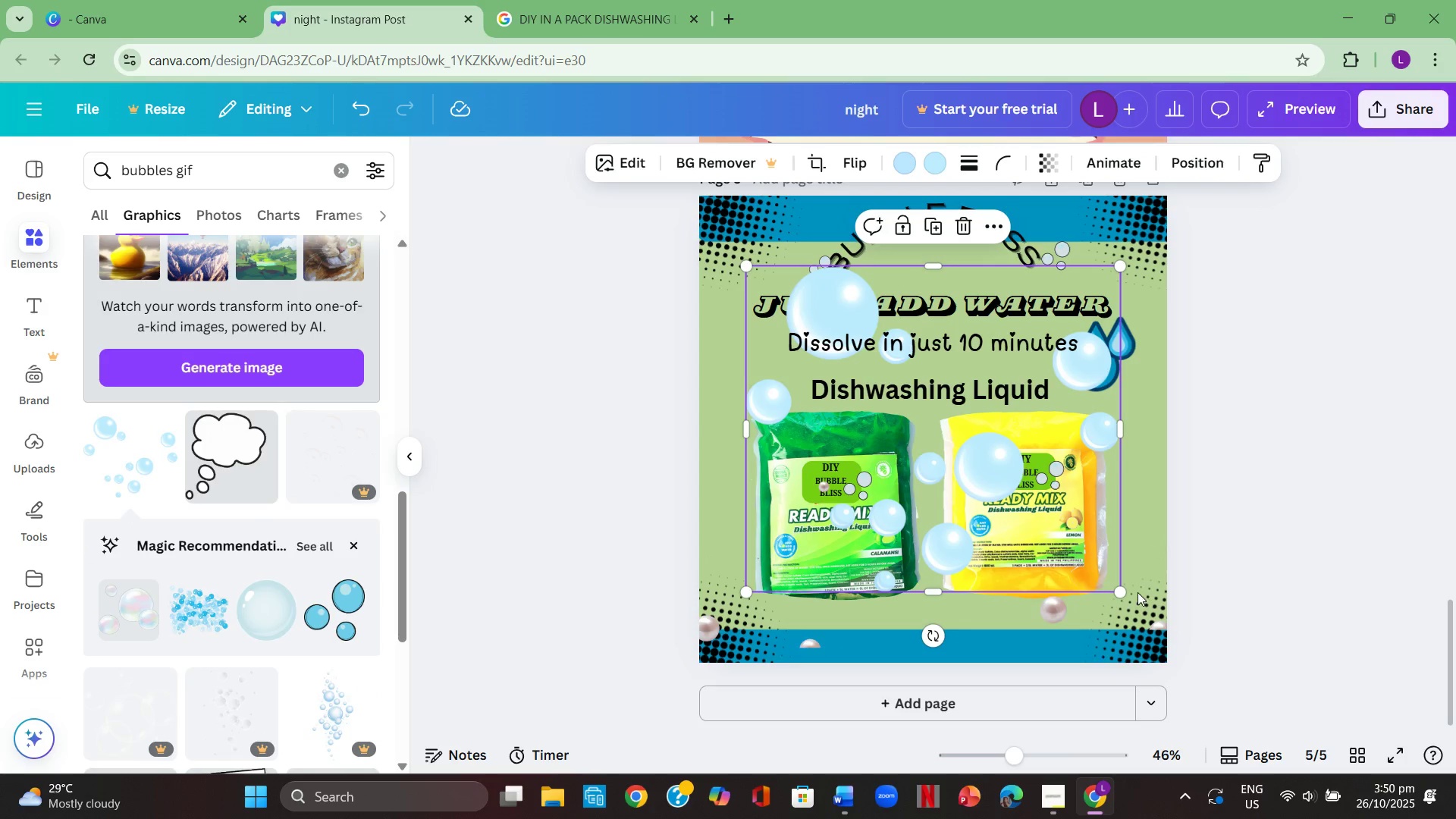 
left_click_drag(start_coordinate=[1120, 593], to_coordinate=[946, 431])
 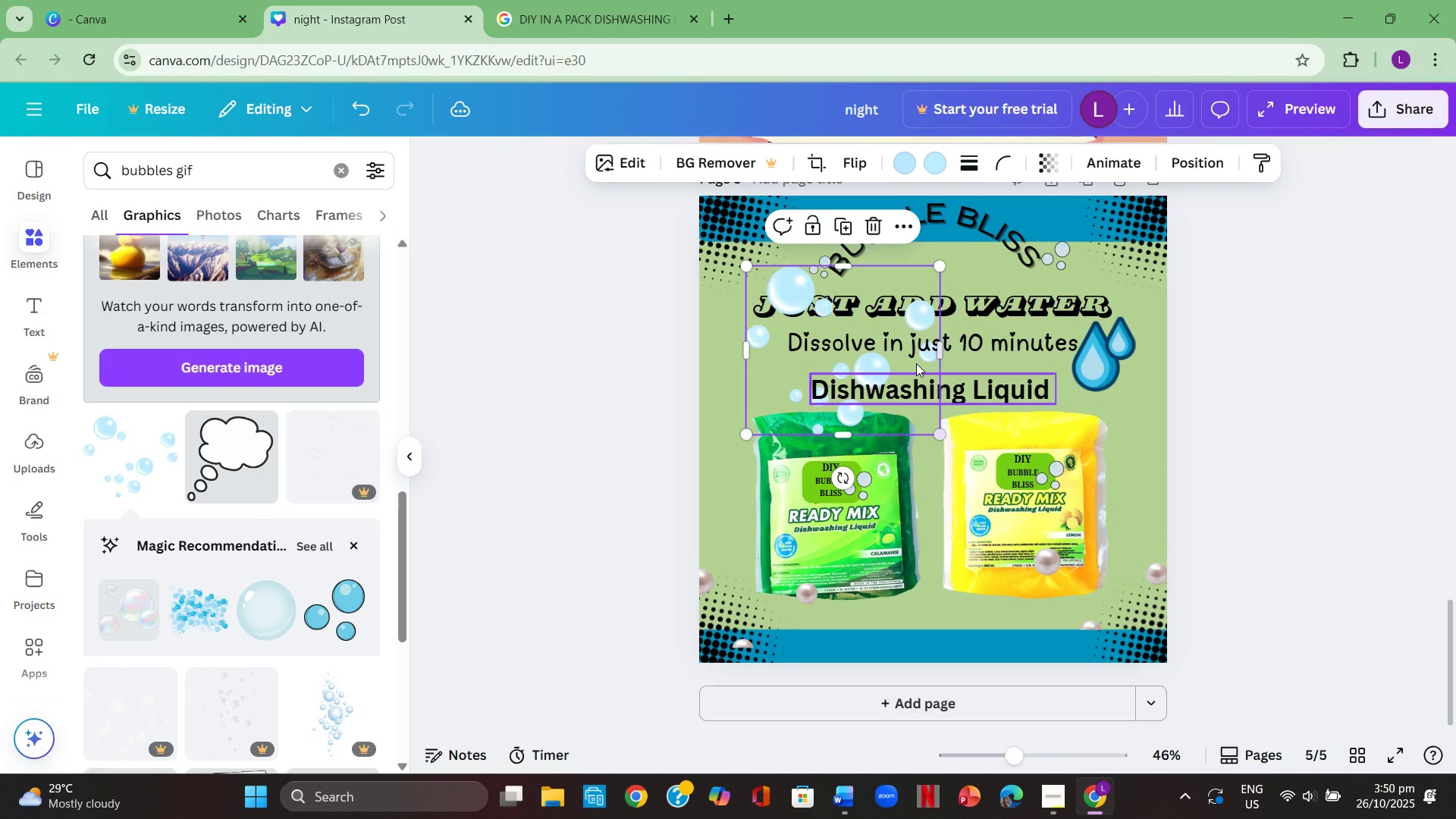 
left_click_drag(start_coordinate=[918, 366], to_coordinate=[836, 372])
 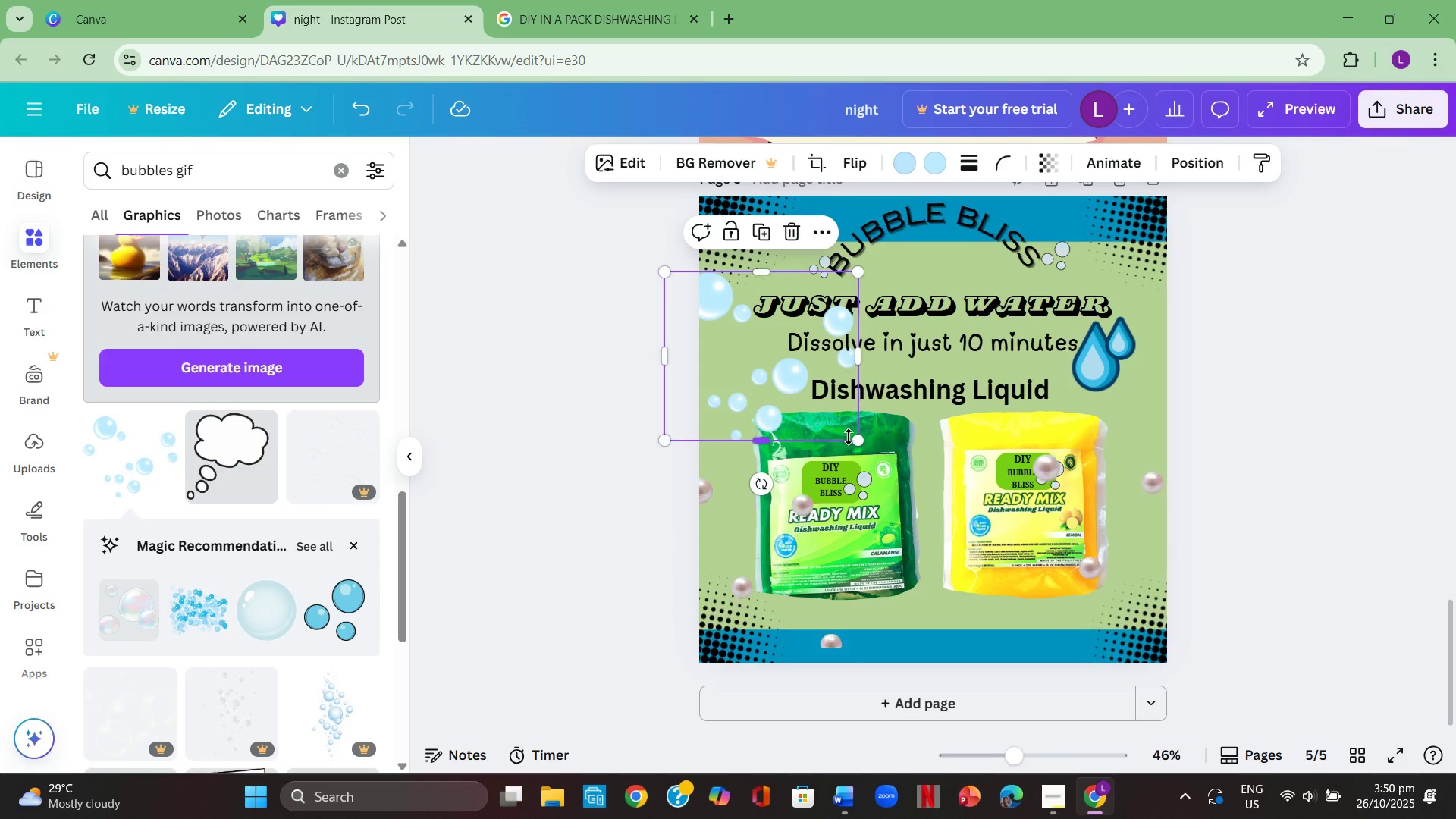 
left_click_drag(start_coordinate=[864, 440], to_coordinate=[755, 366])
 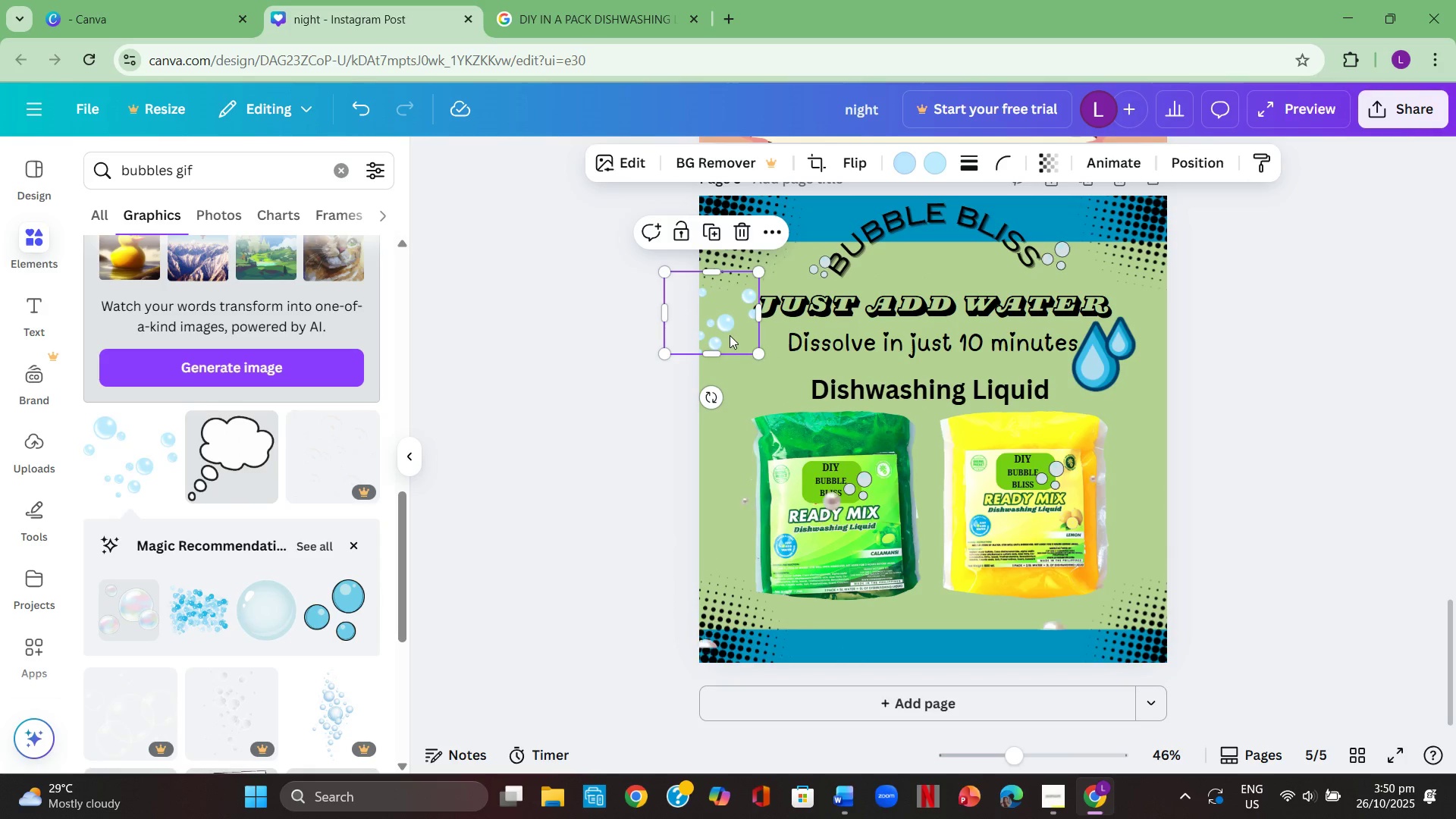 
left_click_drag(start_coordinate=[733, 326], to_coordinate=[757, 388])
 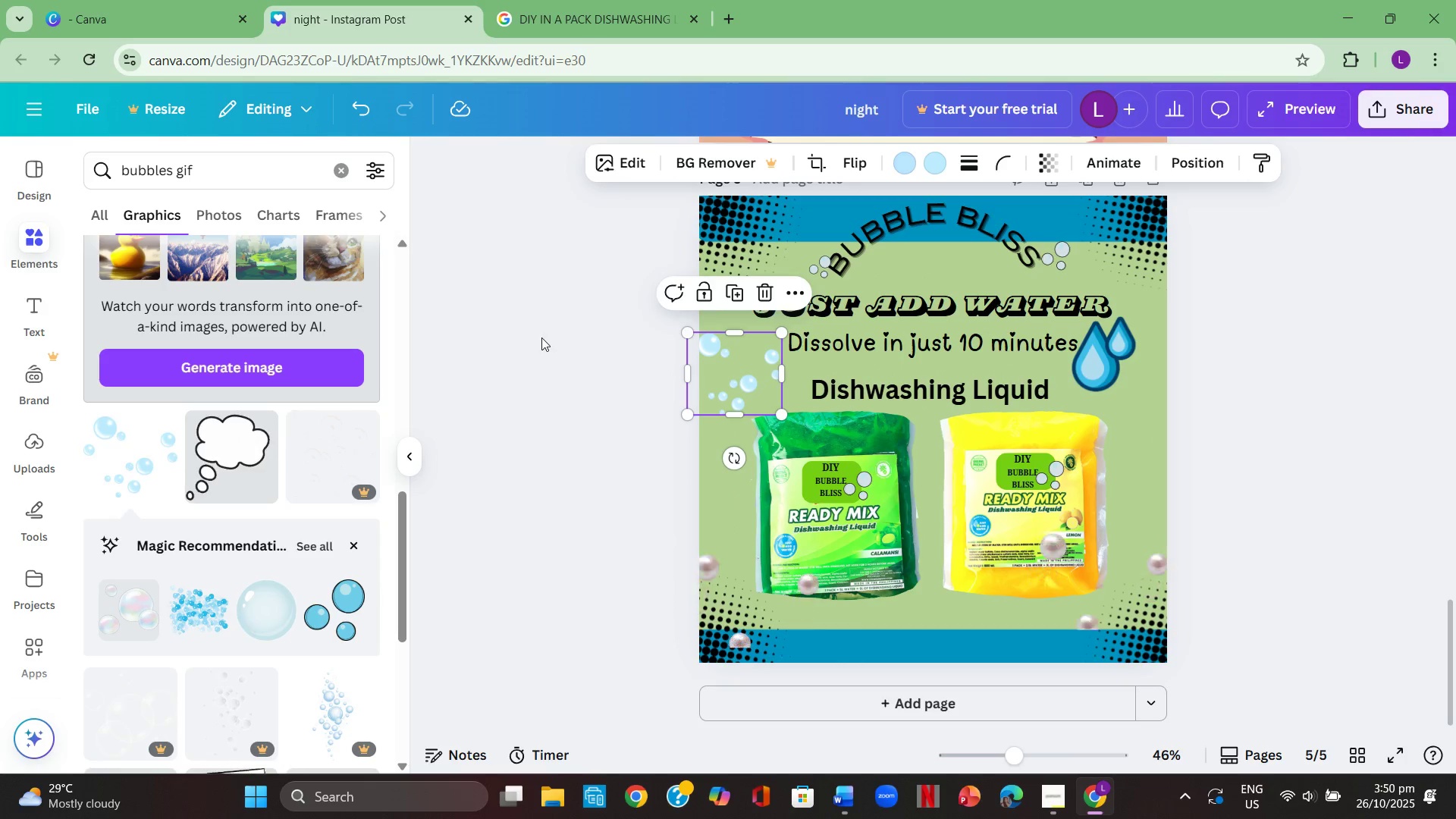 
left_click([541, 337])
 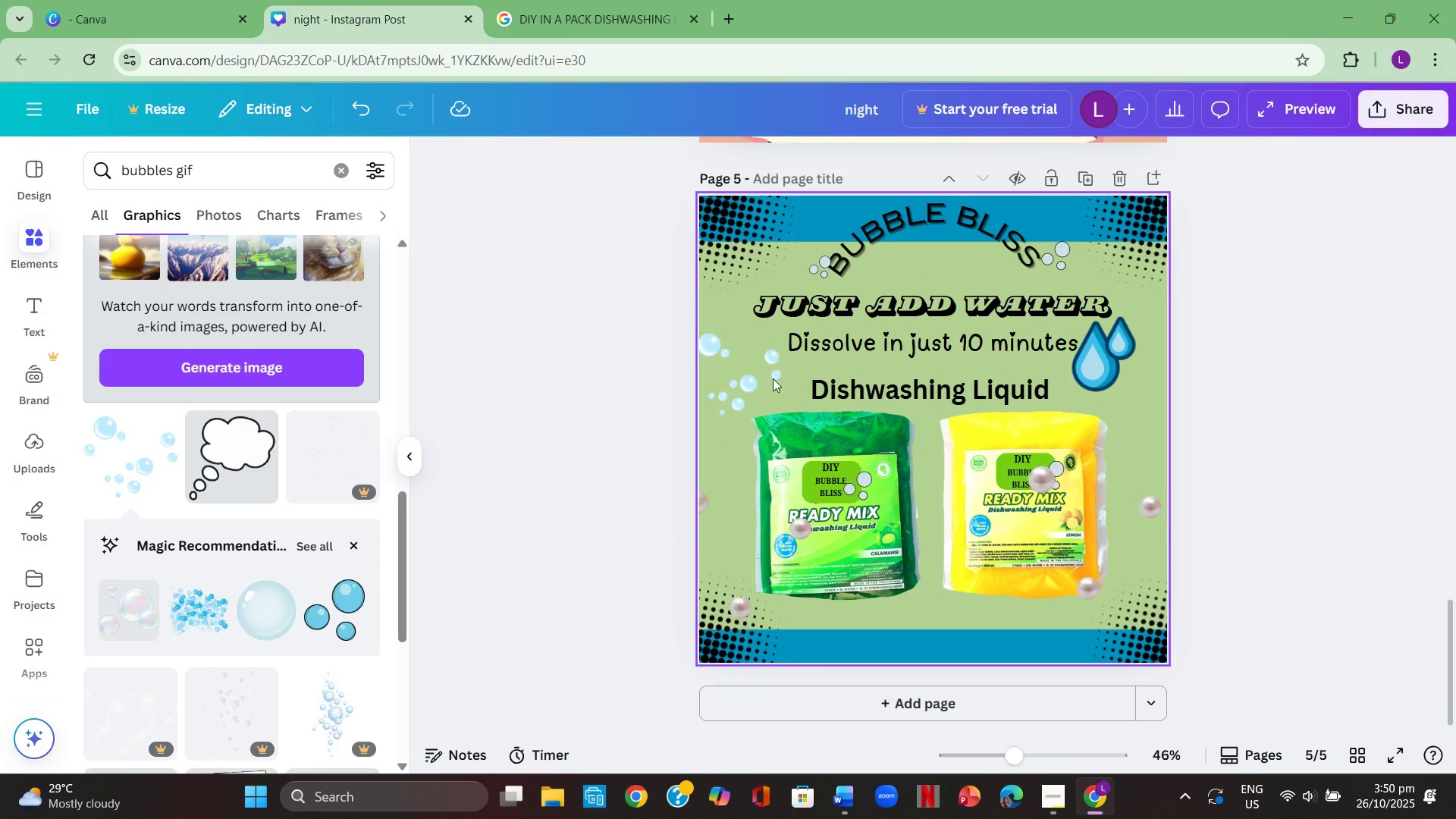 
left_click([754, 376])
 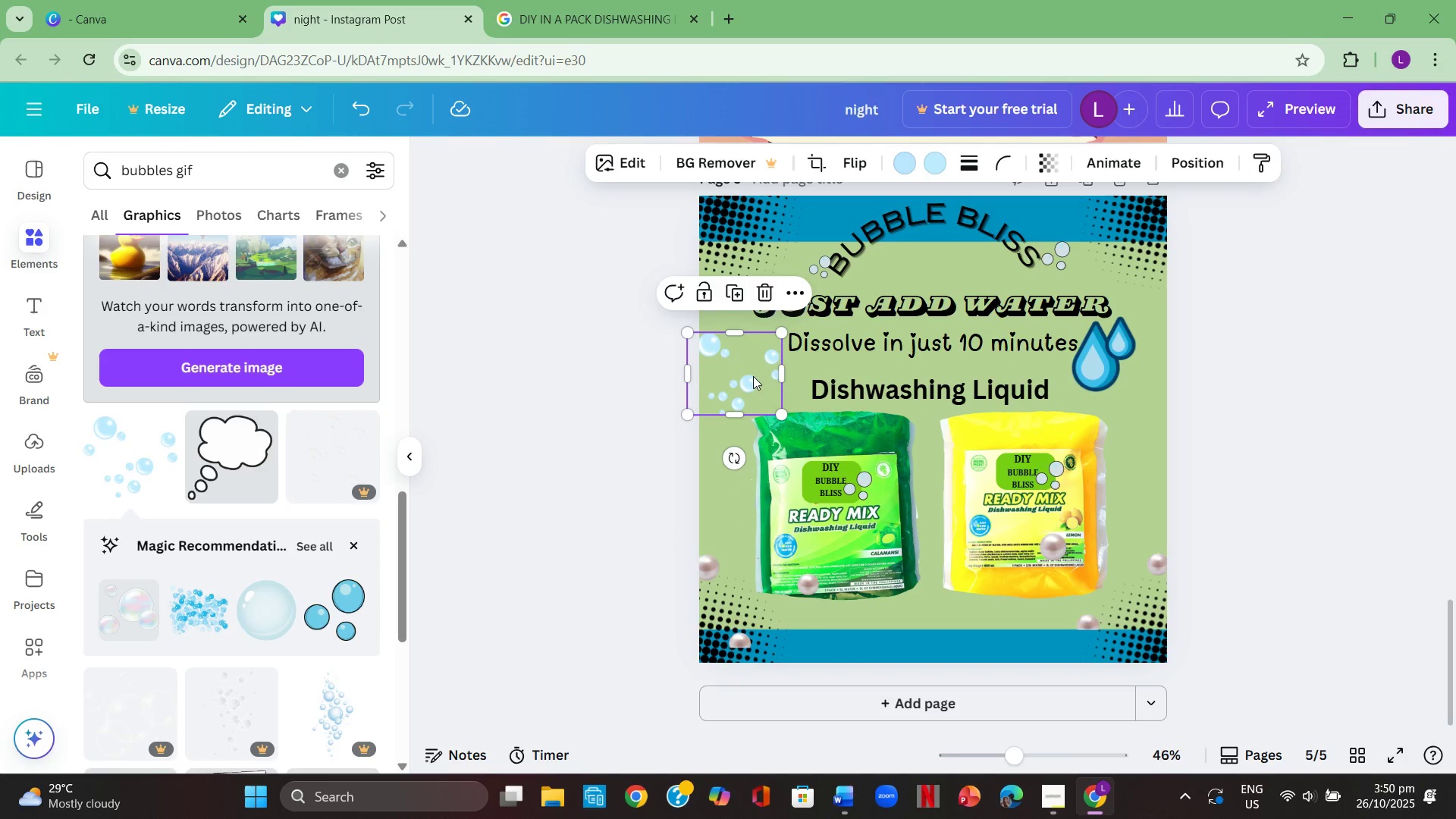 
key(Backspace)
 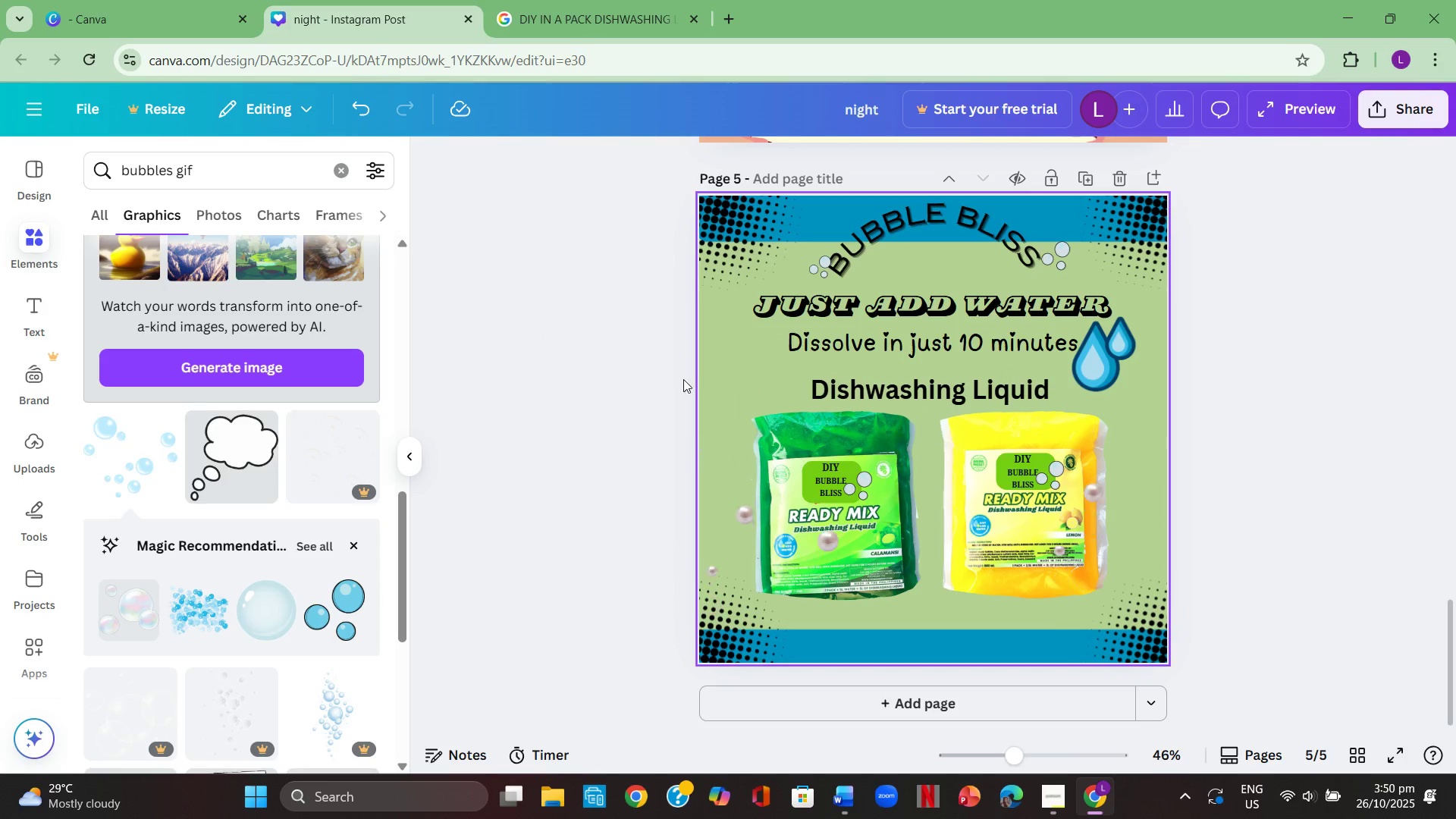 
scroll: coordinate [267, 557], scroll_direction: down, amount: 3.0
 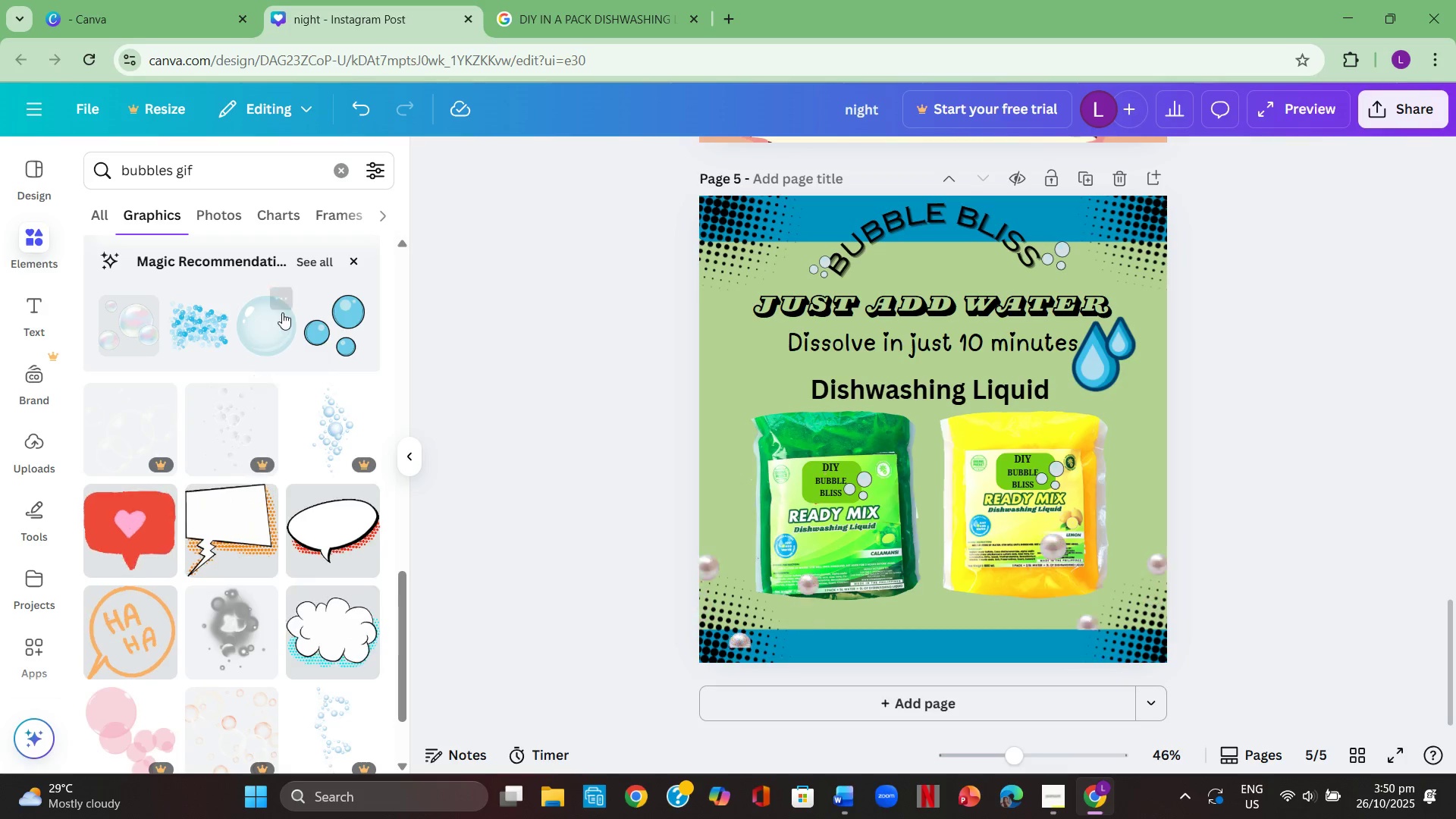 
left_click([282, 312])
 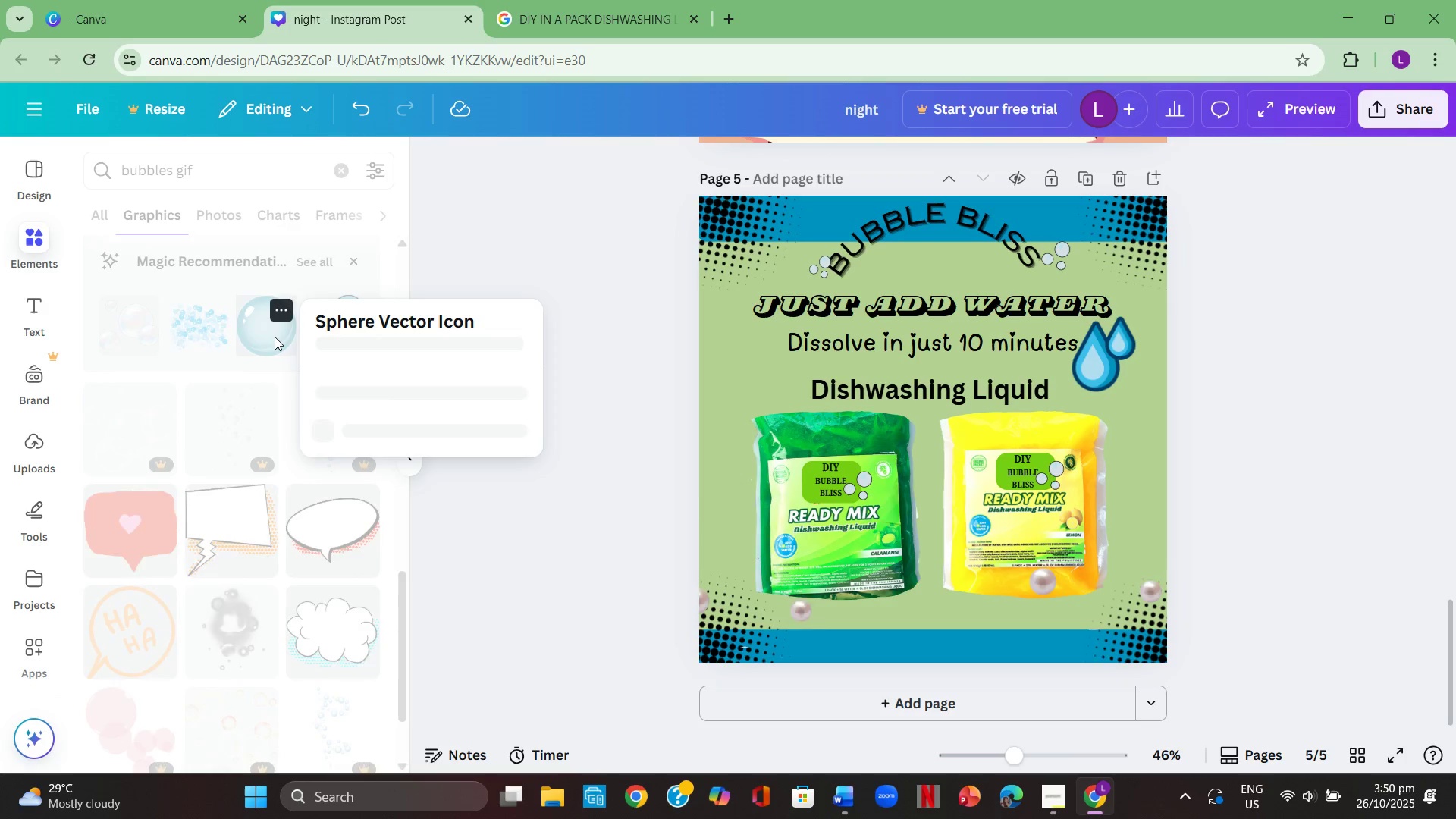 
left_click([275, 337])
 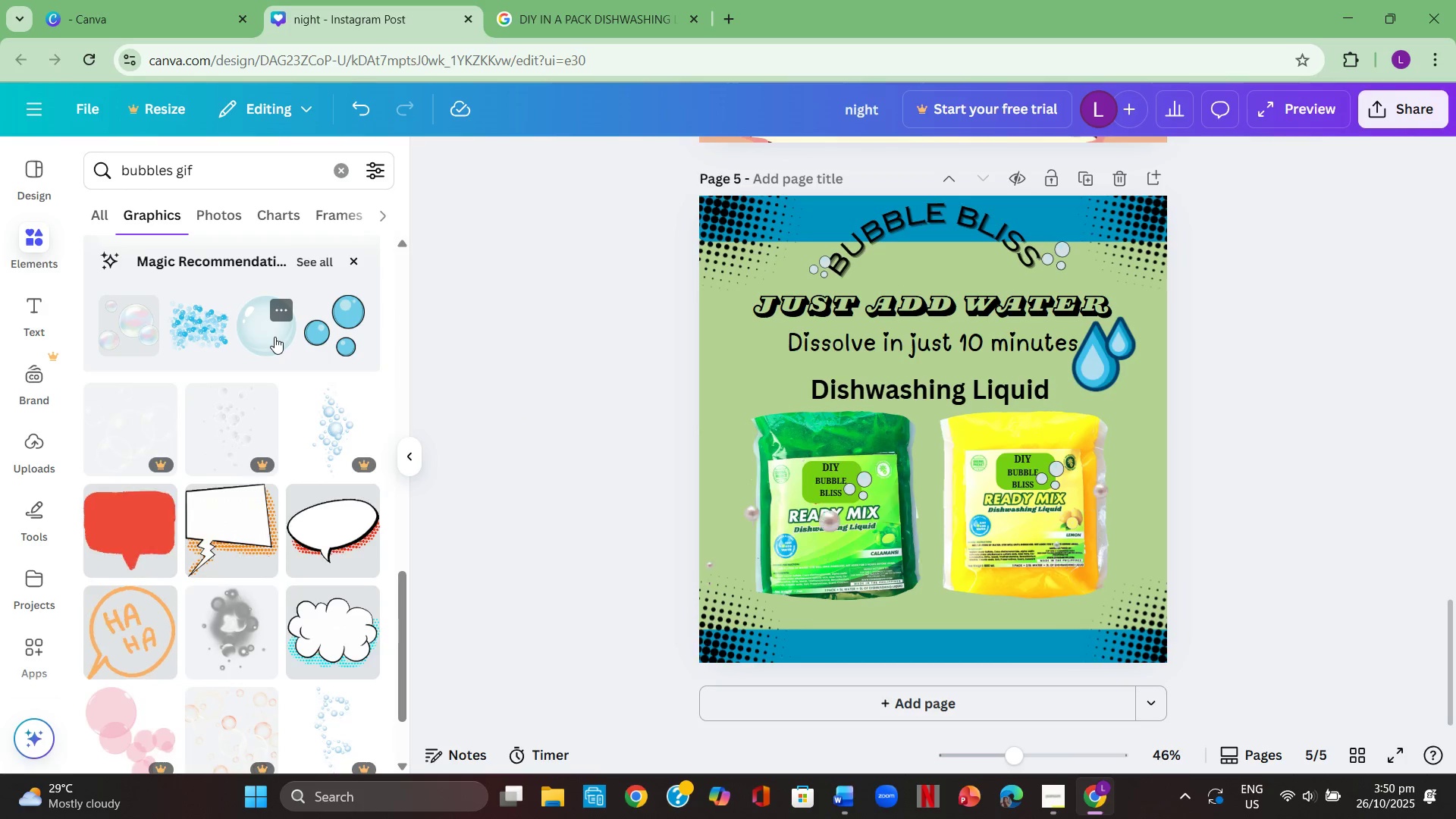 
left_click([275, 337])
 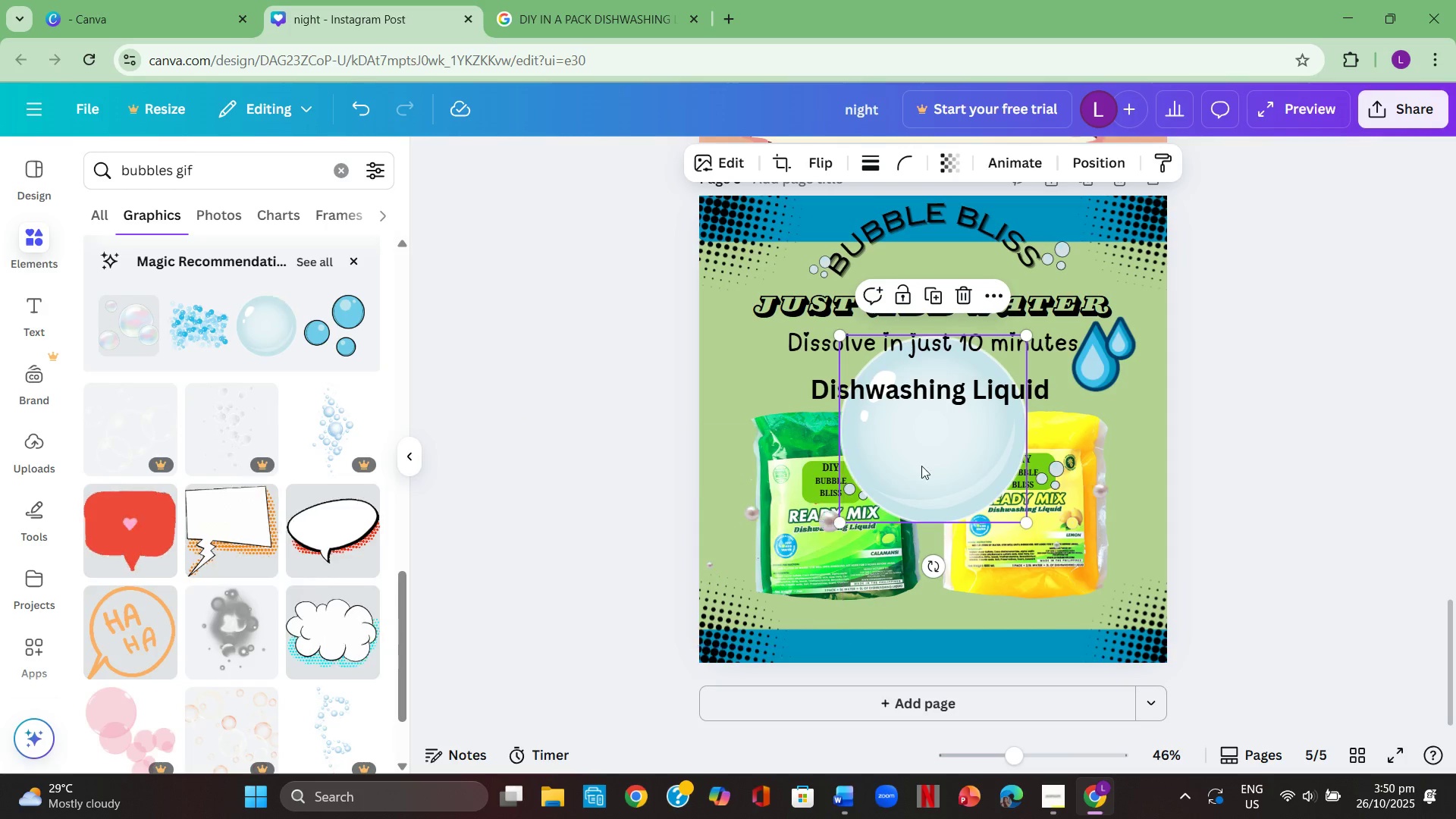 
left_click([972, 455])
 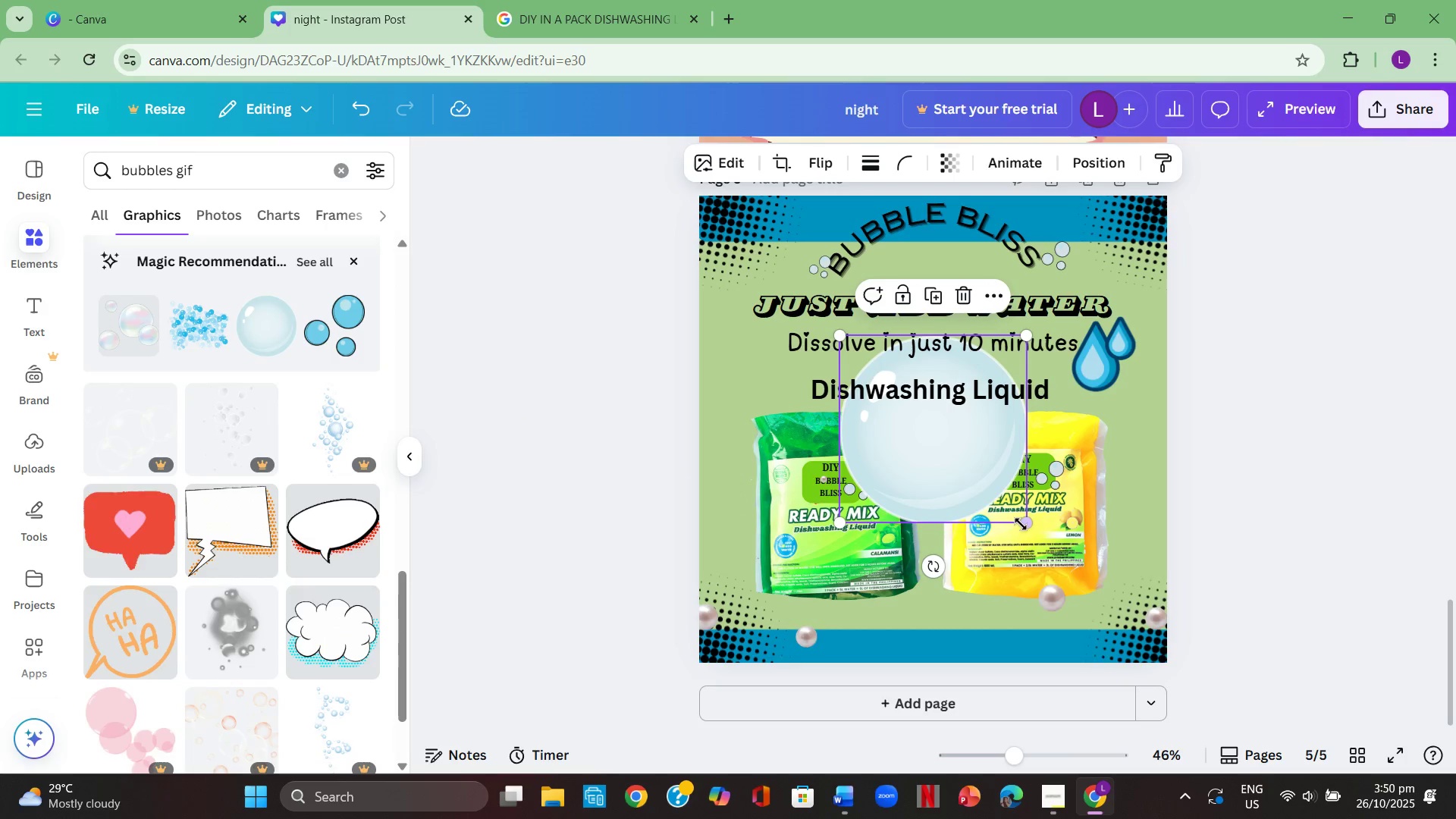 
left_click_drag(start_coordinate=[1021, 524], to_coordinate=[892, 409])
 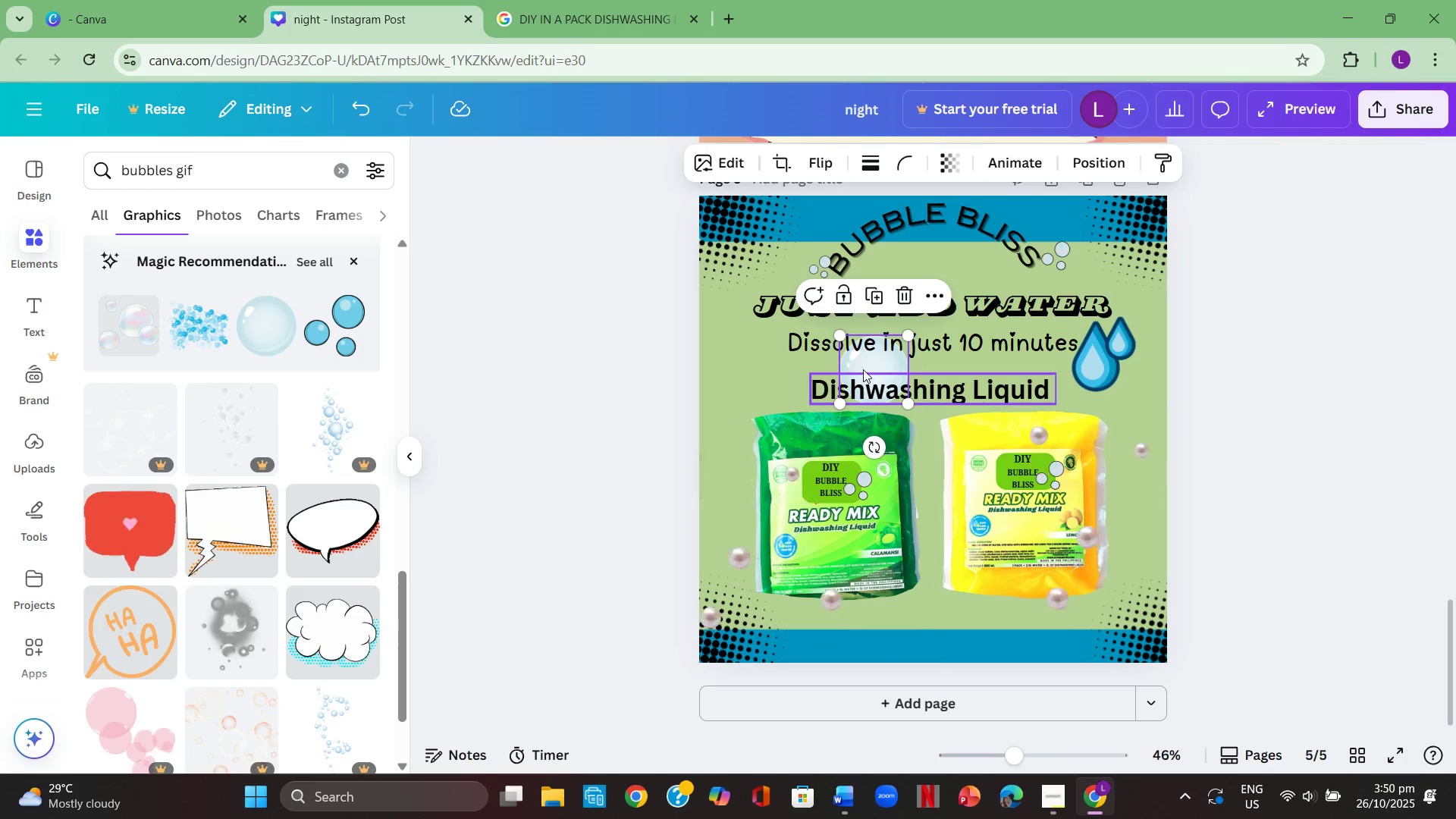 
left_click_drag(start_coordinate=[861, 368], to_coordinate=[702, 410])
 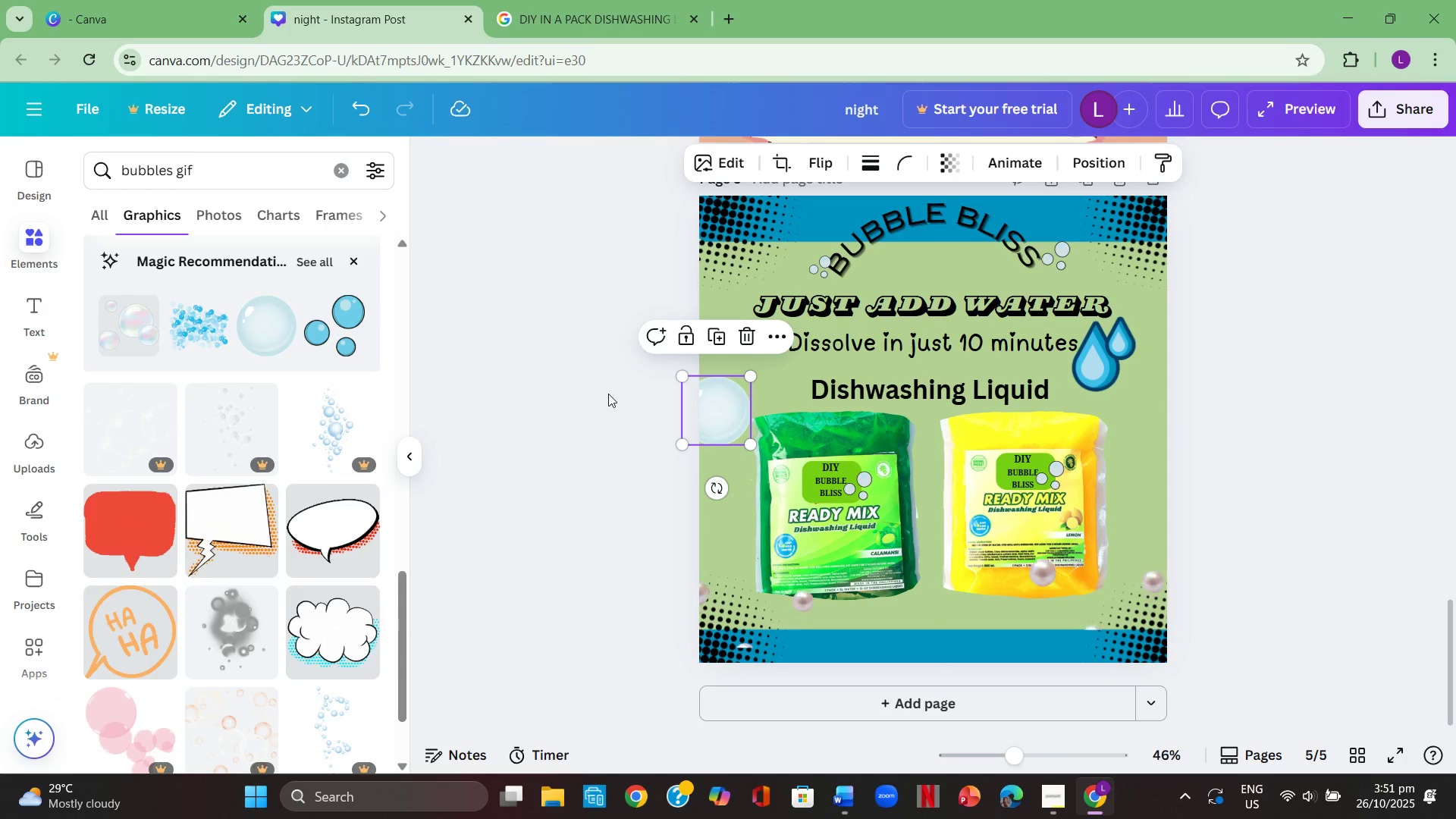 
left_click([608, 394])
 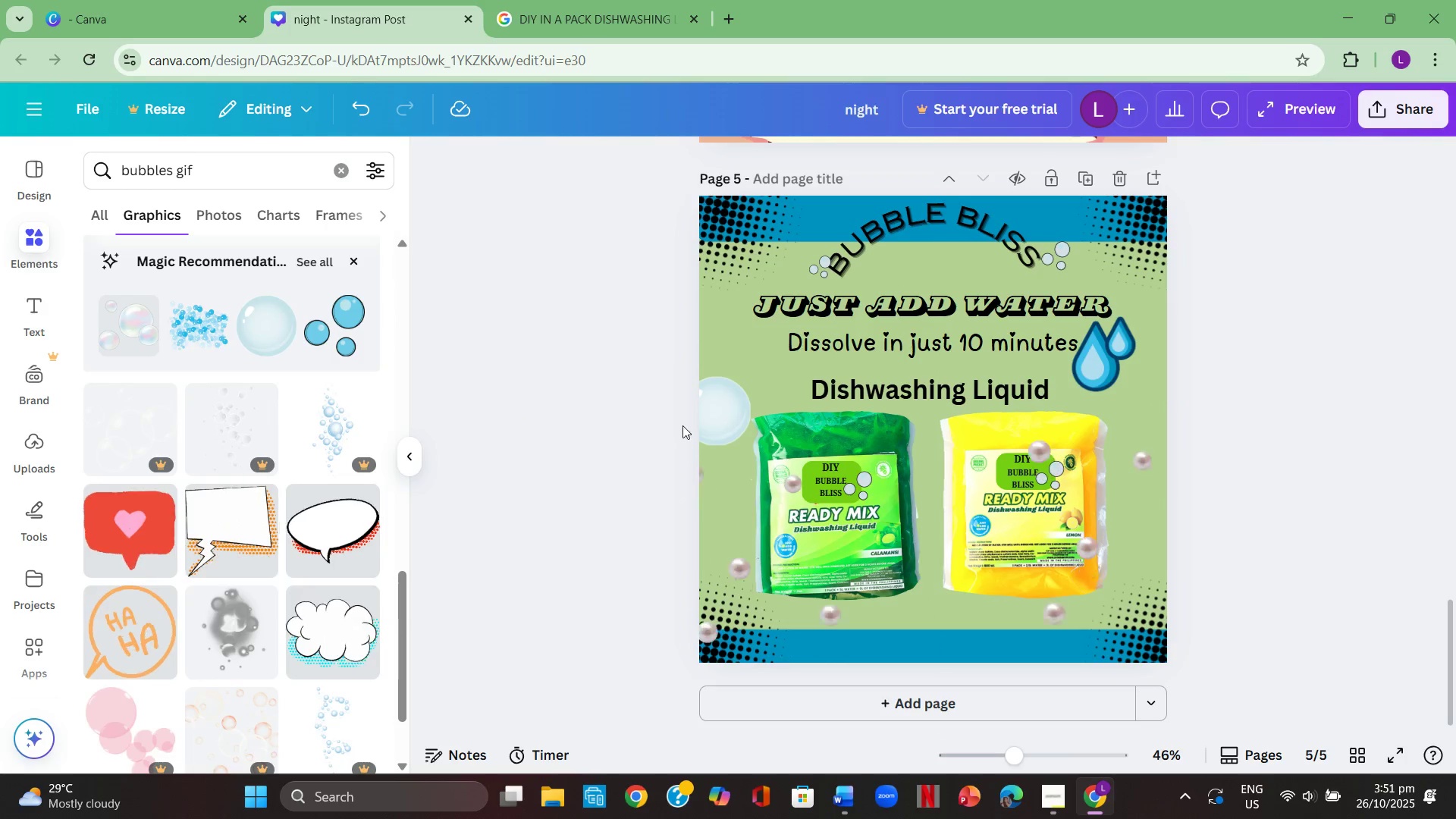 
left_click([717, 416])
 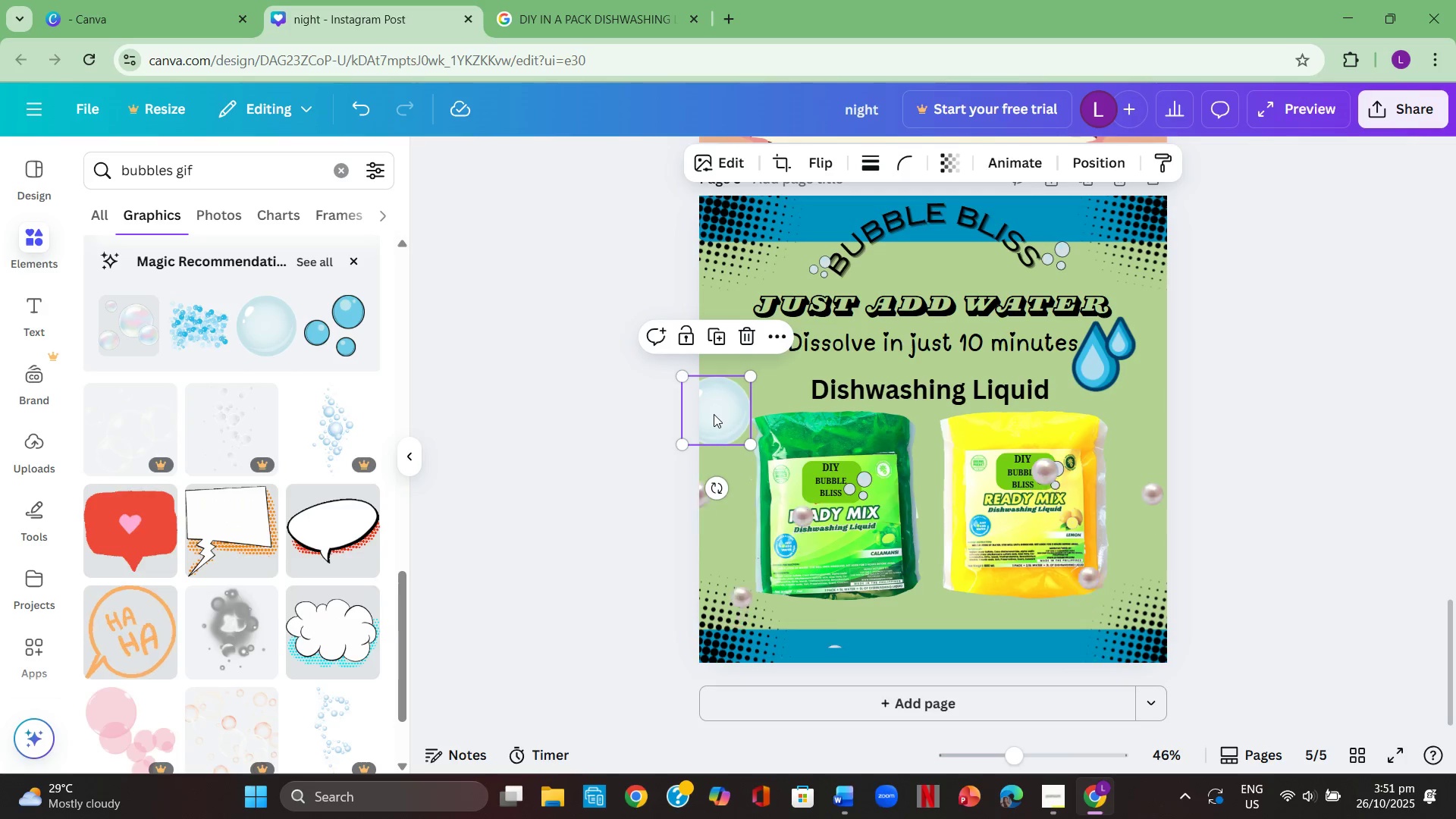 
key(Backspace)
 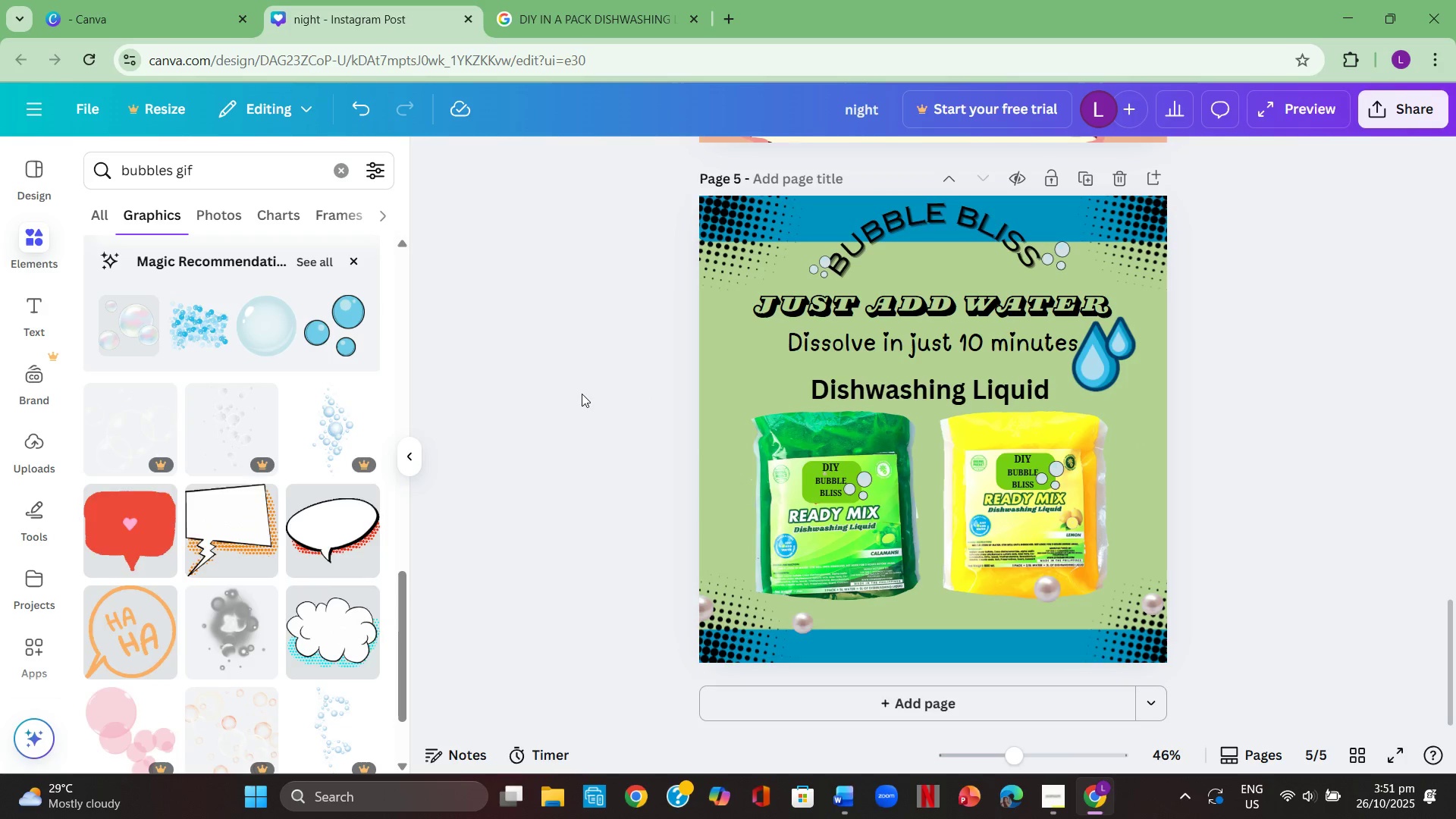 
scroll: coordinate [328, 446], scroll_direction: down, amount: 11.0
 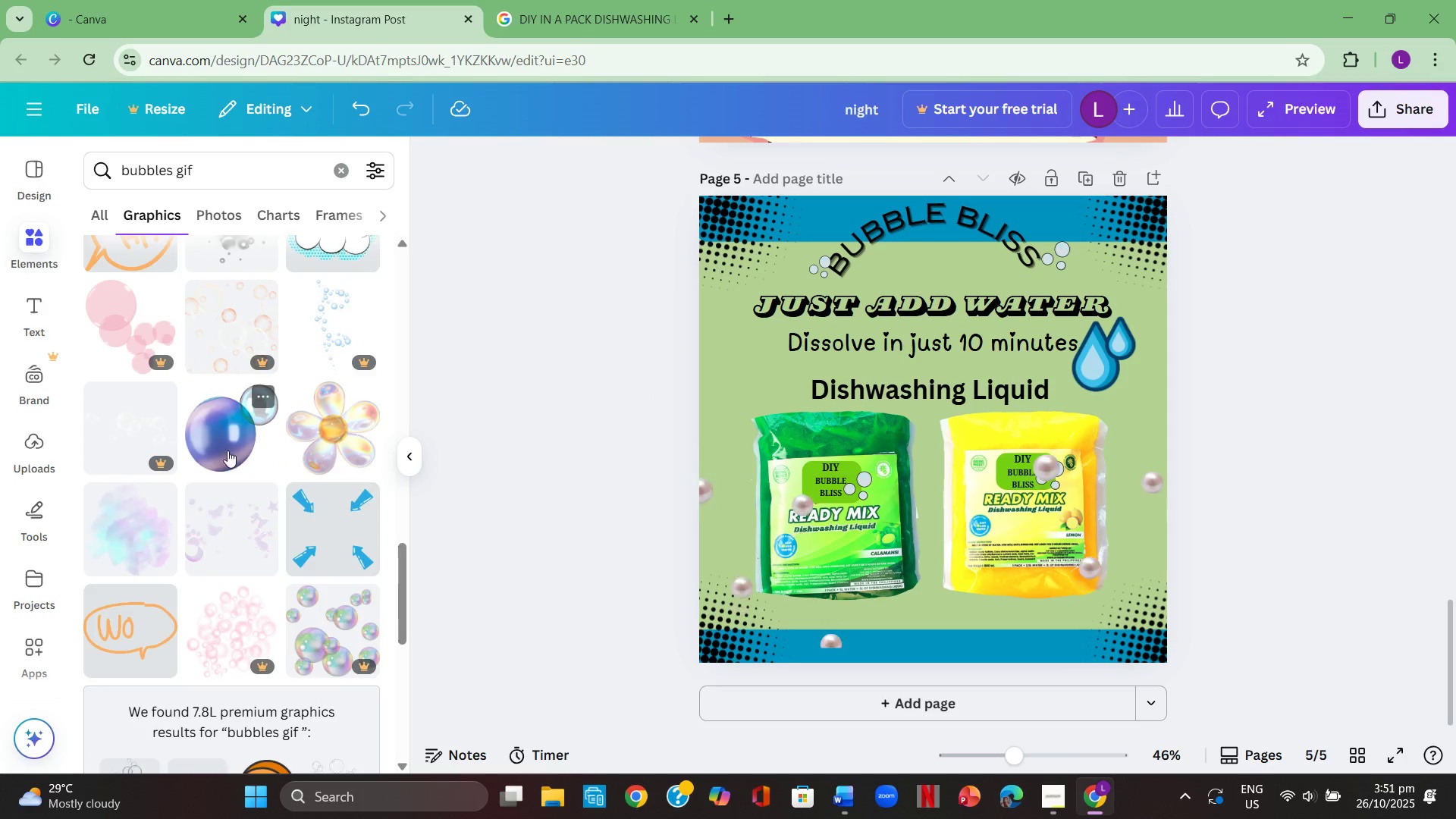 
left_click([227, 444])
 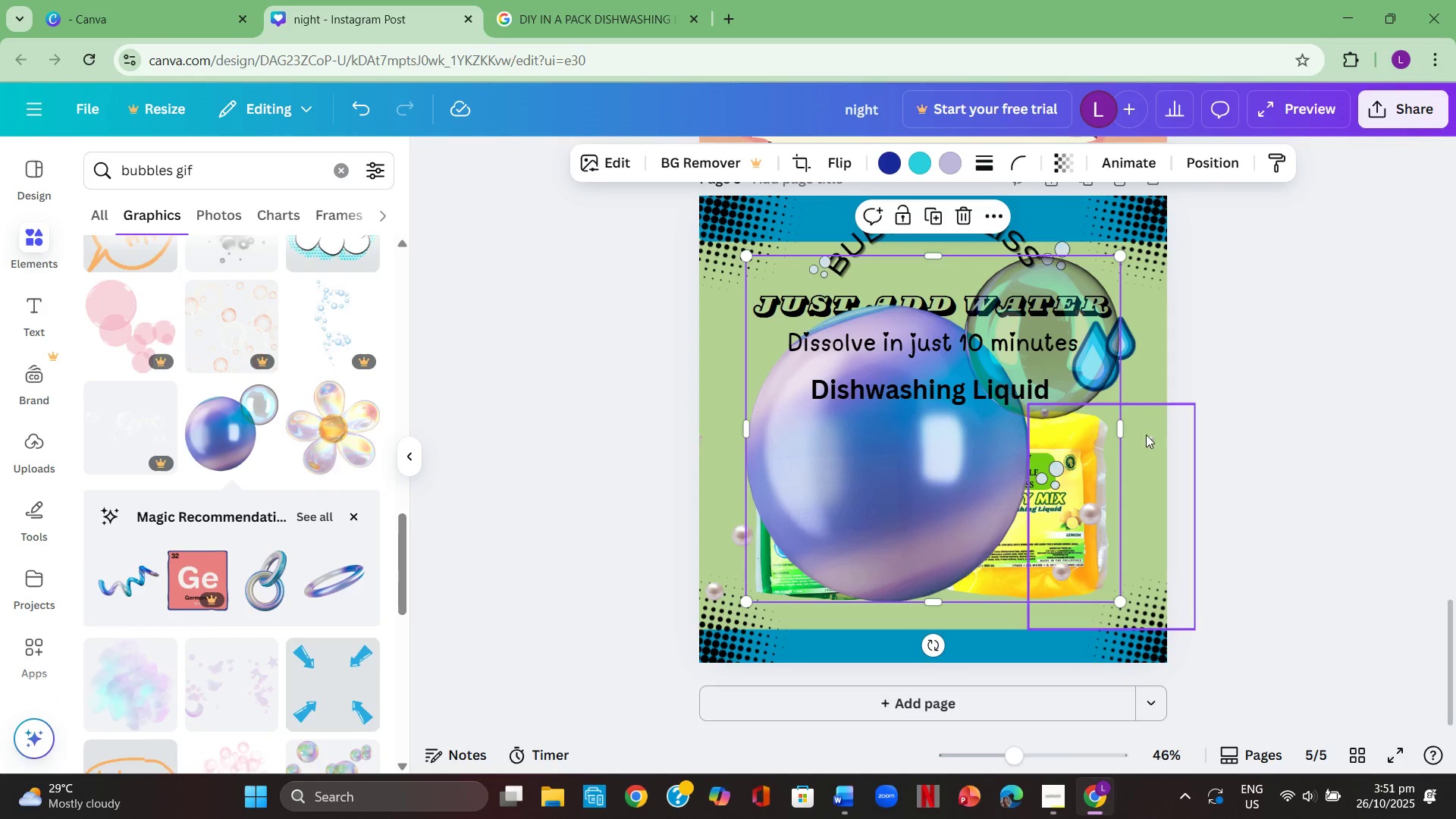 
left_click([999, 488])
 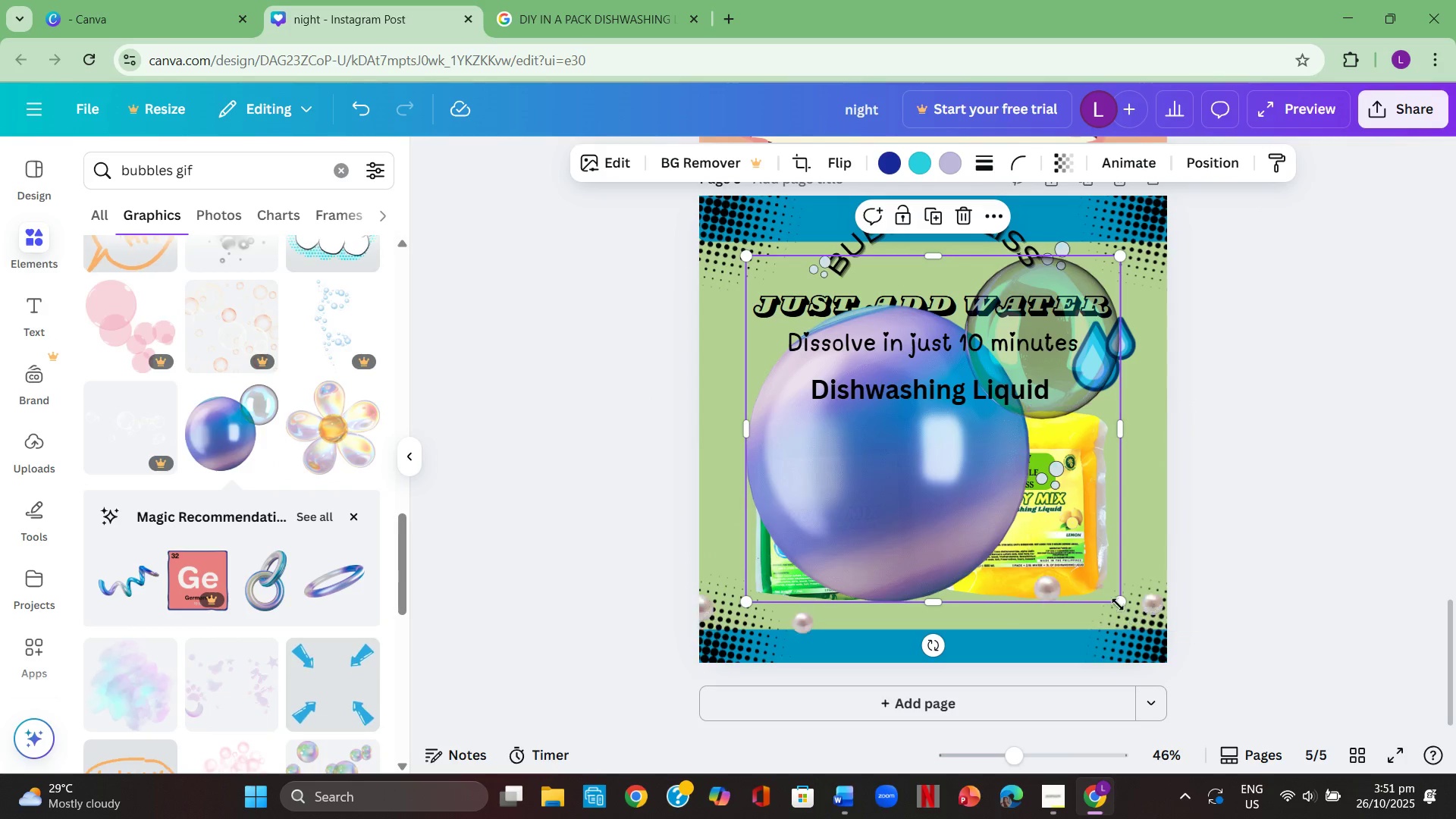 
left_click_drag(start_coordinate=[1118, 603], to_coordinate=[853, 351])
 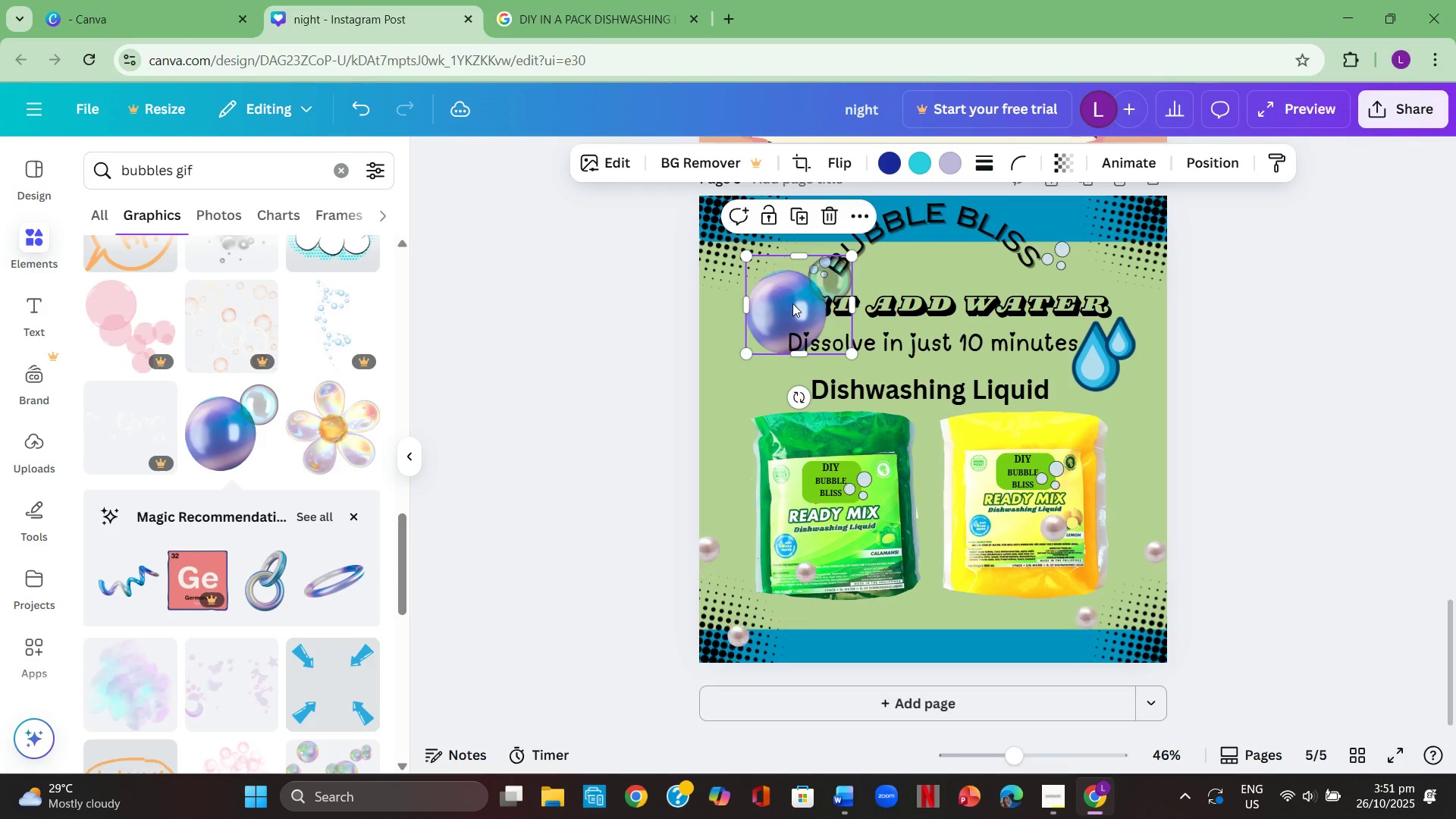 
left_click_drag(start_coordinate=[792, 303], to_coordinate=[1009, 648])
 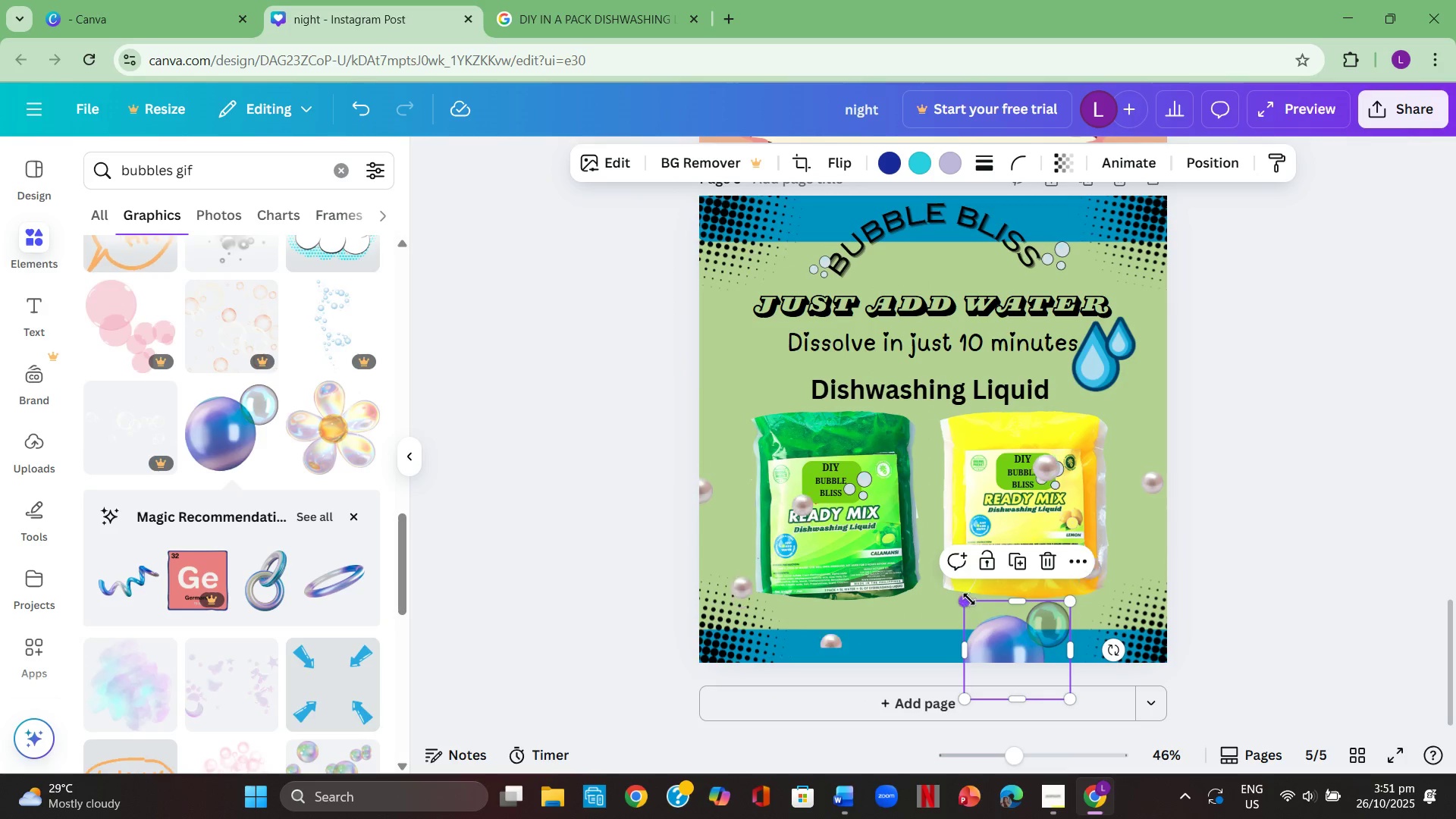 
left_click_drag(start_coordinate=[968, 597], to_coordinate=[980, 628])
 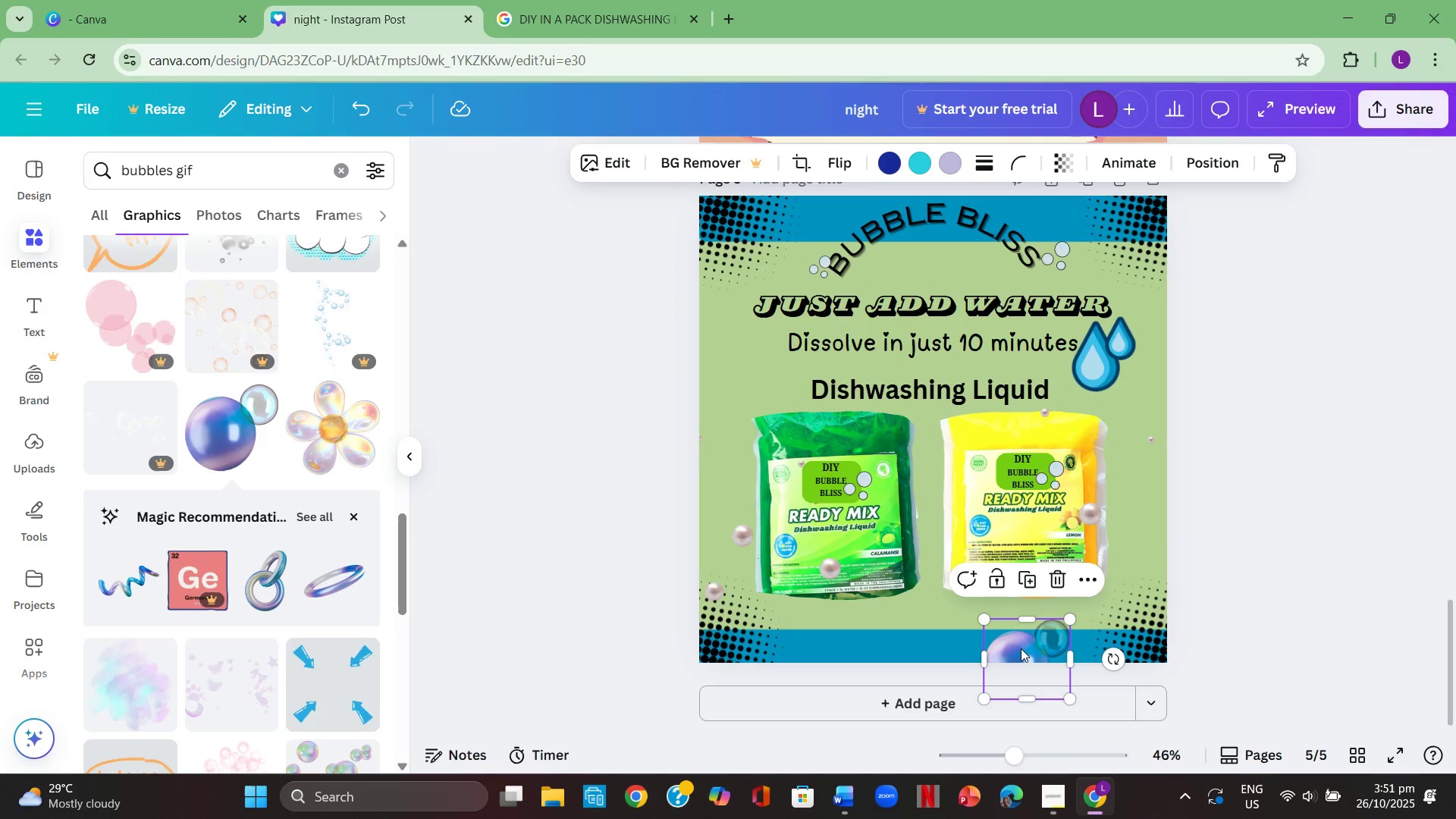 
left_click_drag(start_coordinate=[1021, 648], to_coordinate=[1002, 628])
 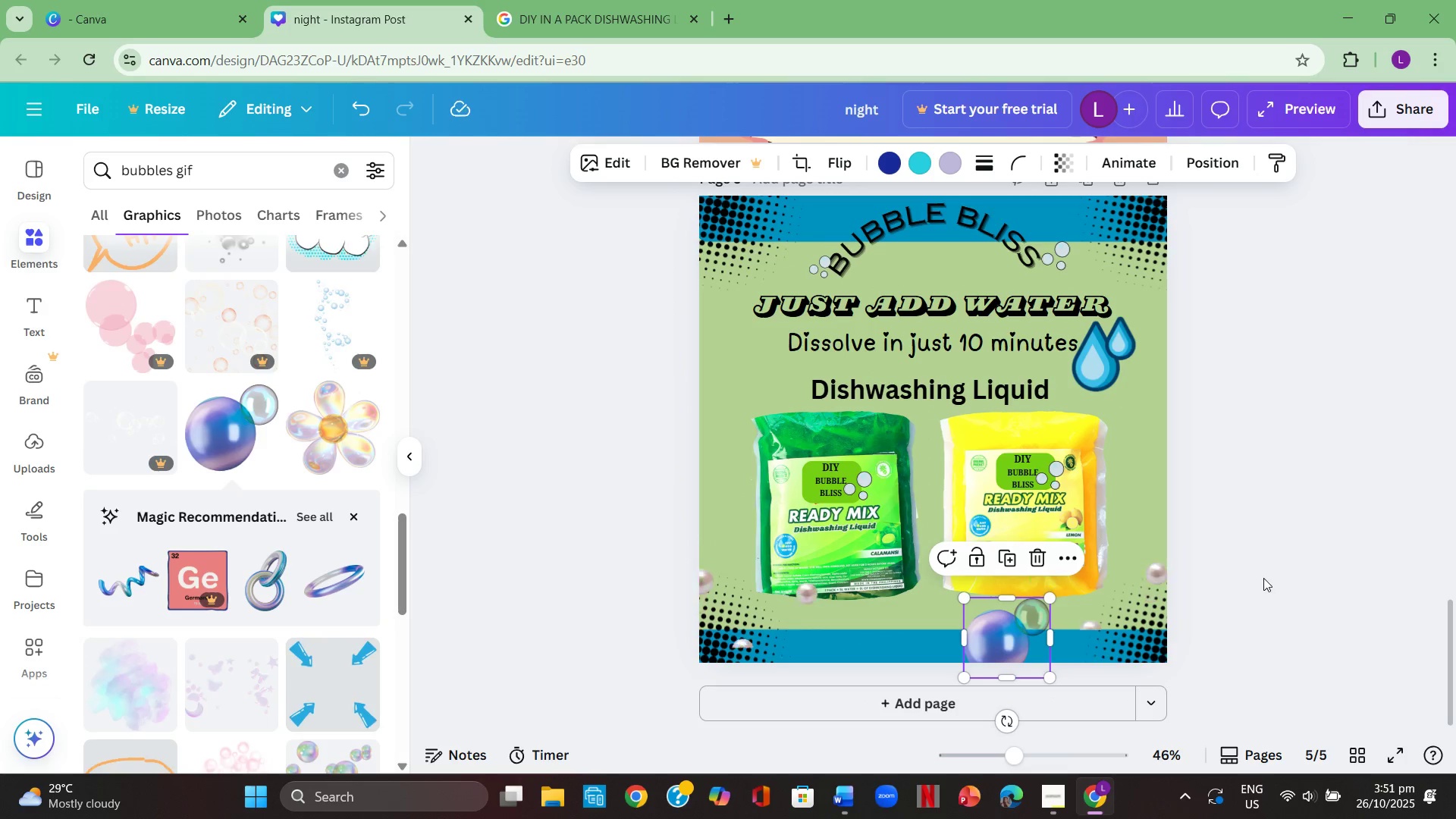 
left_click([1263, 578])
 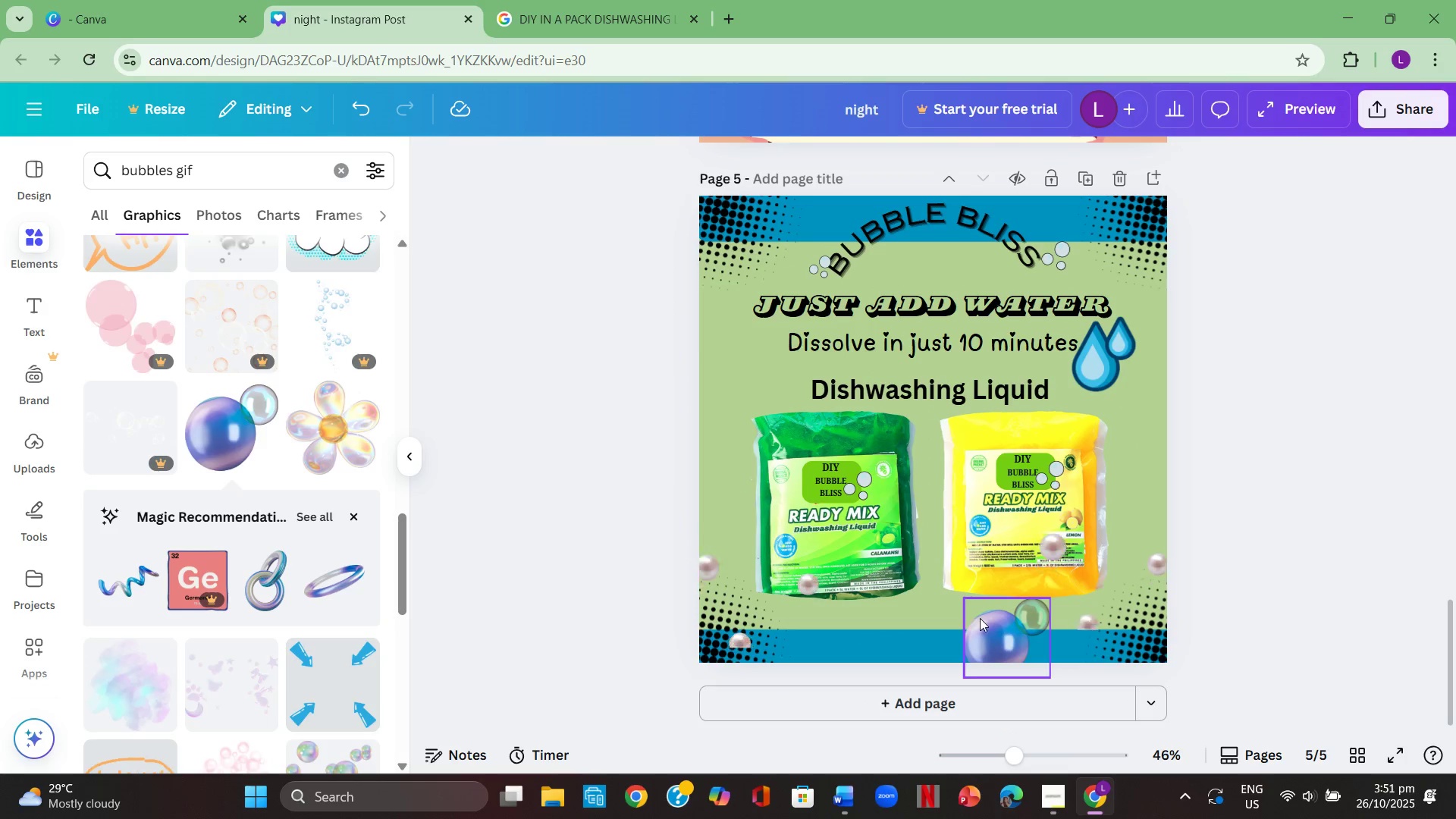 
left_click_drag(start_coordinate=[1006, 633], to_coordinate=[1100, 588])
 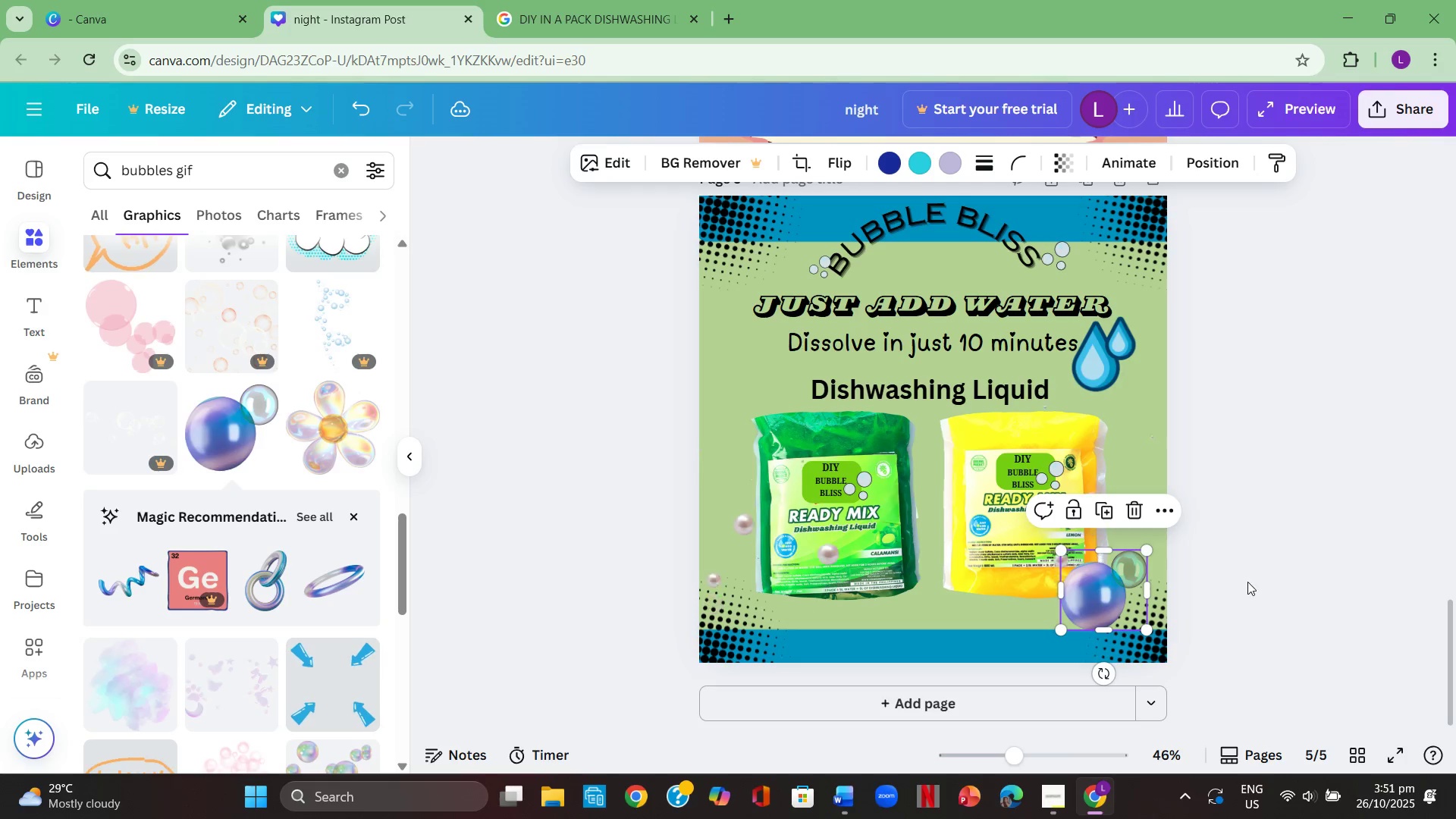 
left_click([1247, 582])
 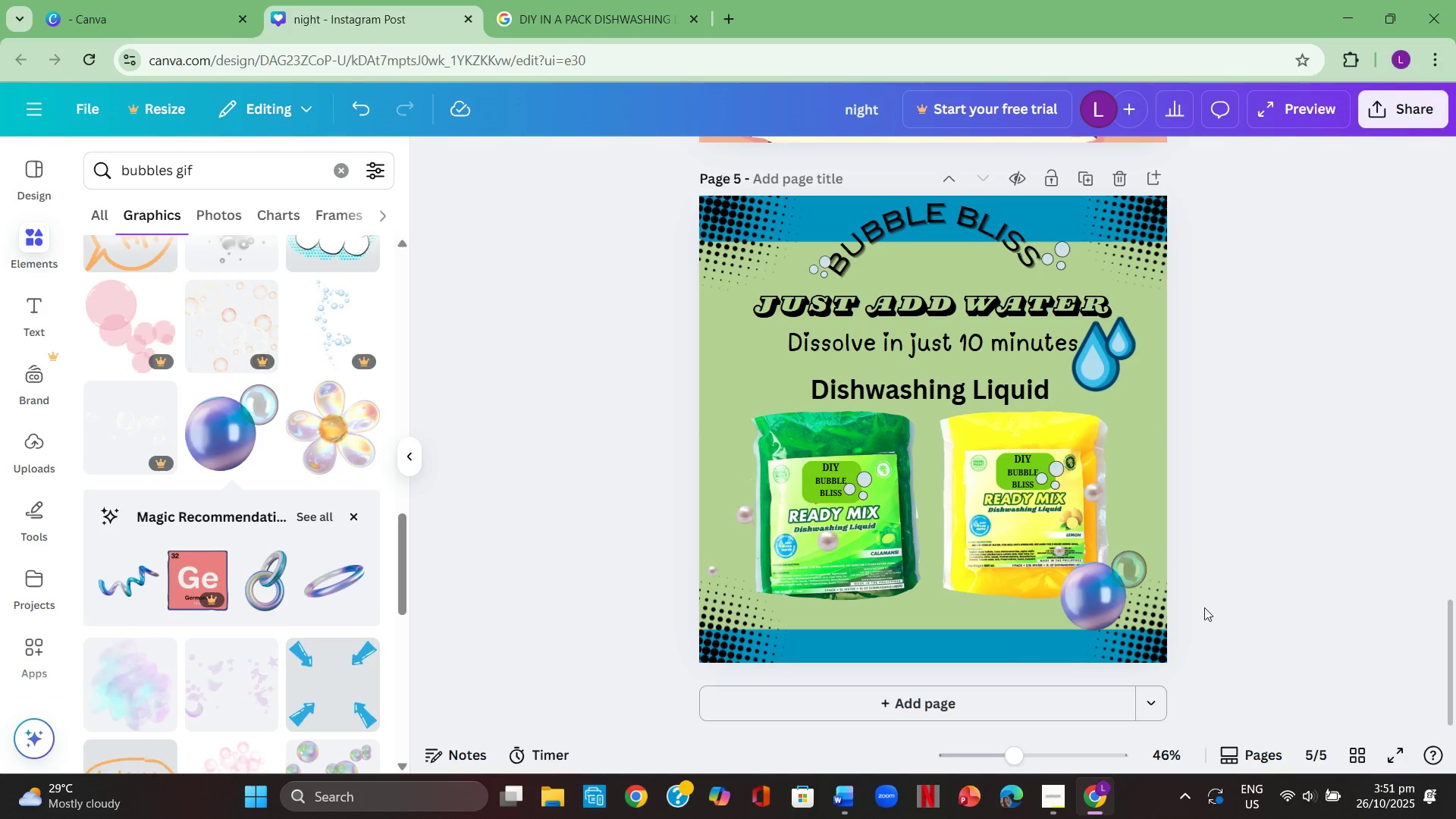 
left_click([1098, 588])
 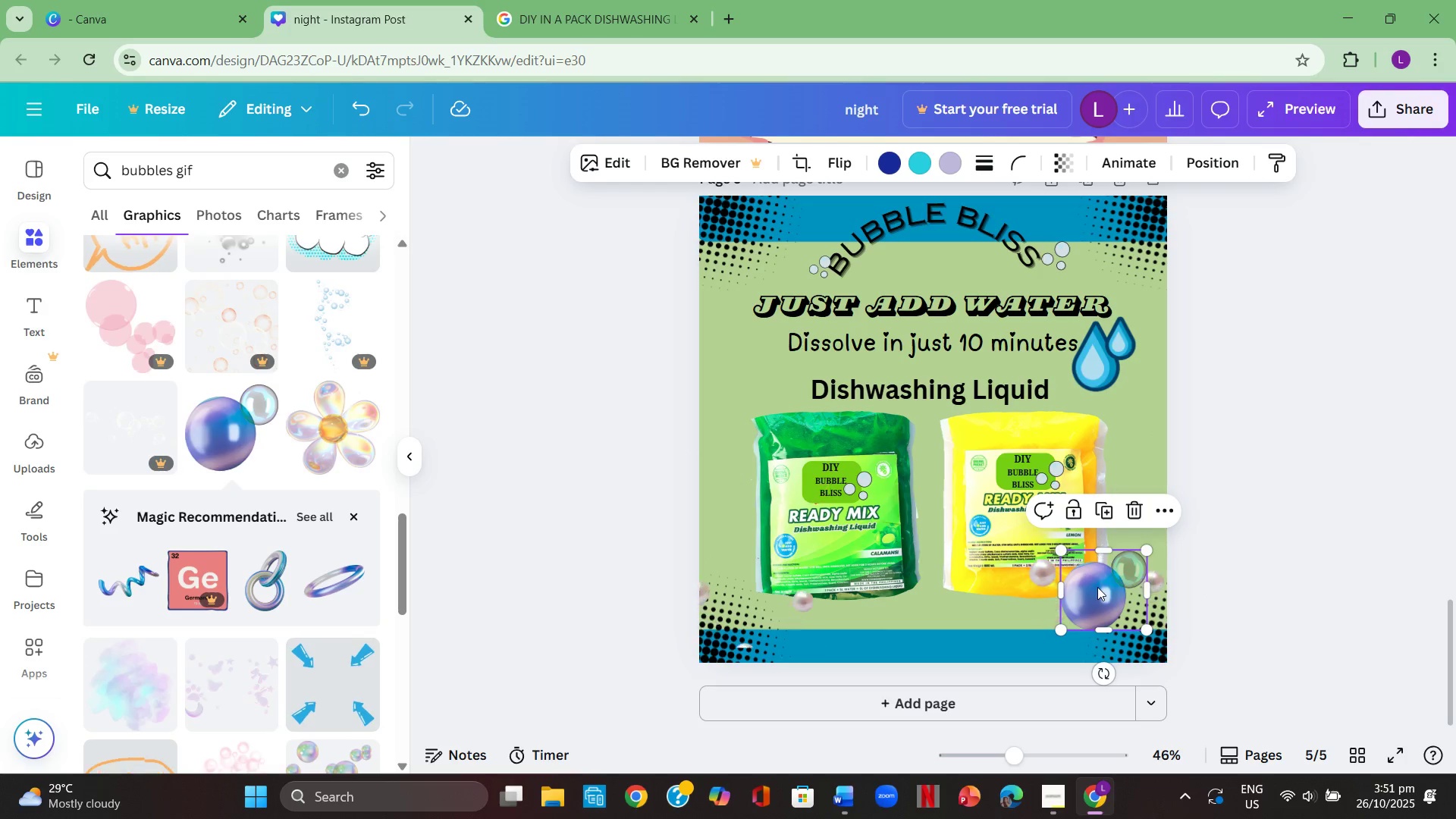 
key(Control+ControlLeft)
 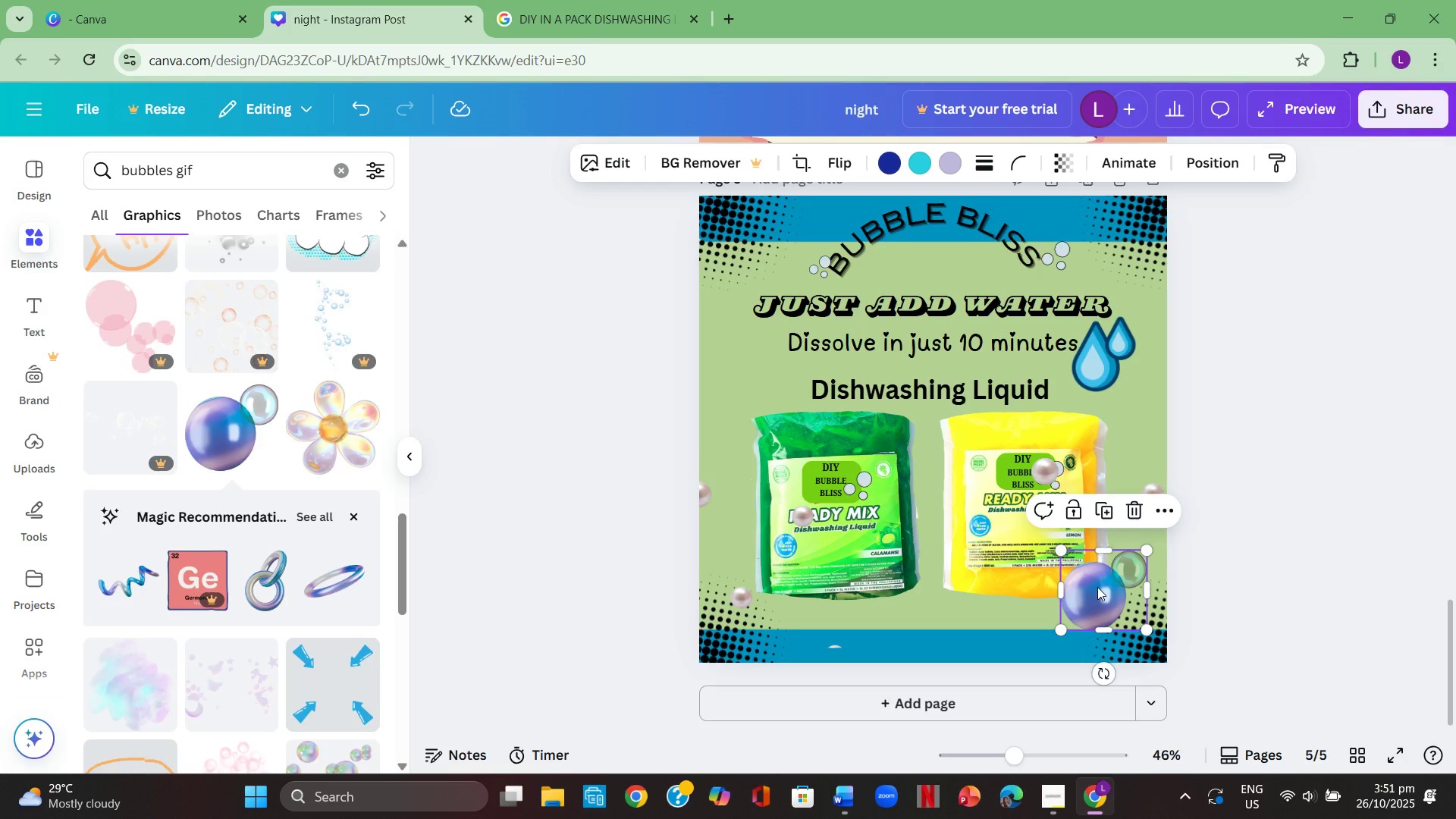 
key(Control+C)
 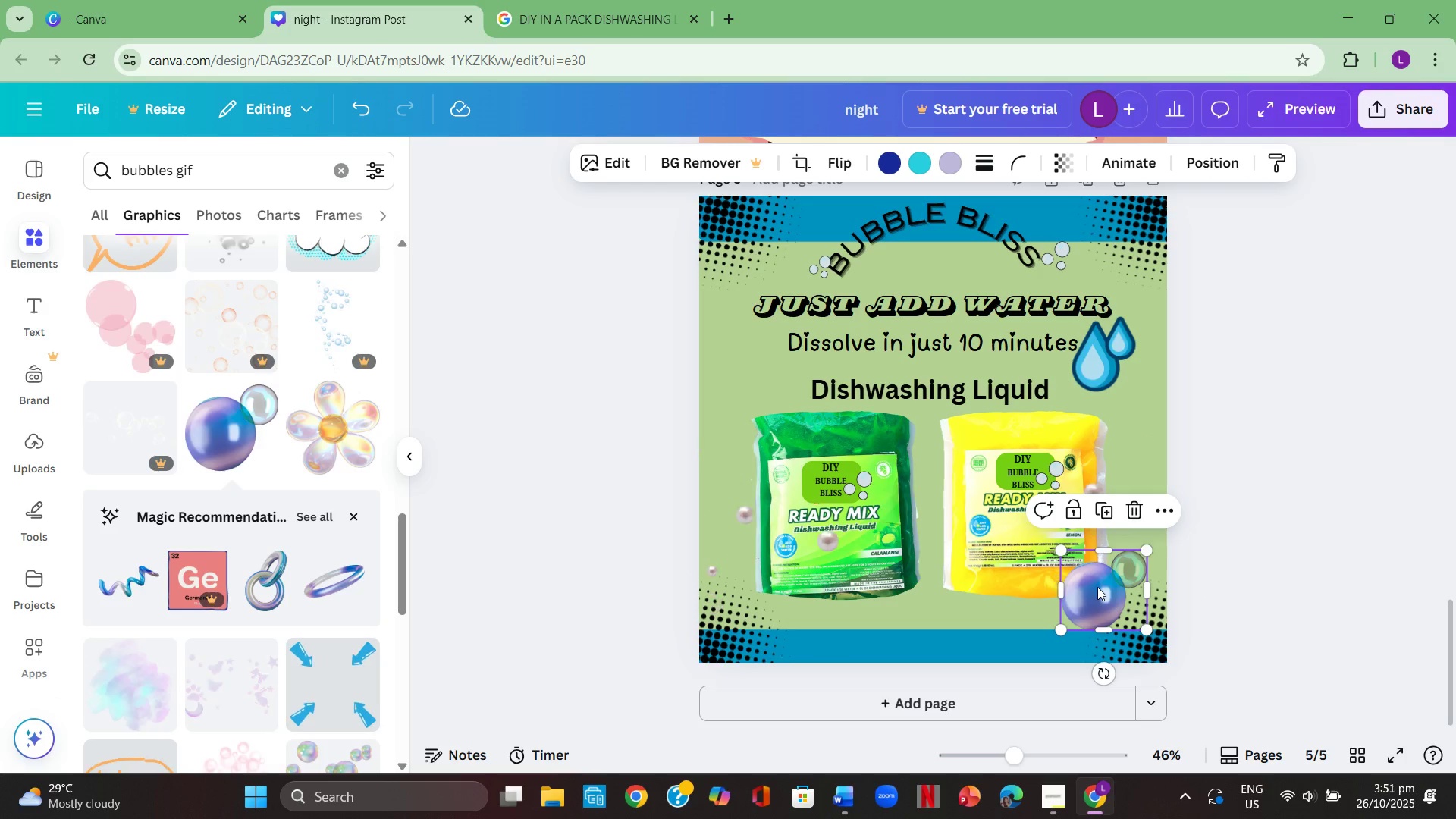 
key(Control+ControlLeft)
 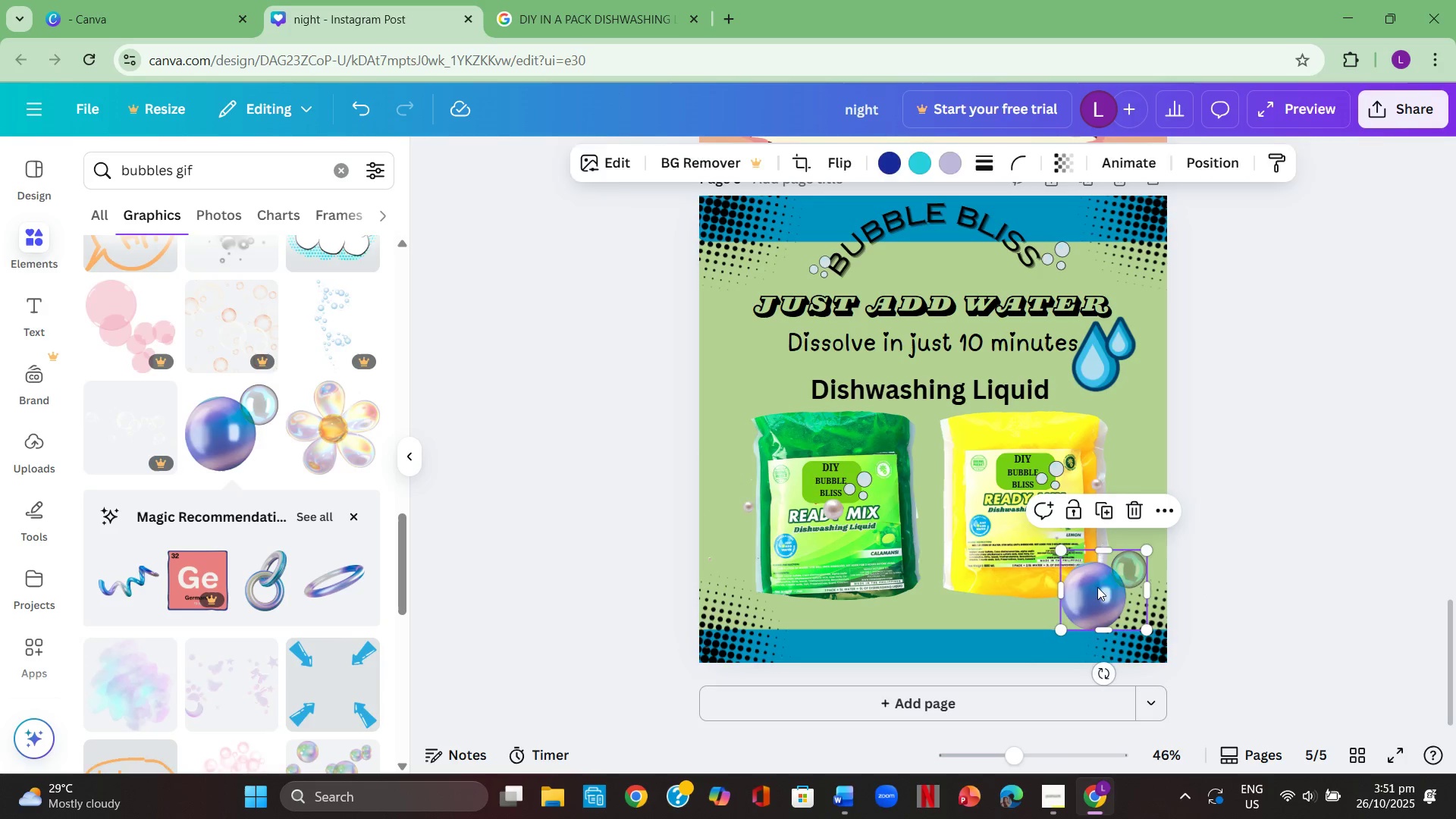 
key(Control+V)
 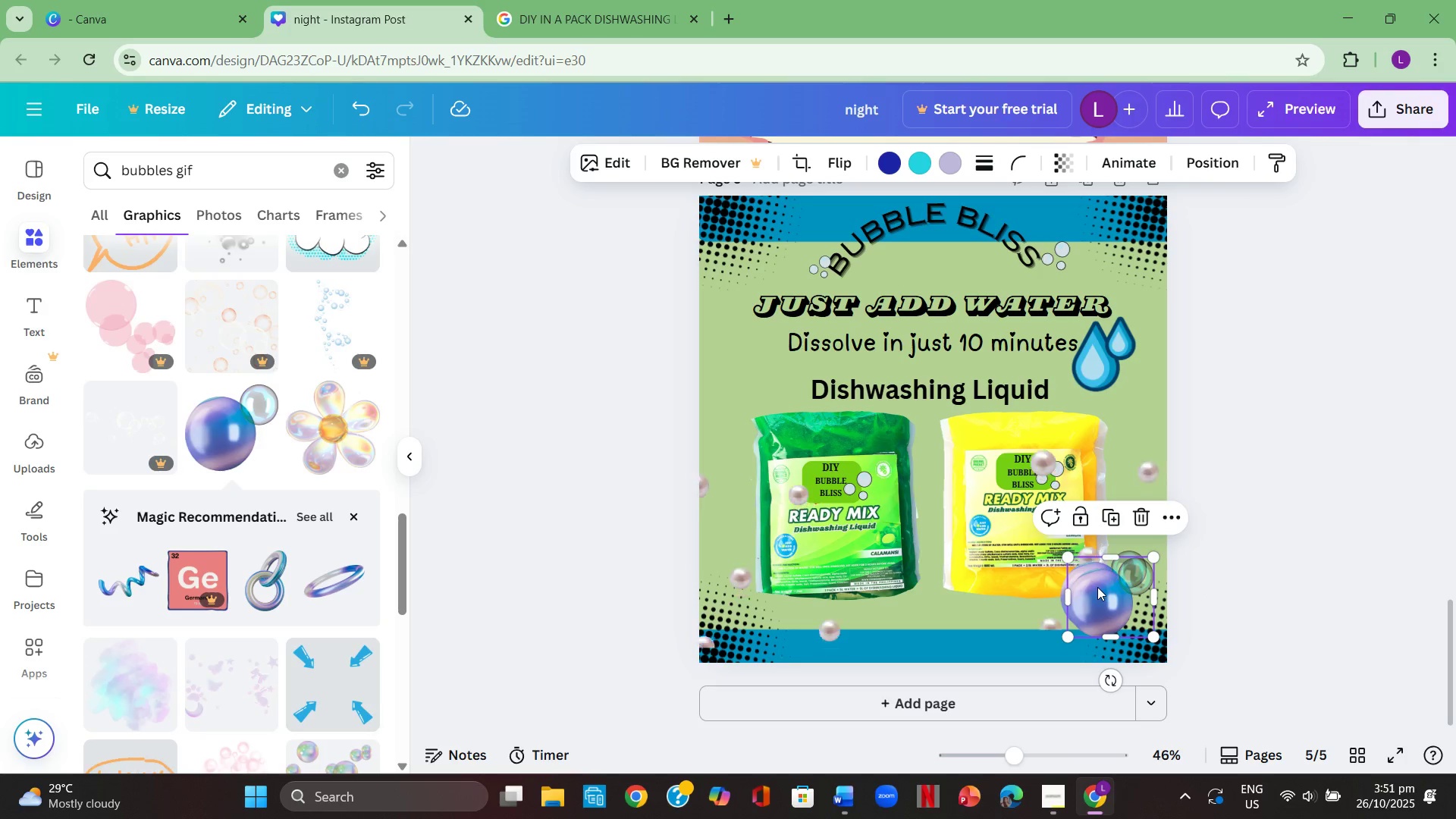 
left_click_drag(start_coordinate=[1097, 587], to_coordinate=[765, 576])
 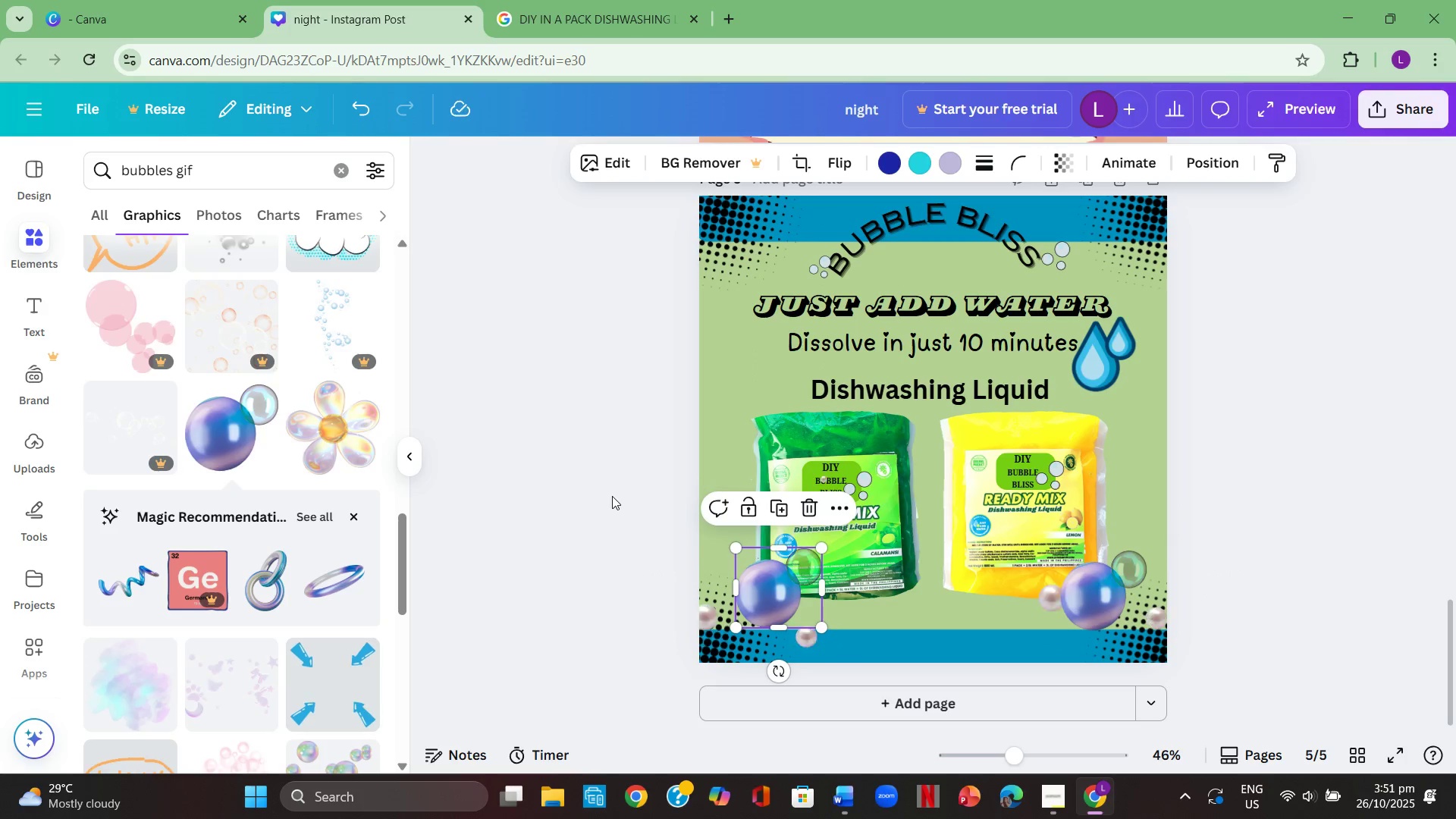 
left_click([612, 496])
 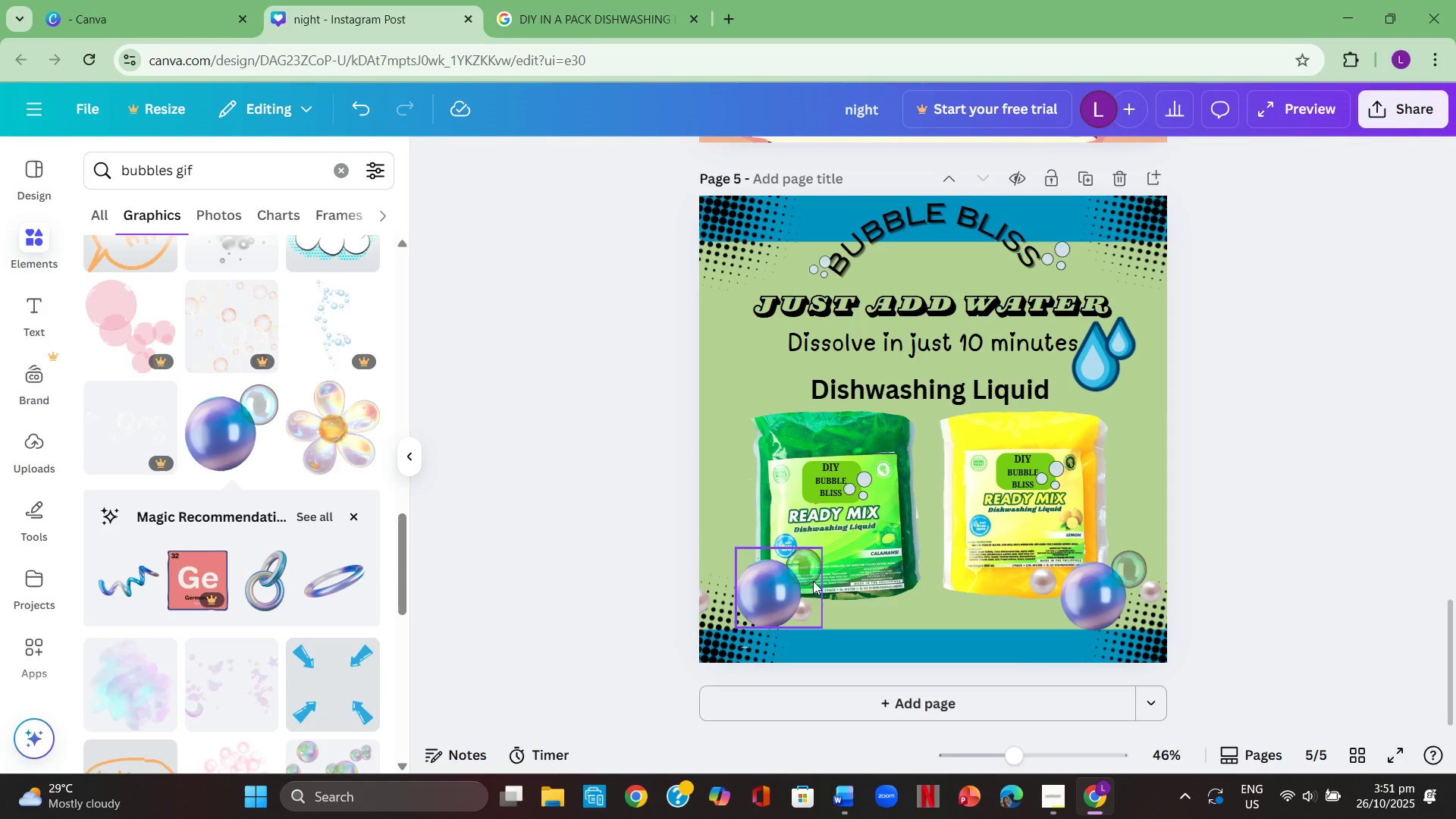 
wait(5.15)
 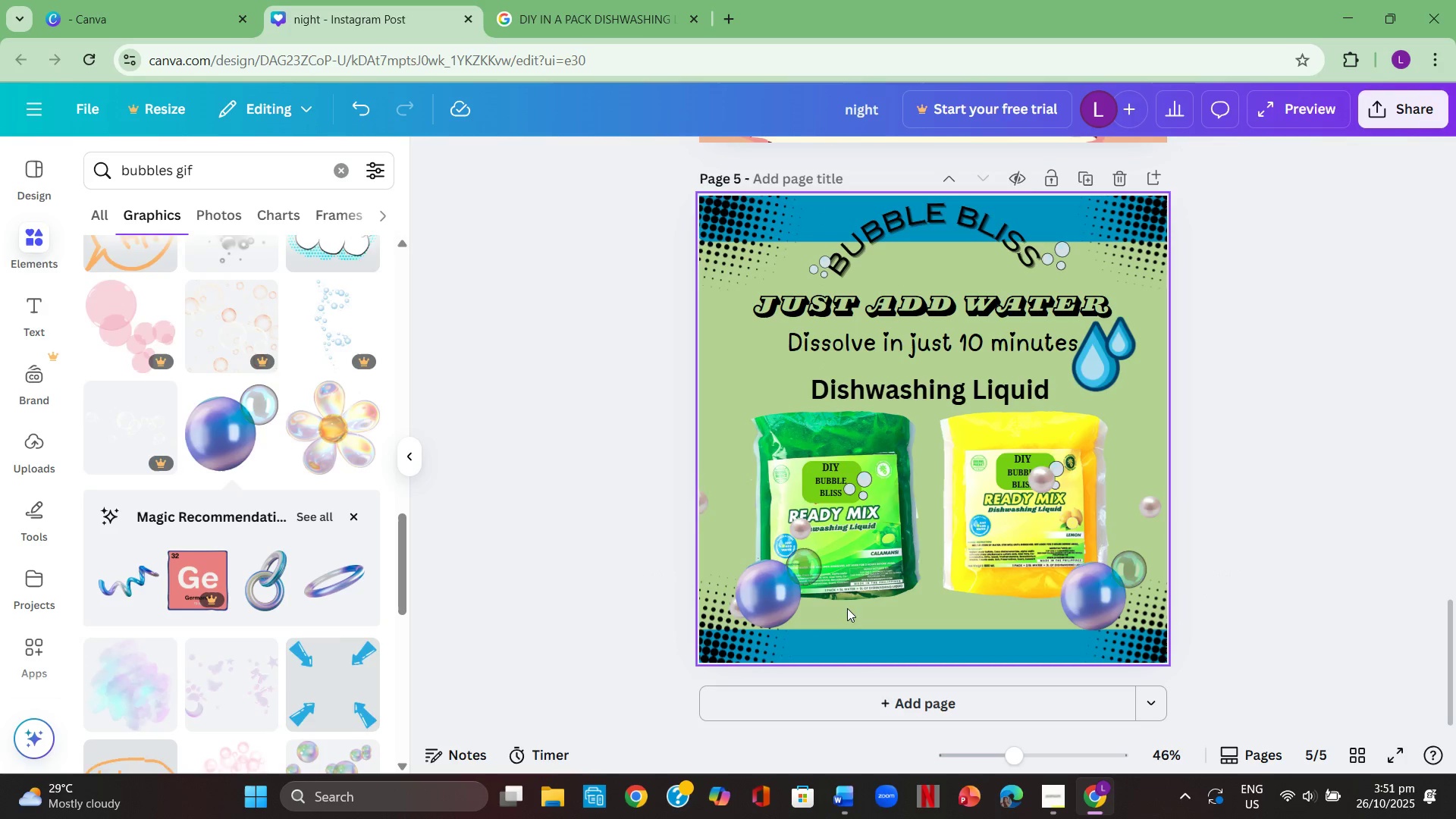 
left_click([771, 594])
 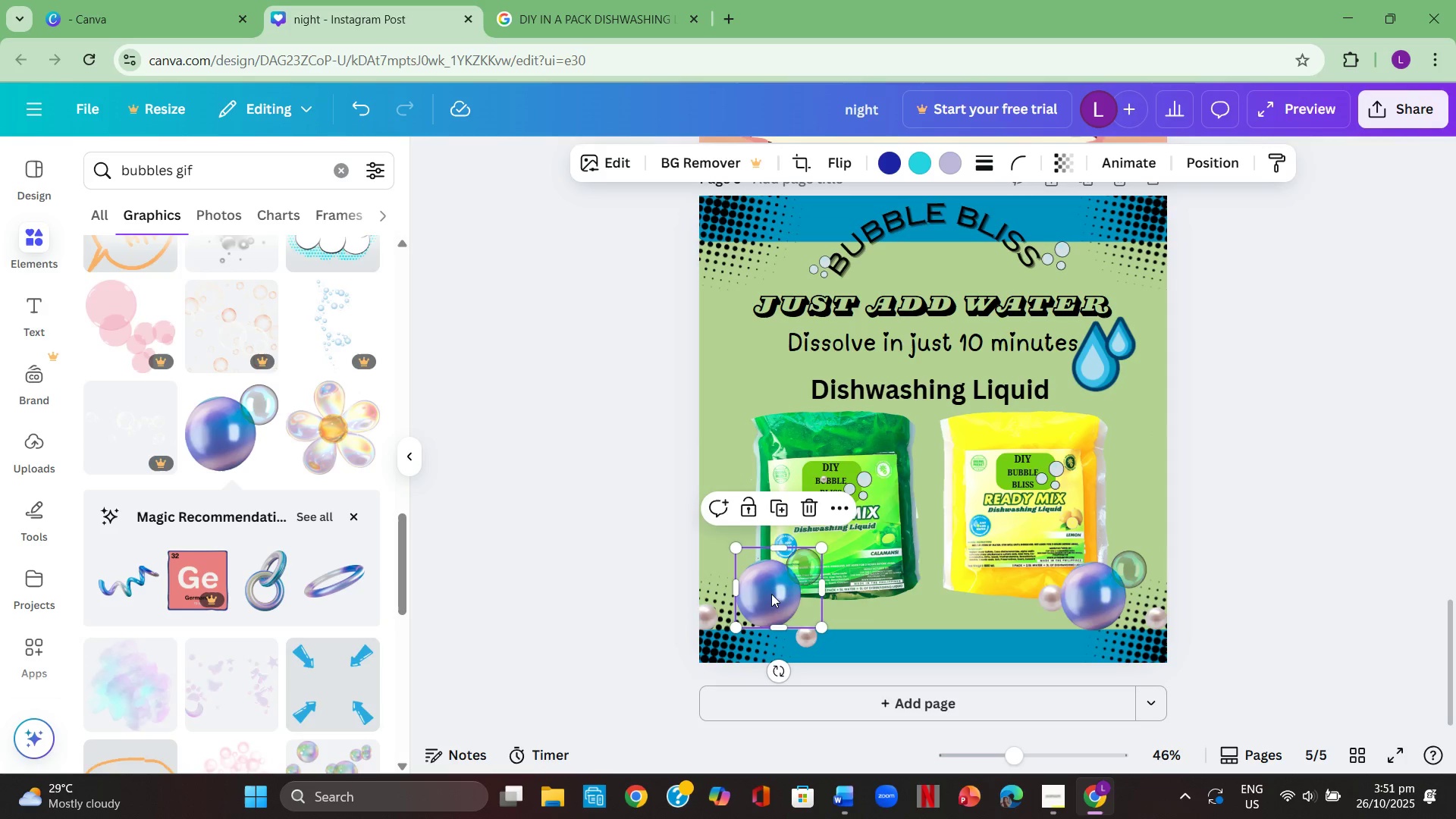 
key(Backspace)
 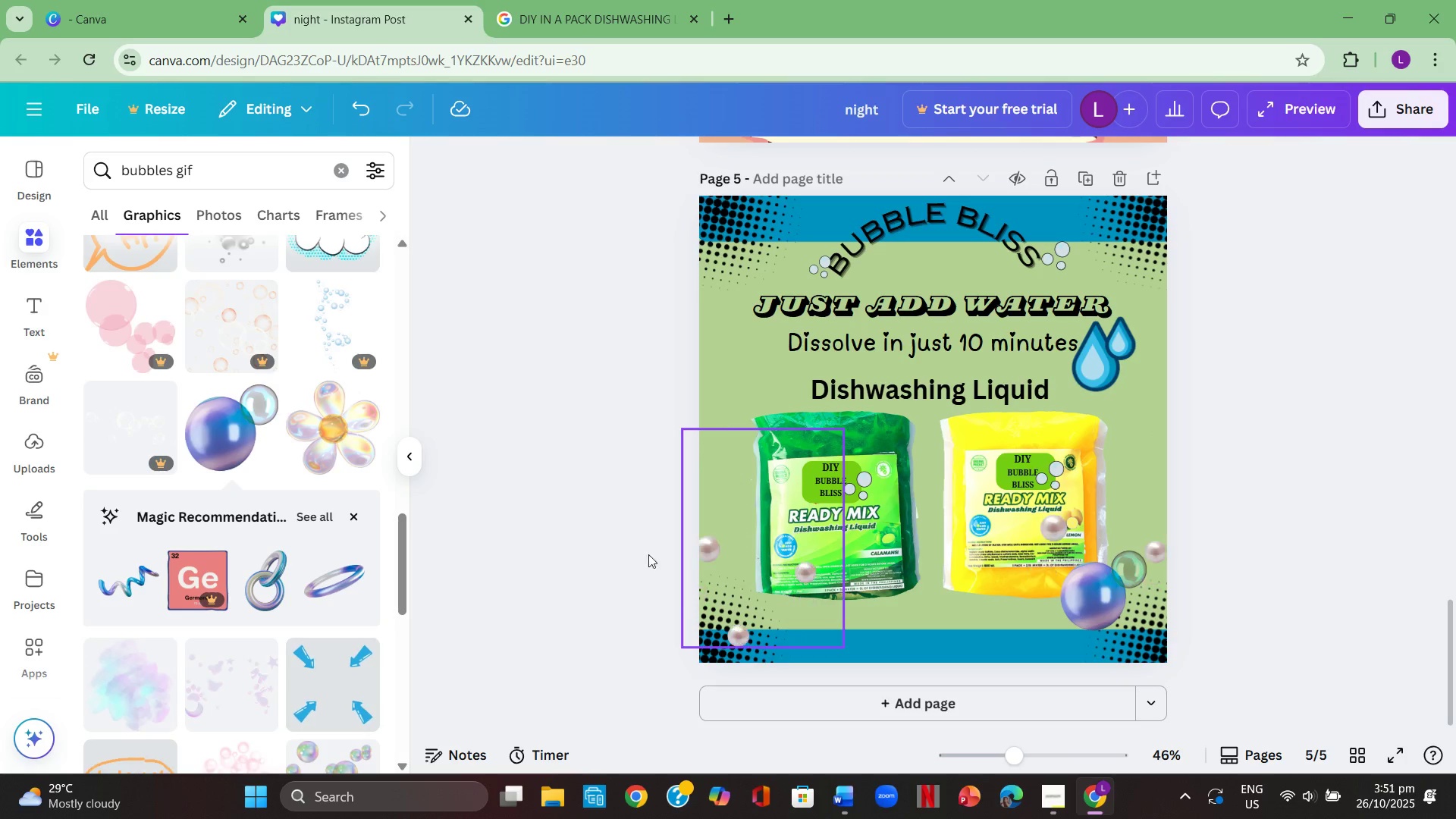 
left_click([609, 531])
 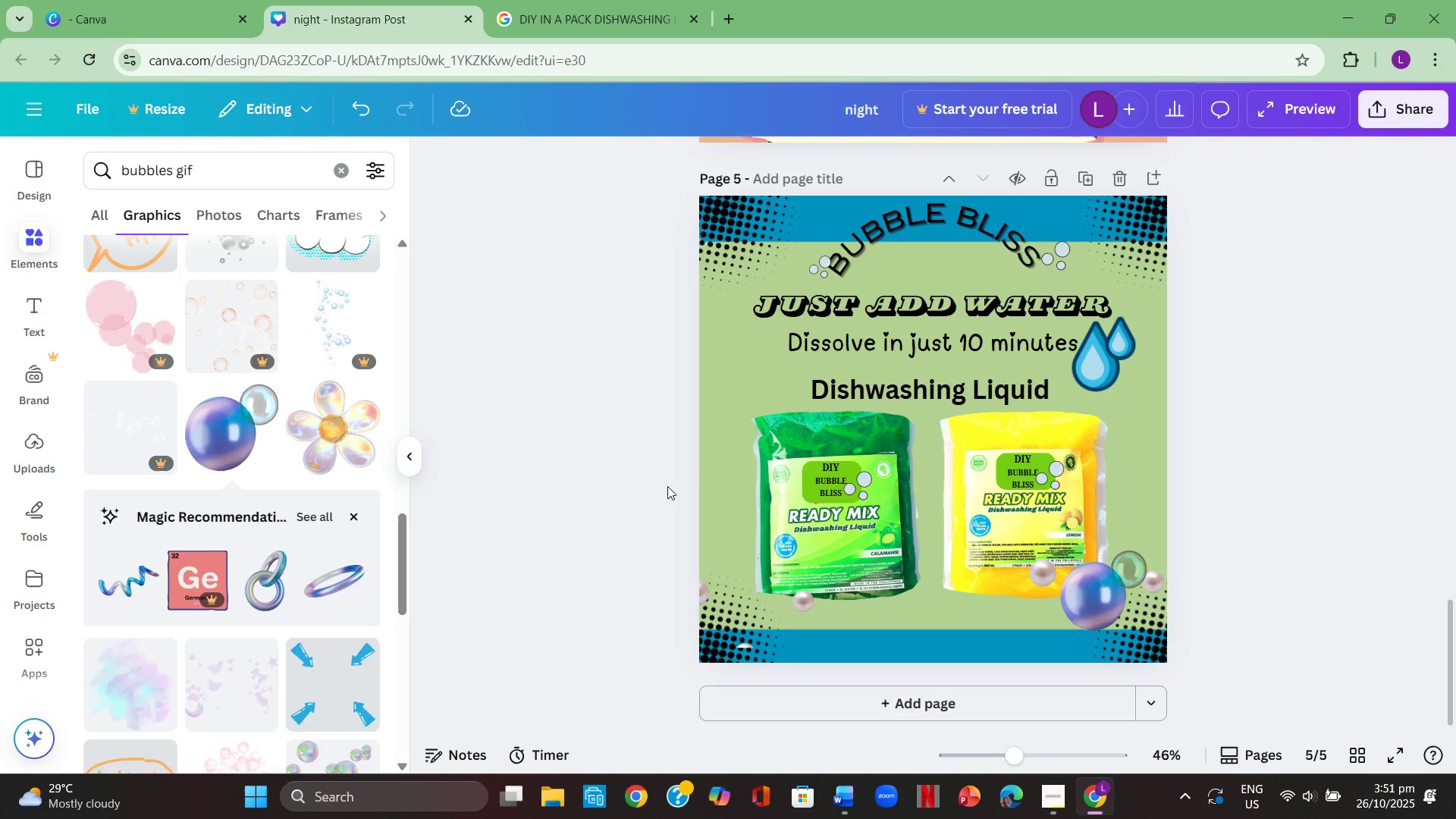 
scroll: coordinate [675, 475], scroll_direction: up, amount: 7.0
 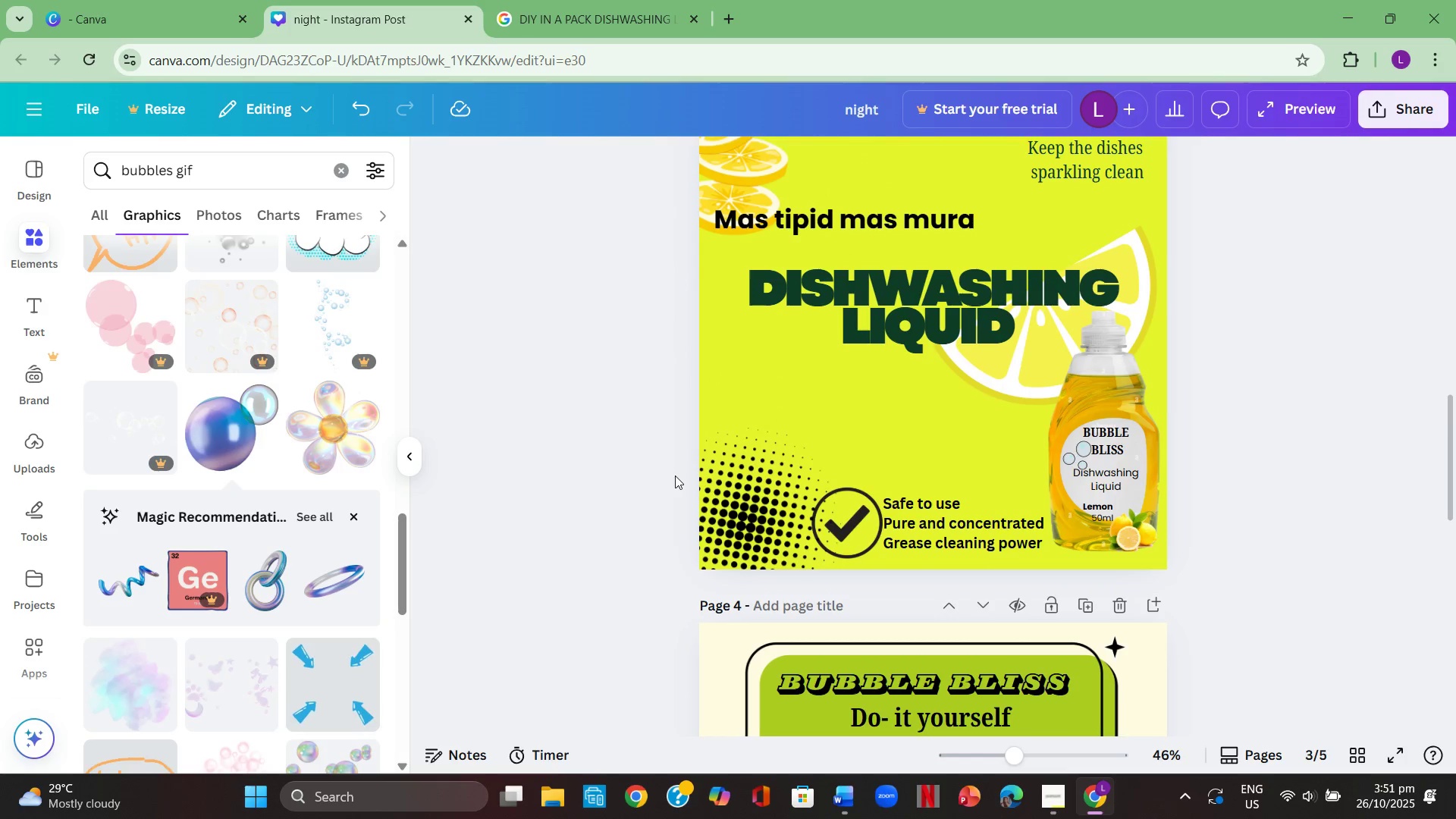 
scroll: coordinate [675, 473], scroll_direction: down, amount: 6.0
 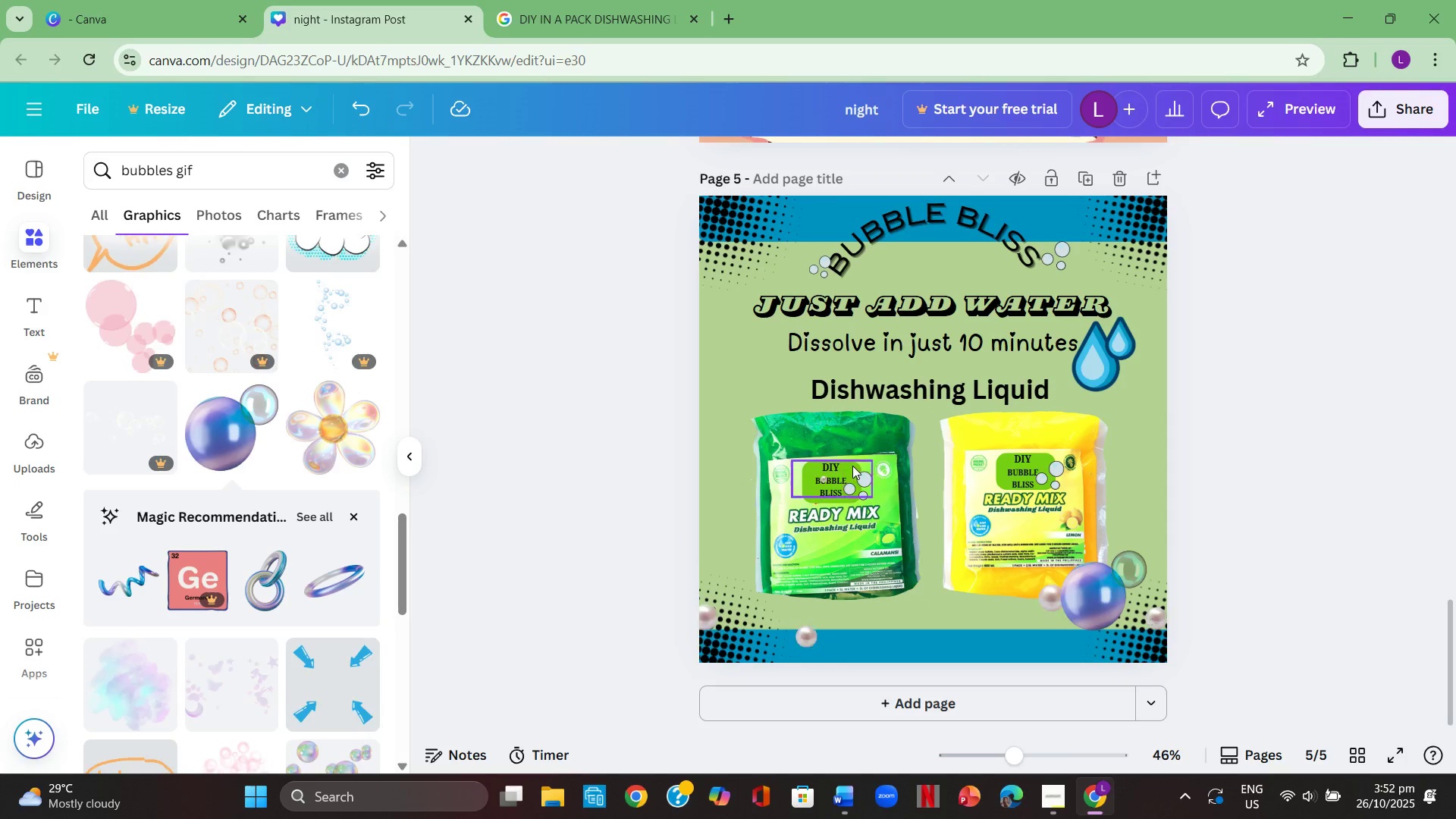 
wait(23.23)
 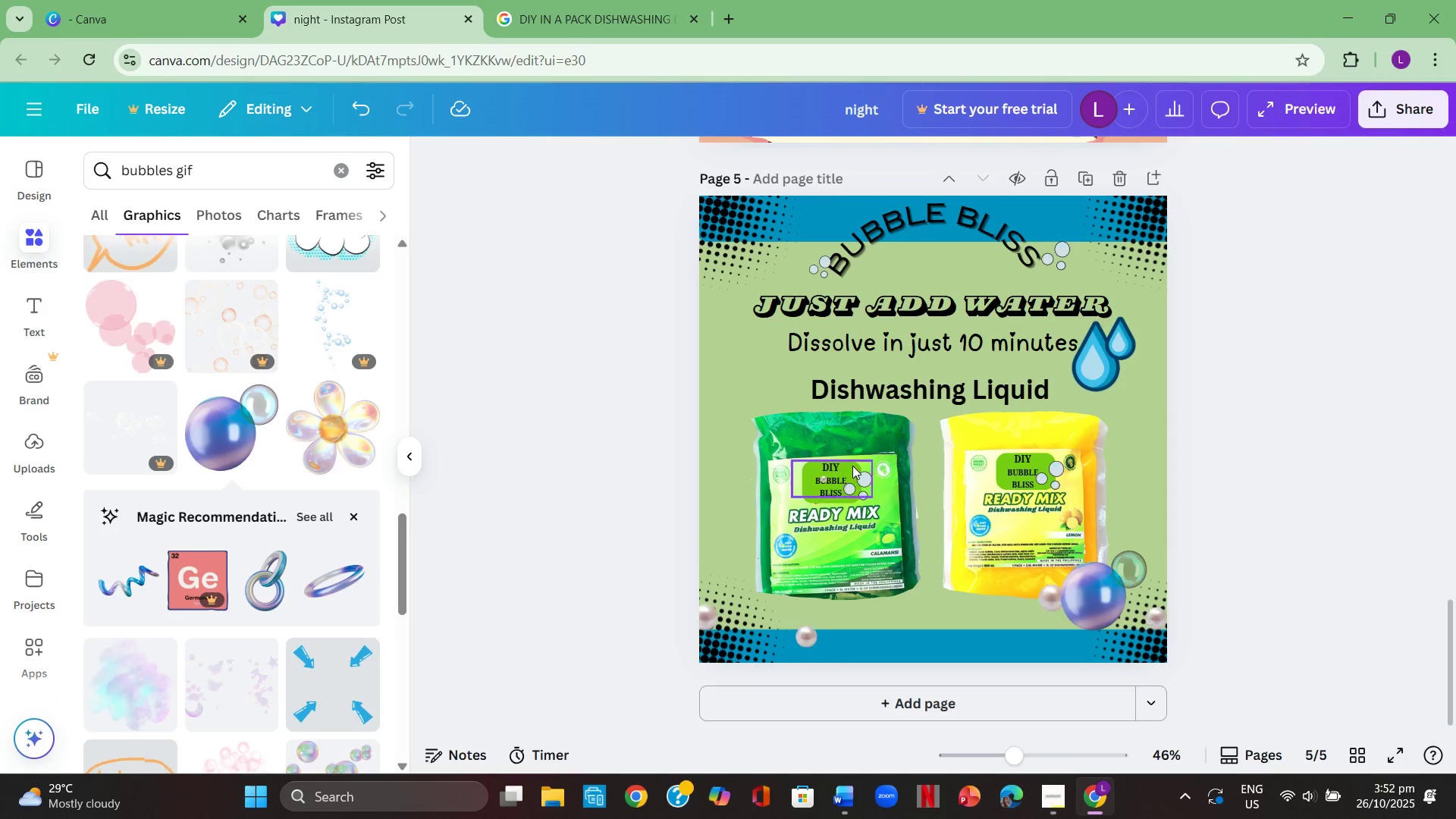 
scroll: coordinate [636, 427], scroll_direction: down, amount: 1.0
 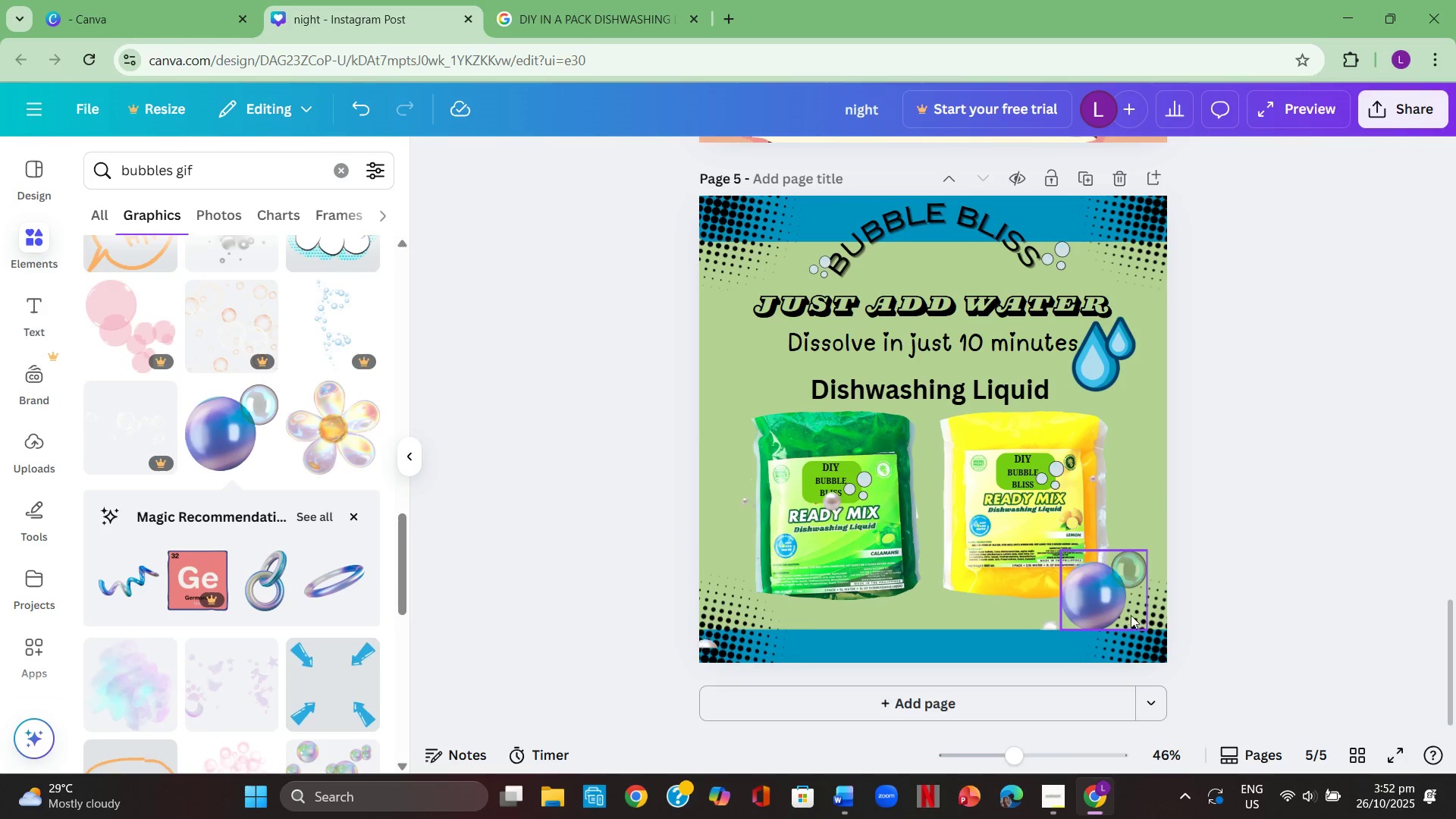 
left_click([1098, 592])
 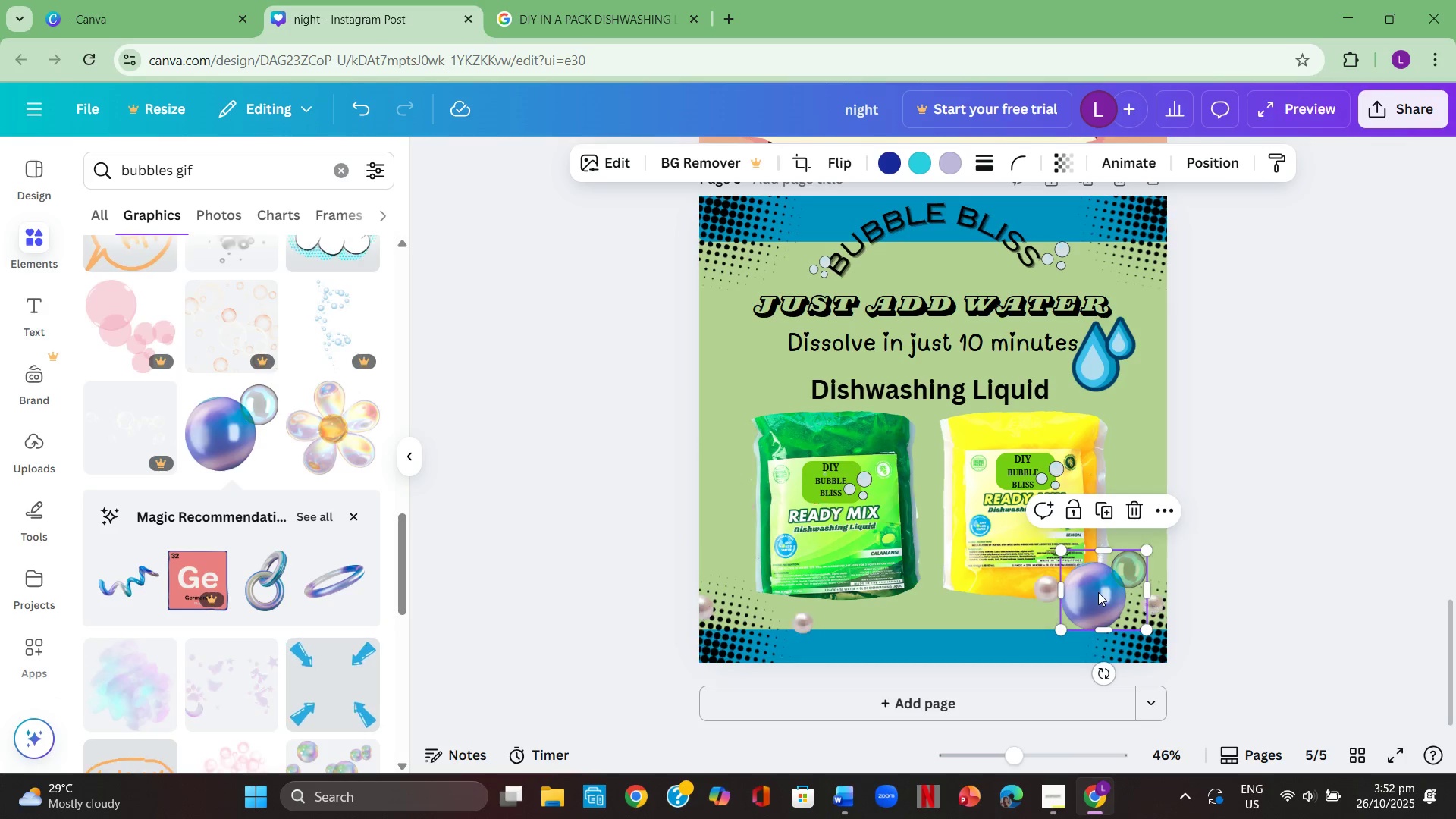 
key(Control+ControlLeft)
 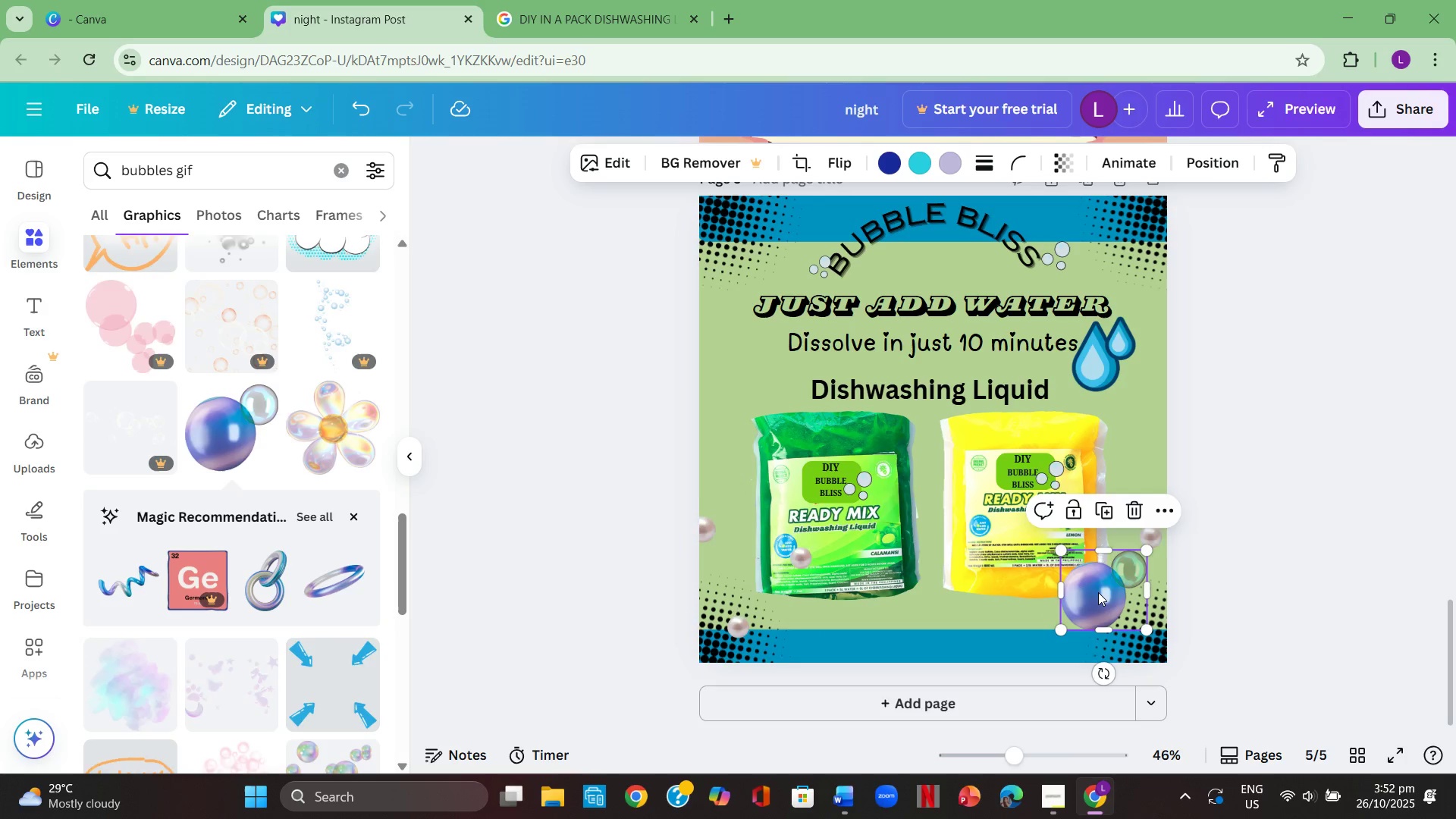 
key(Control+C)
 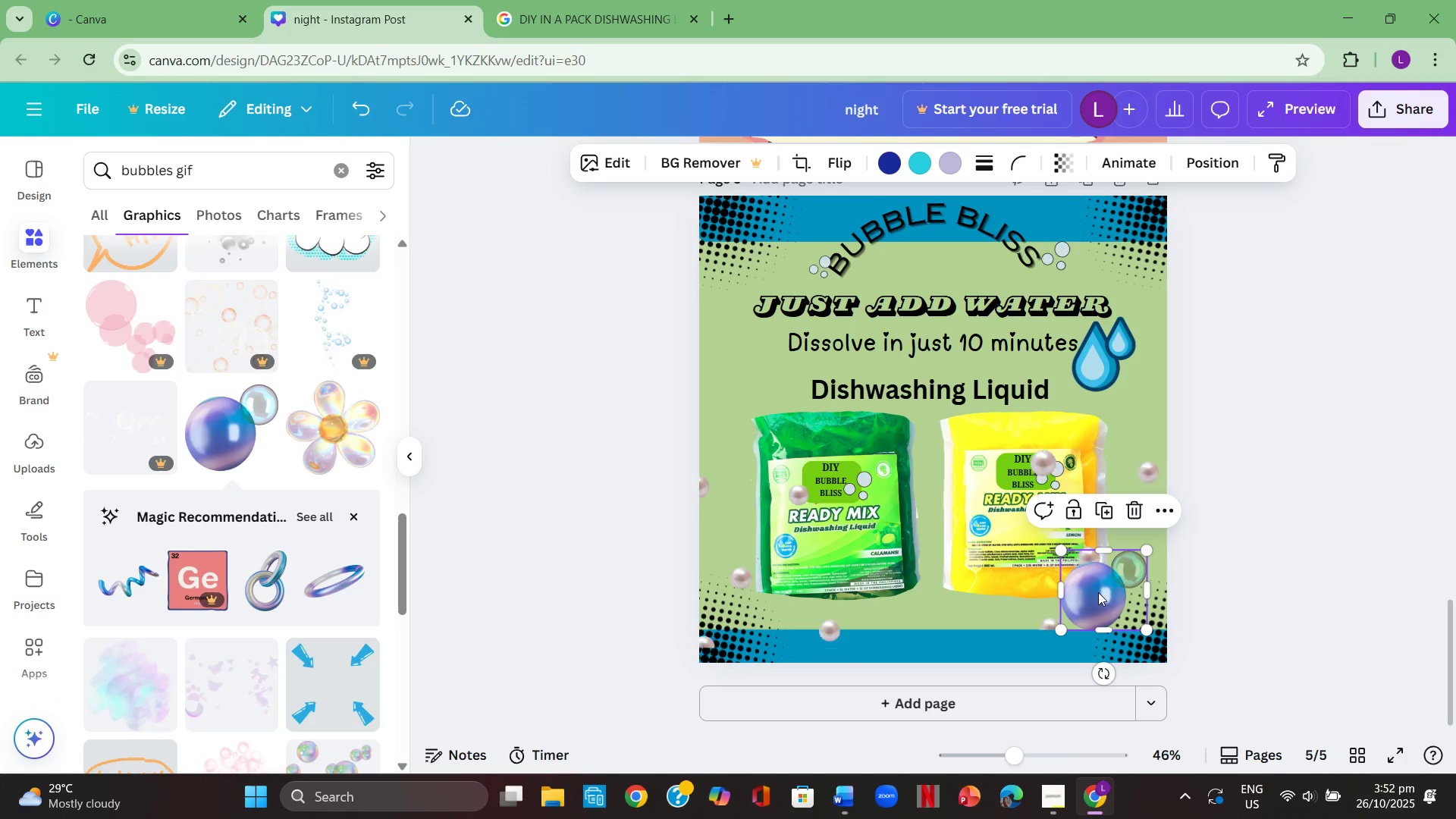 
key(Control+ControlLeft)
 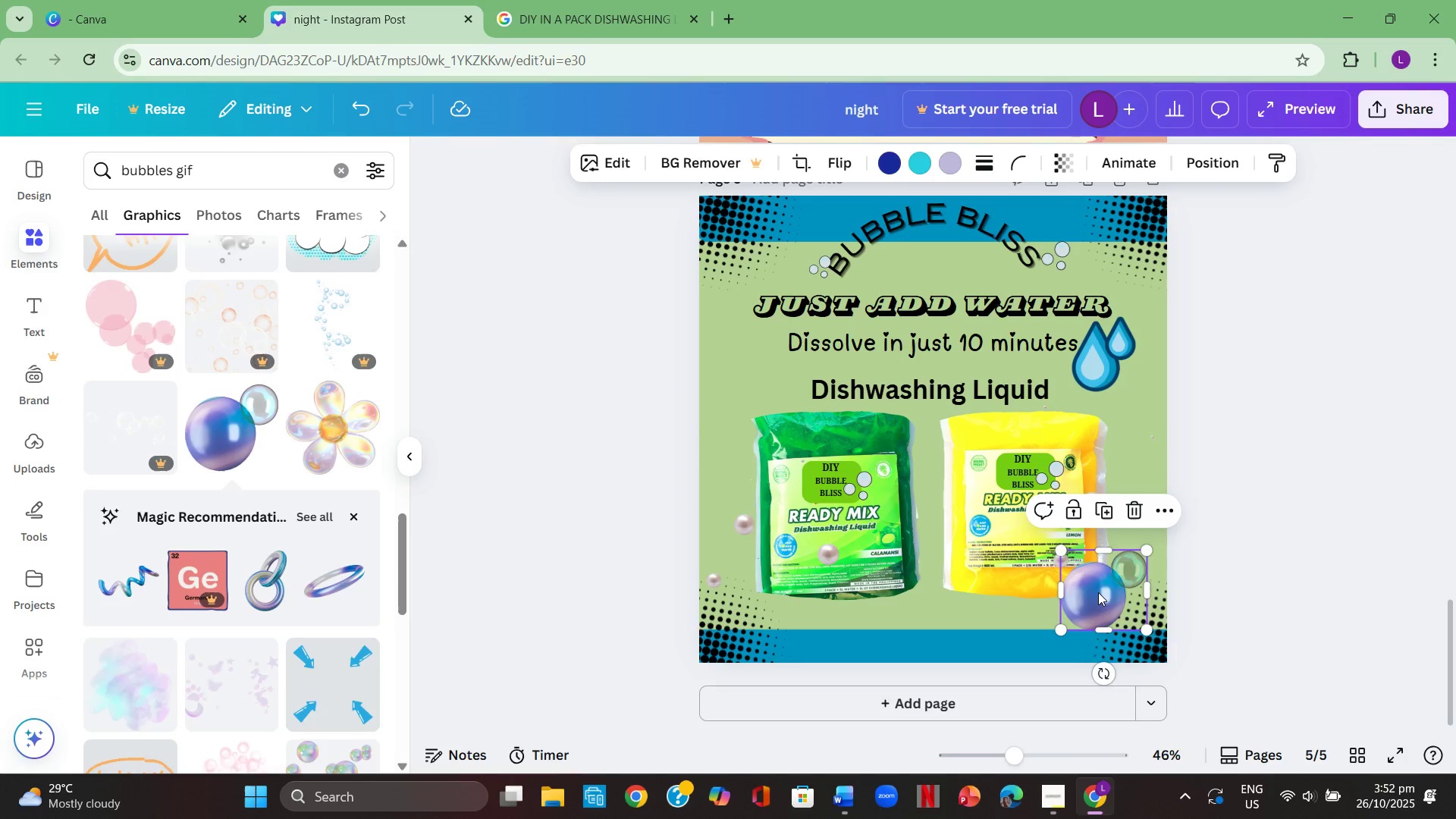 
key(Control+V)
 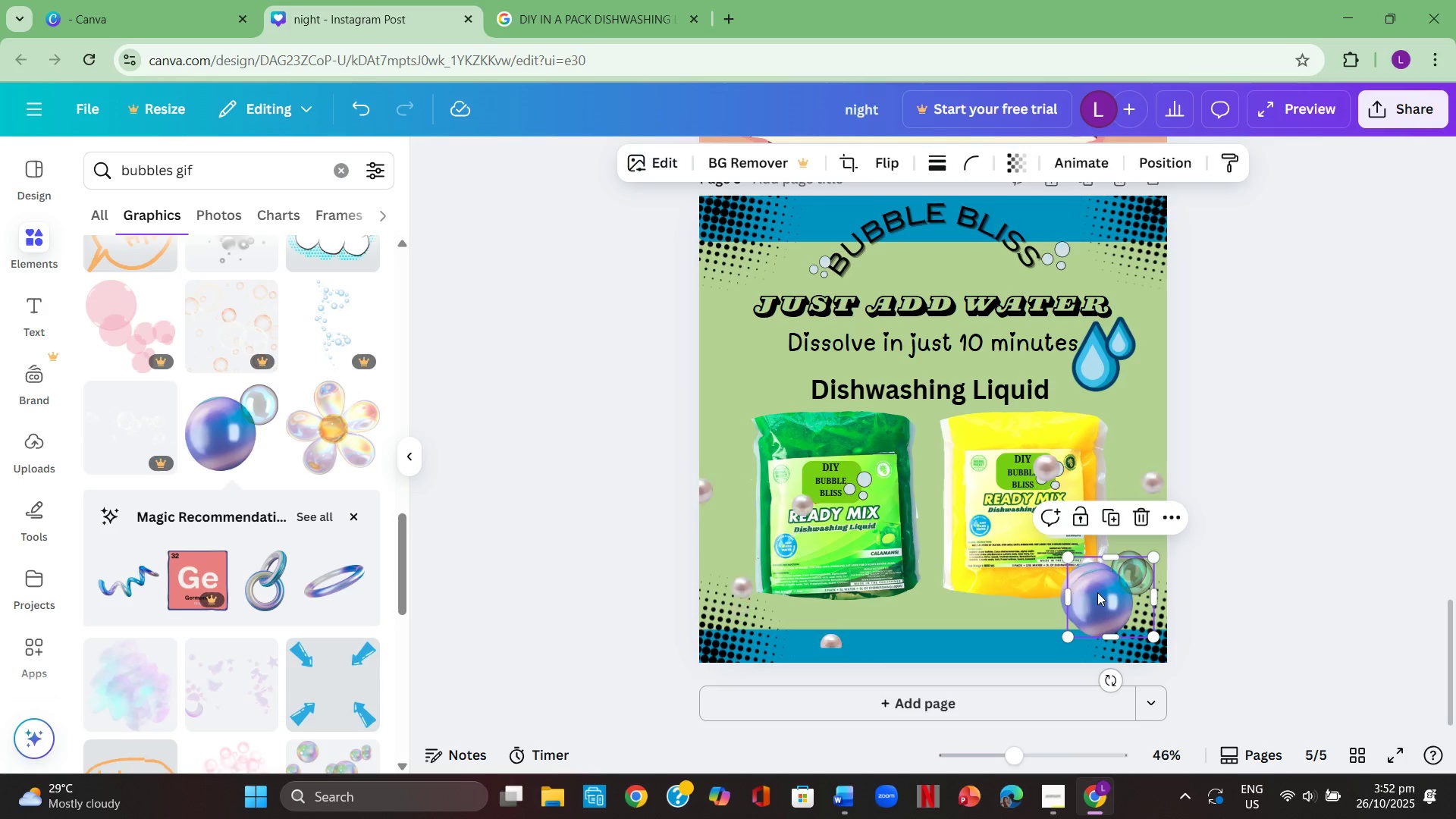 
left_click_drag(start_coordinate=[1091, 597], to_coordinate=[752, 590])
 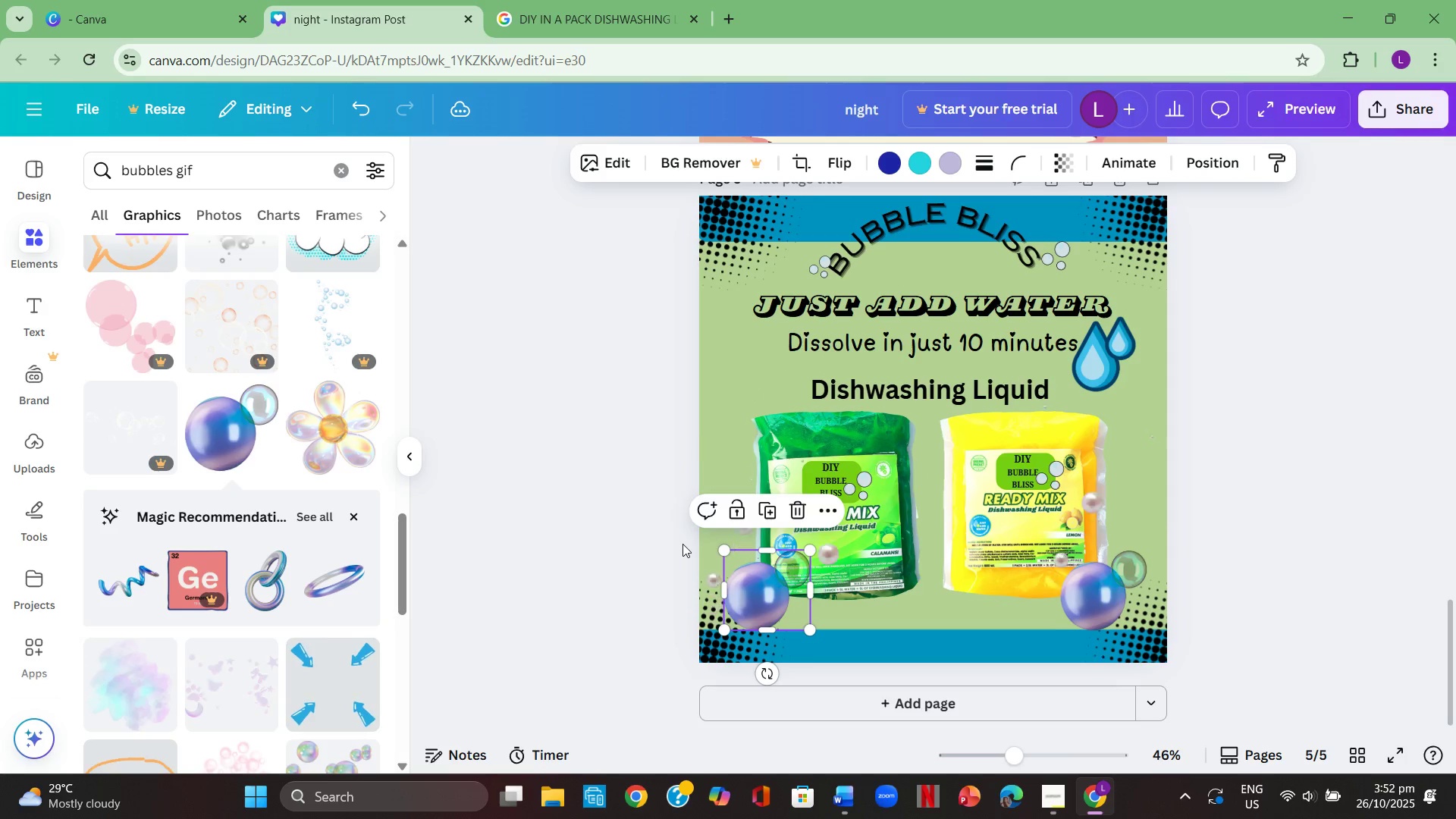 
left_click([682, 544])
 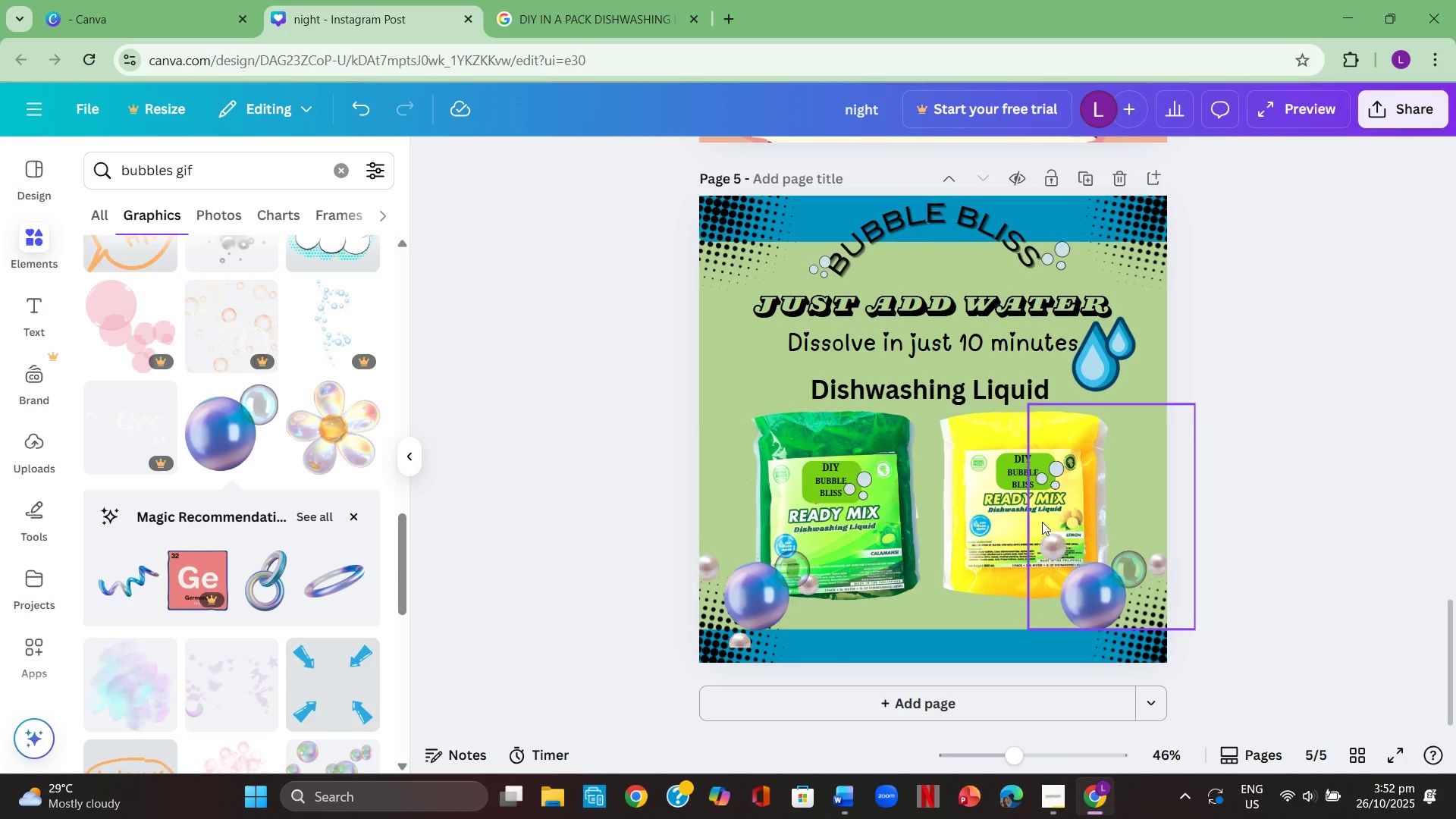 
left_click([773, 610])
 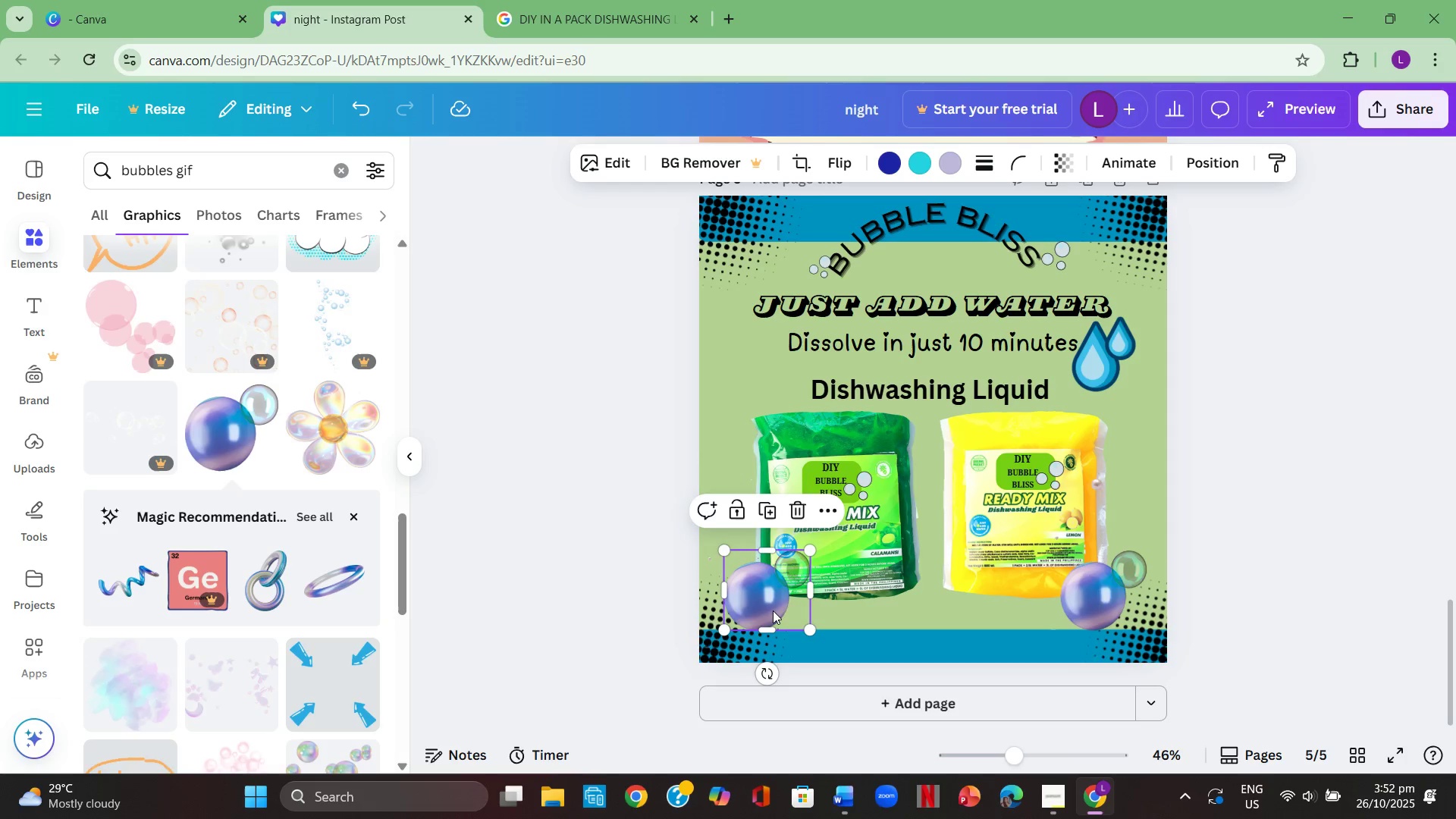 
key(Backspace)
 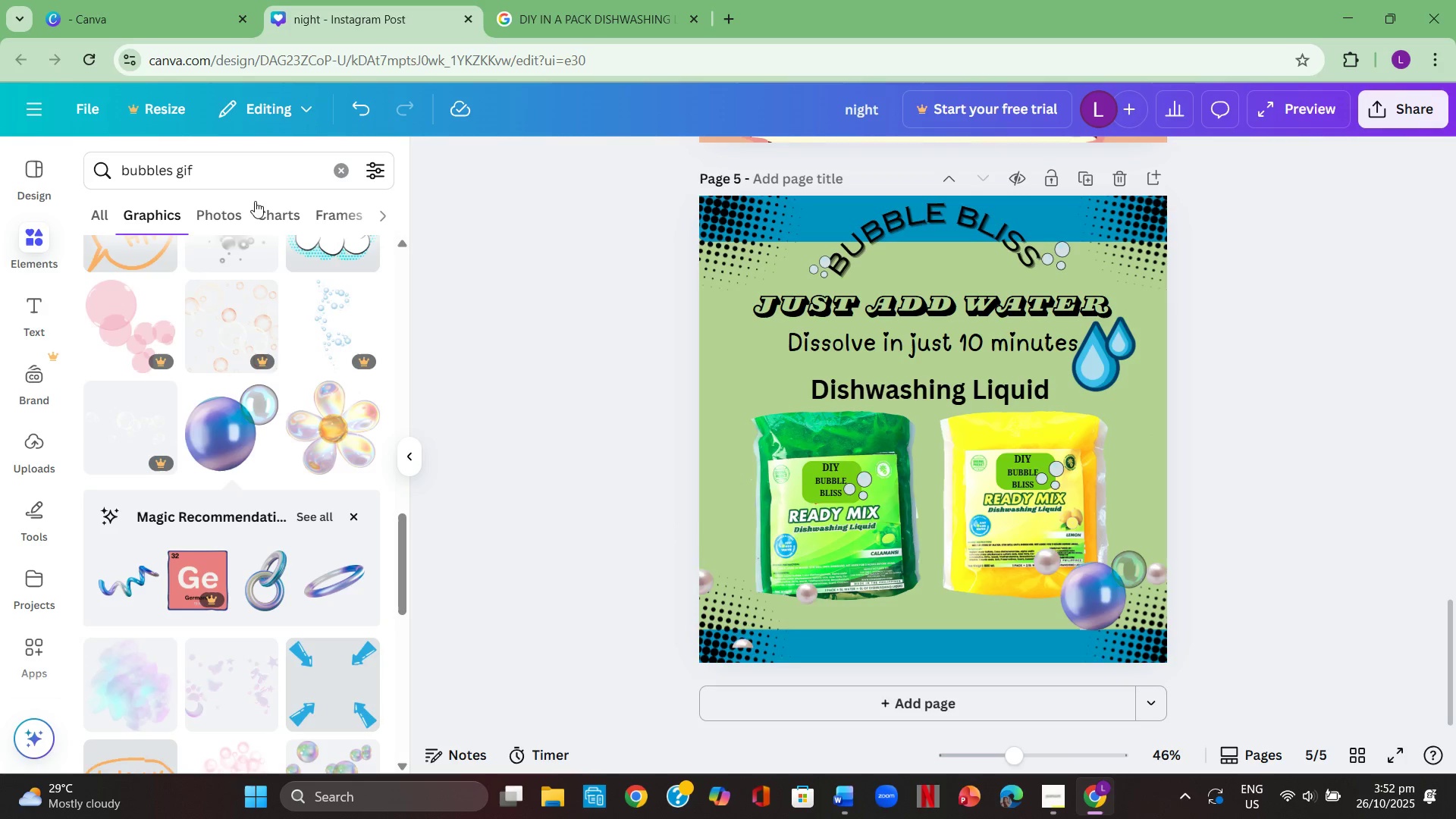 
left_click([573, 369])
 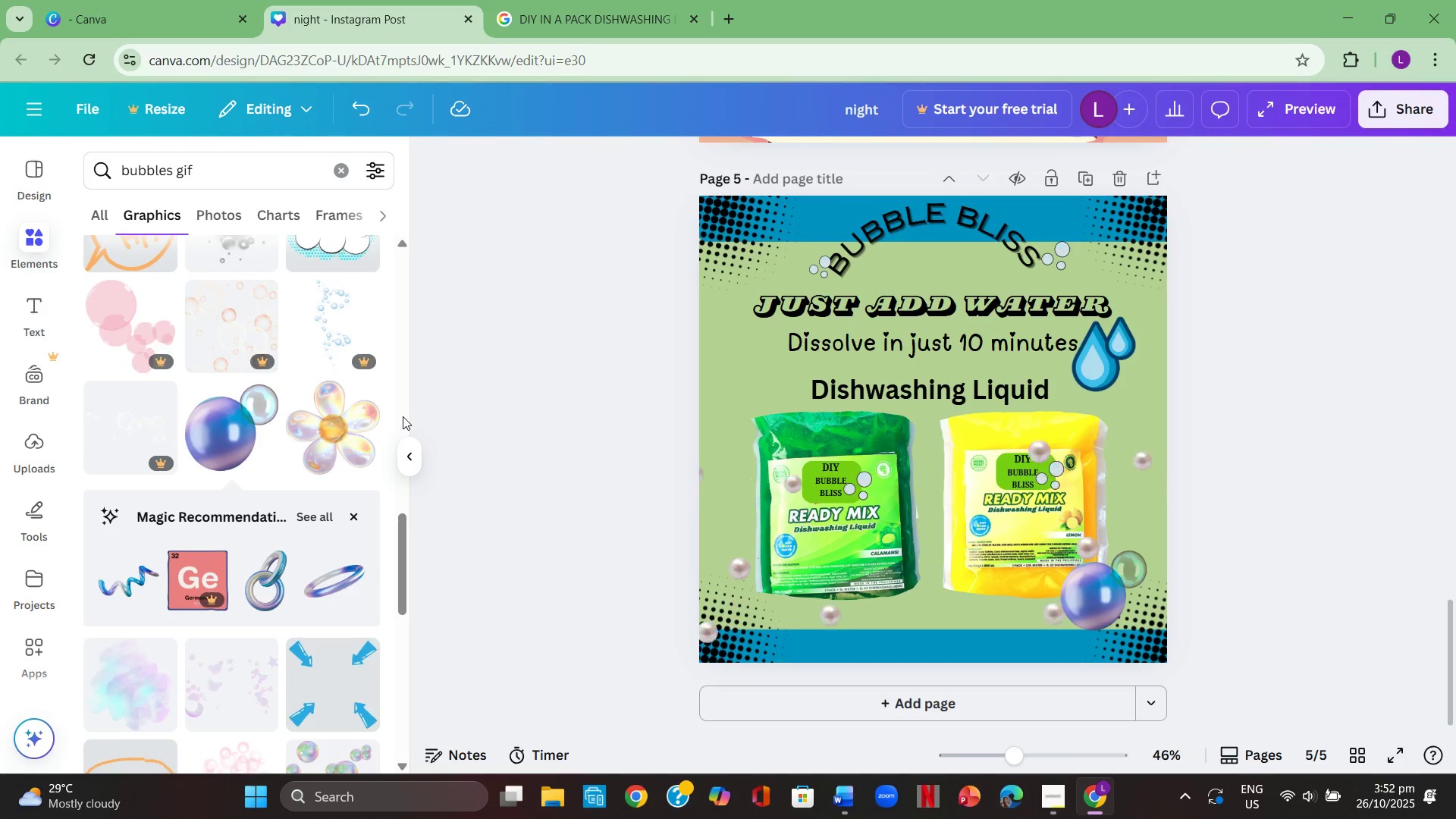 
wait(18.7)
 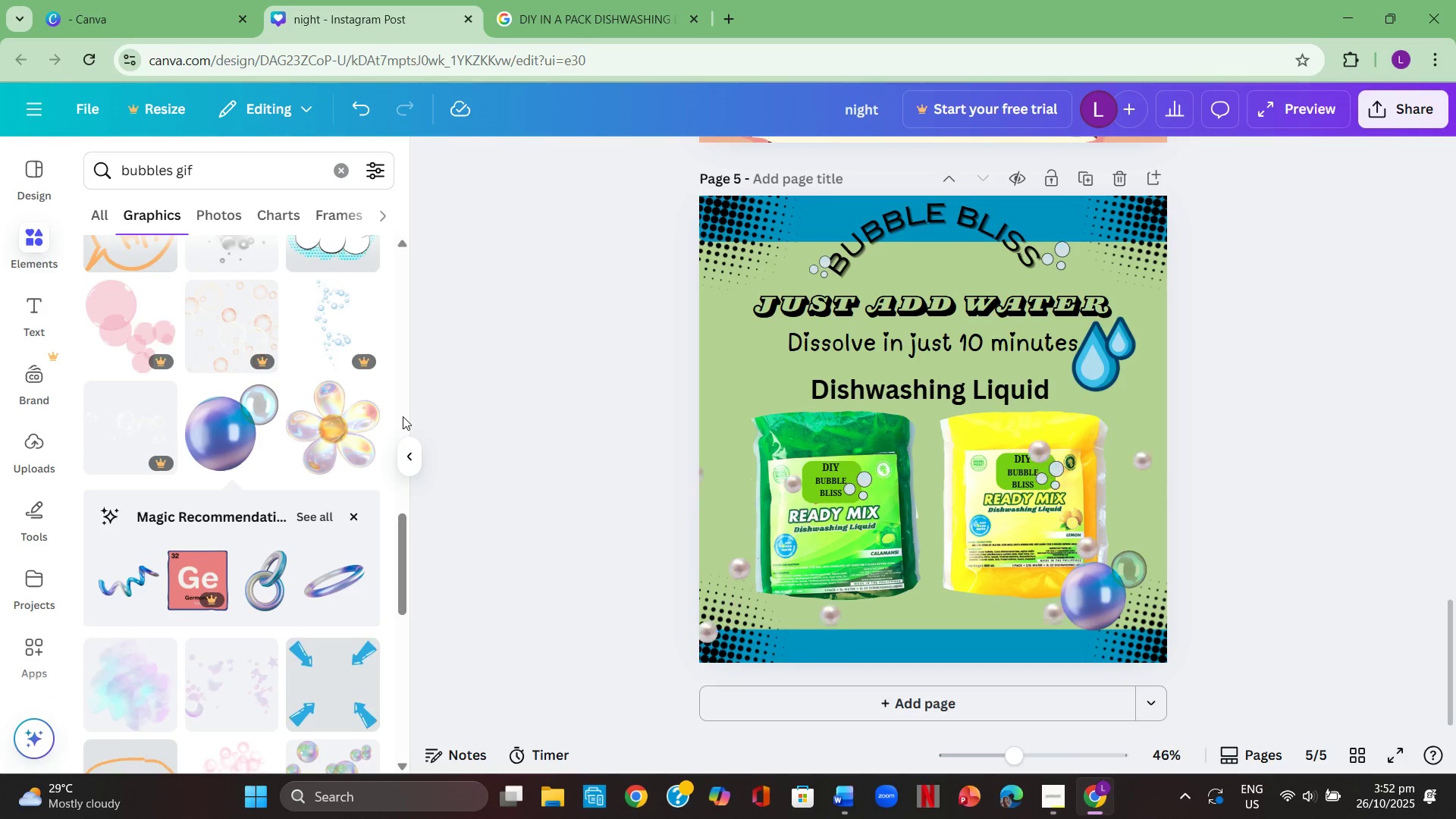 
left_click([939, 303])
 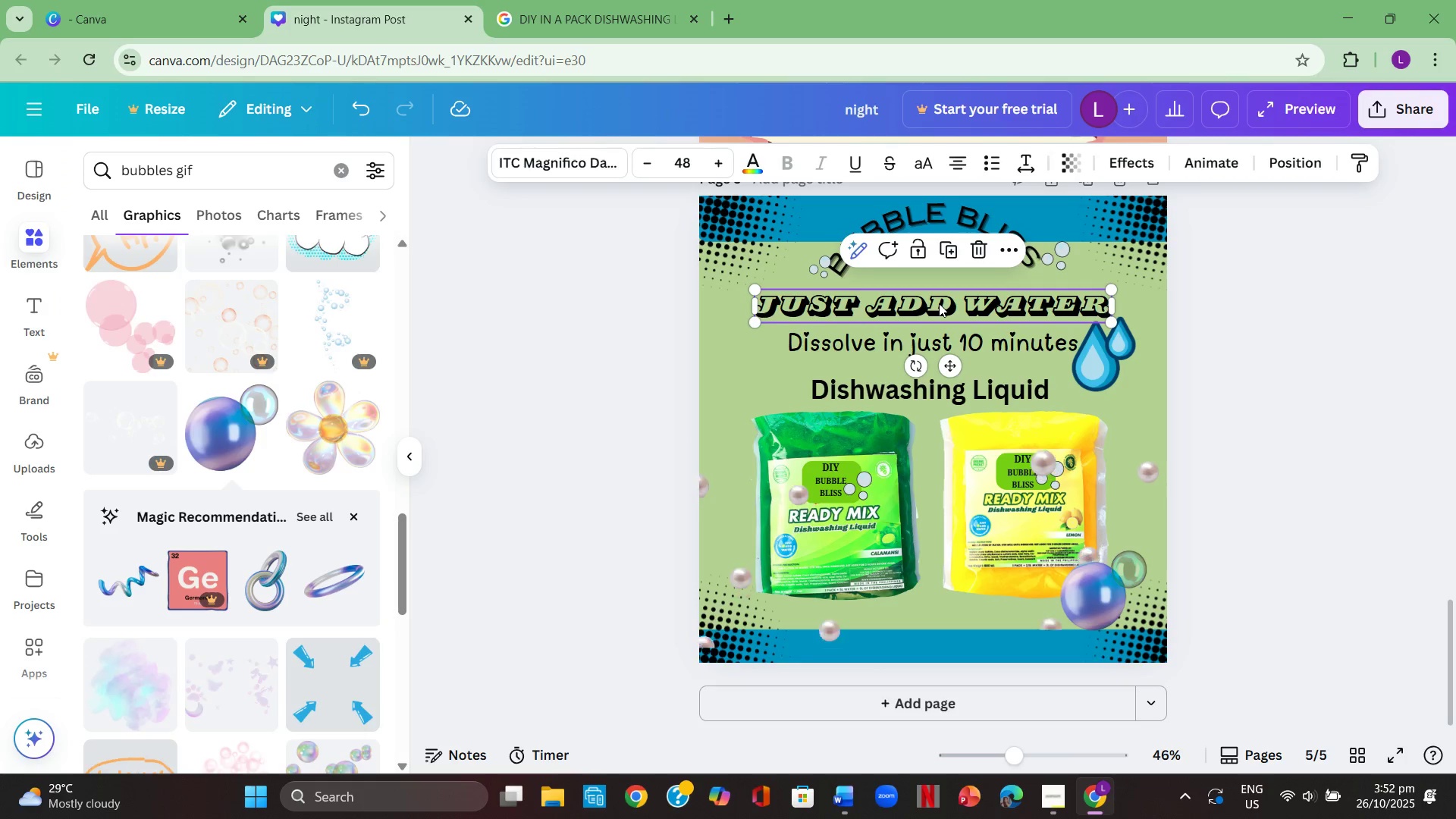 
key(Control+ControlLeft)
 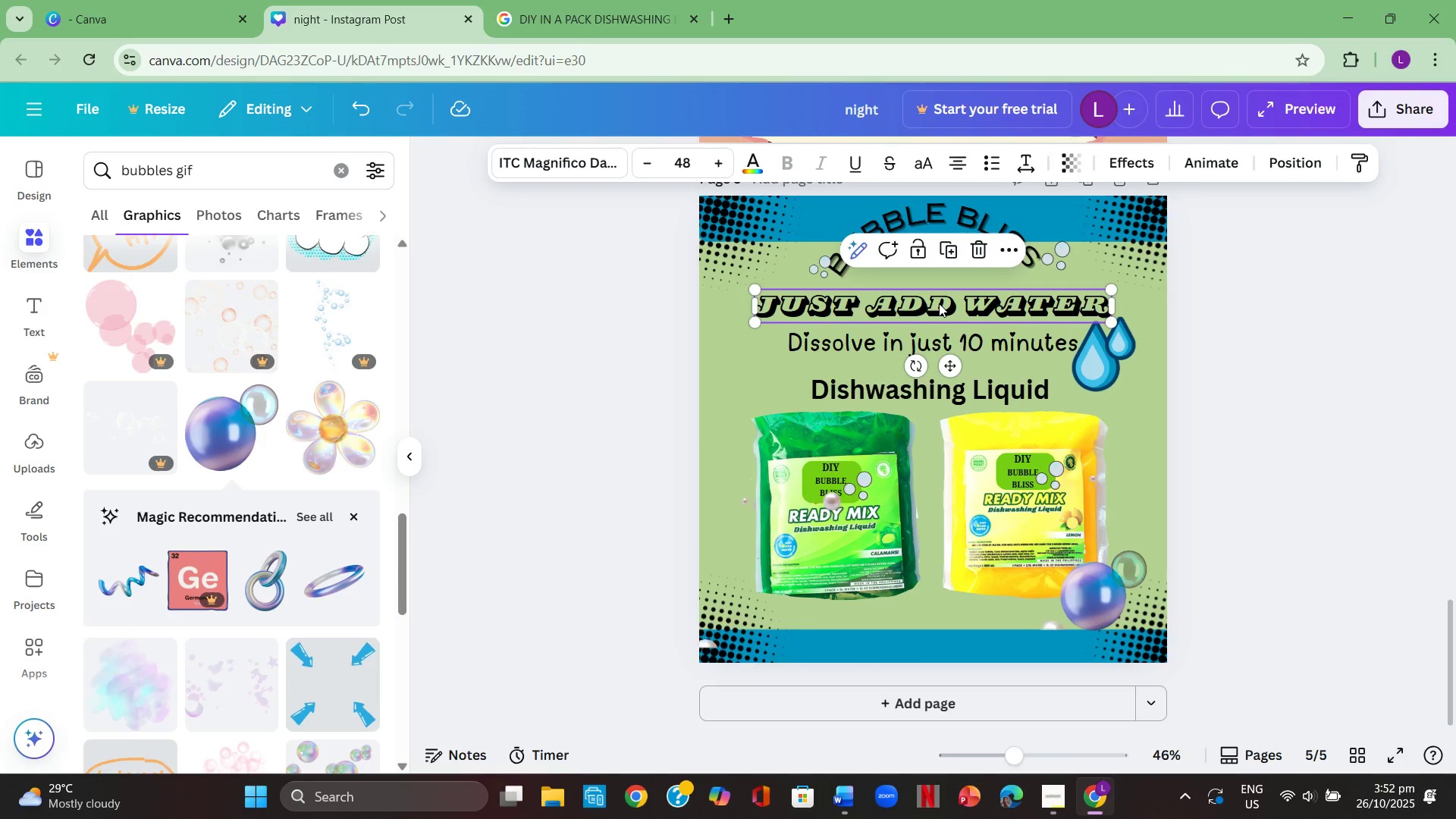 
key(Control+C)
 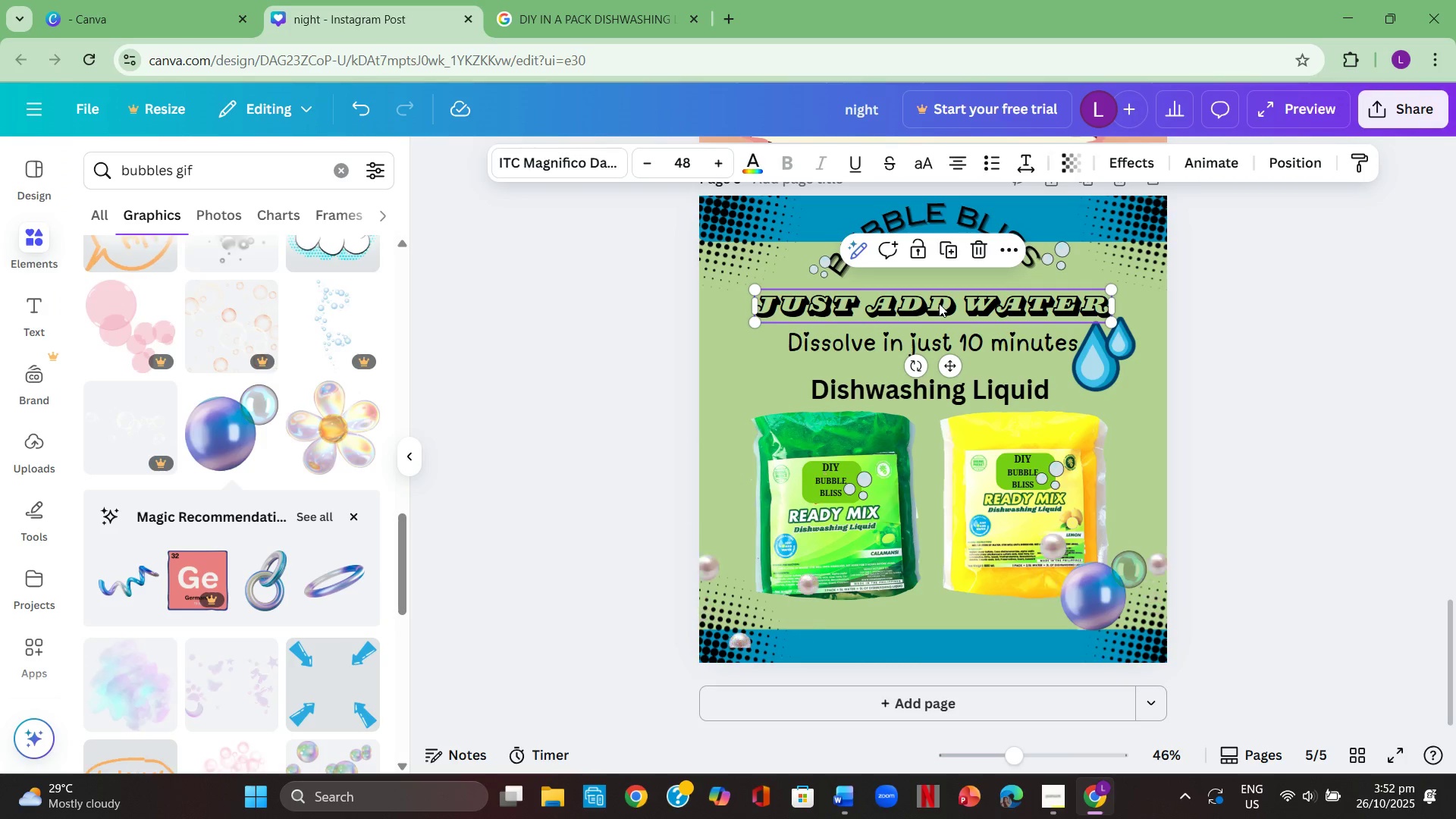 
key(Control+ControlLeft)
 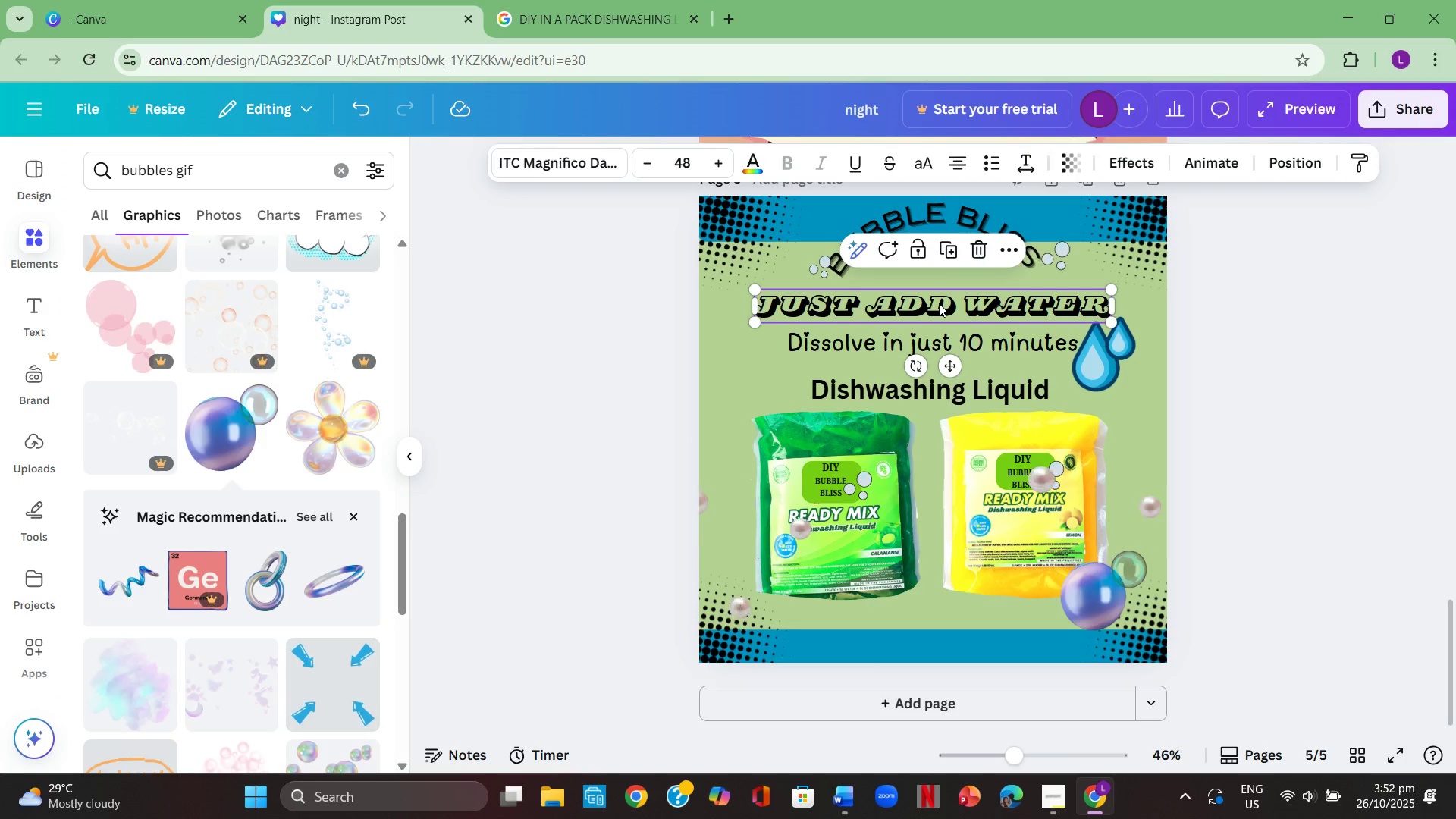 
key(Control+V)
 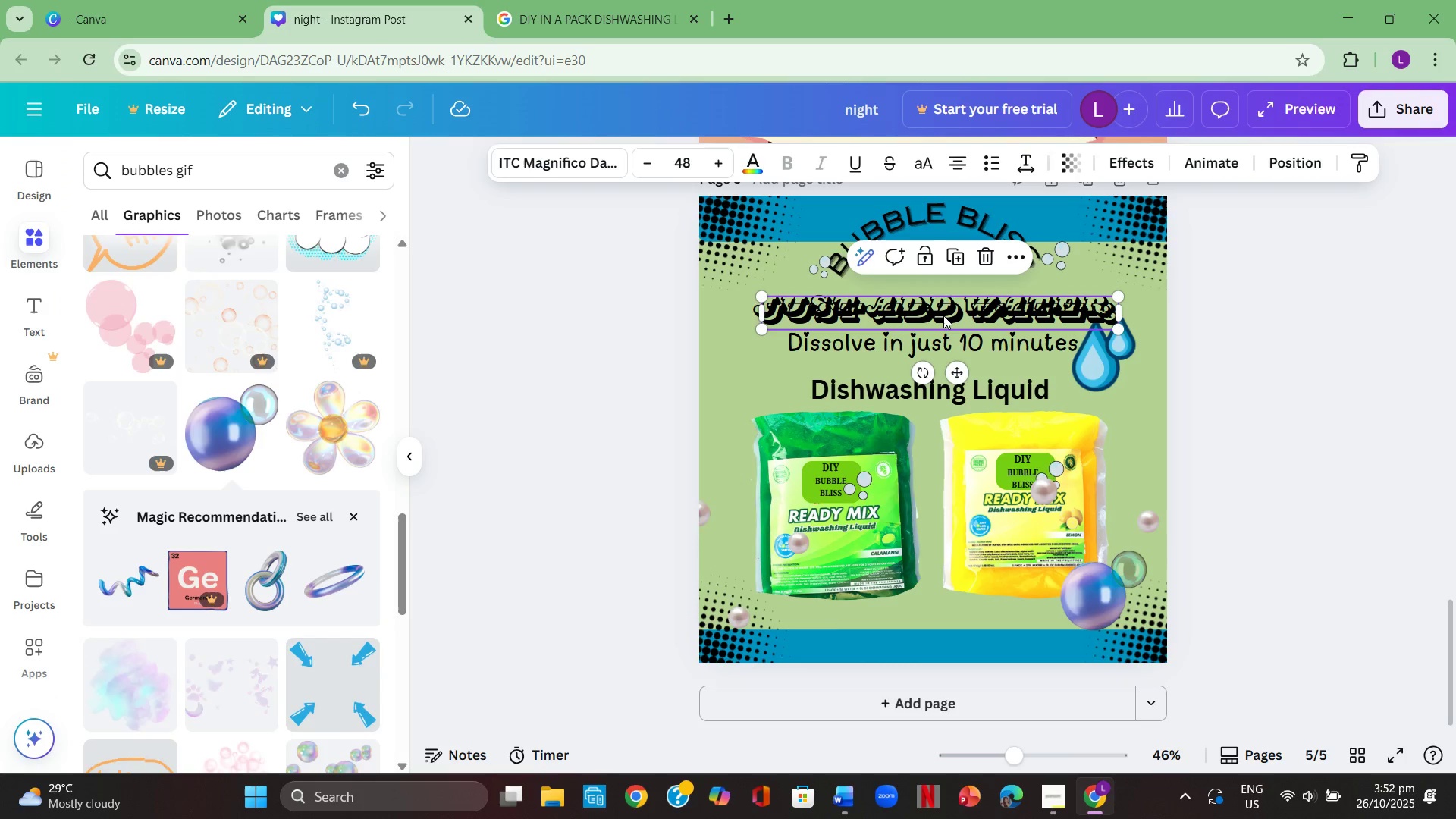 
left_click_drag(start_coordinate=[943, 315], to_coordinate=[939, 629])
 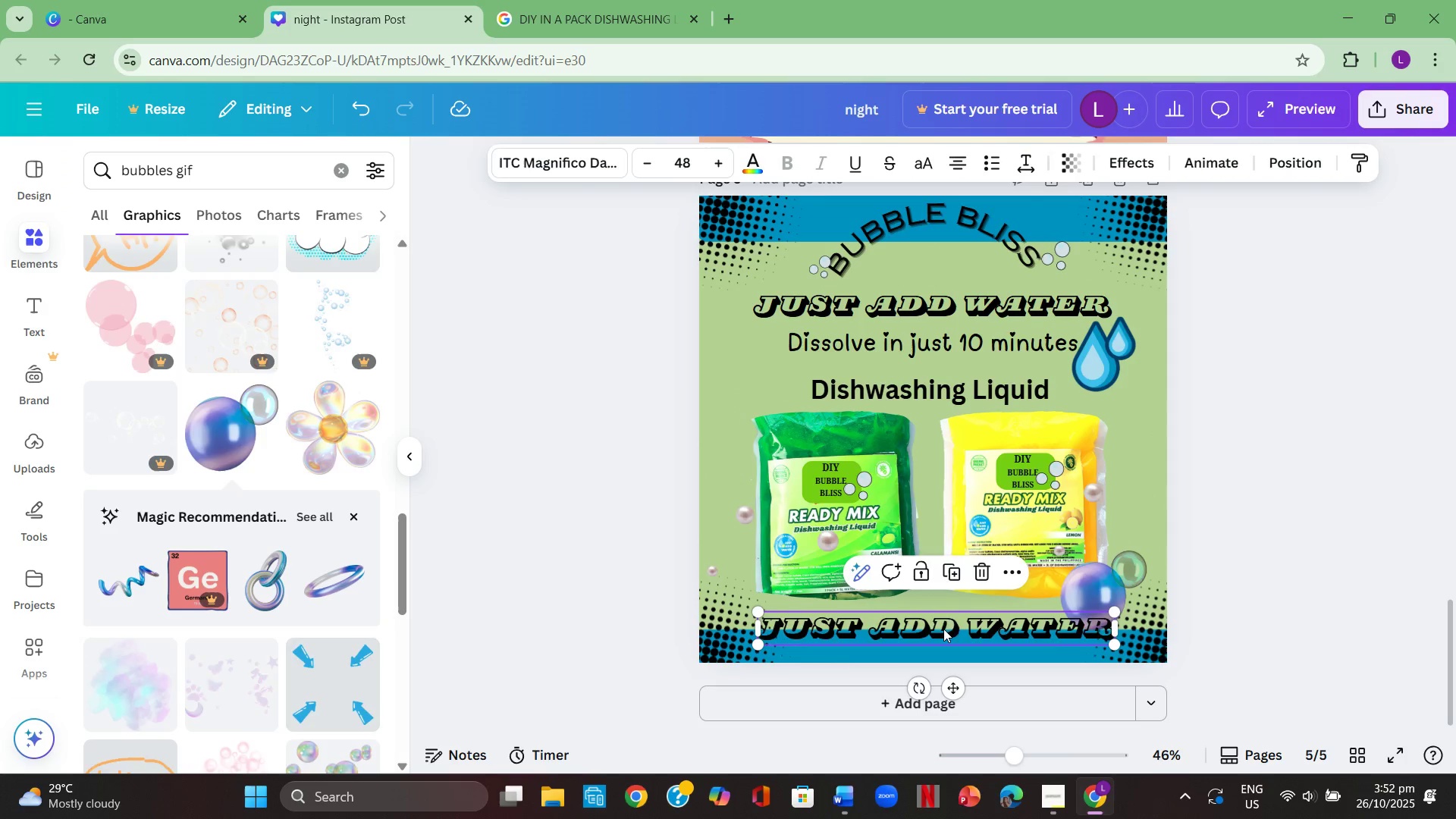 
double_click([943, 629])
 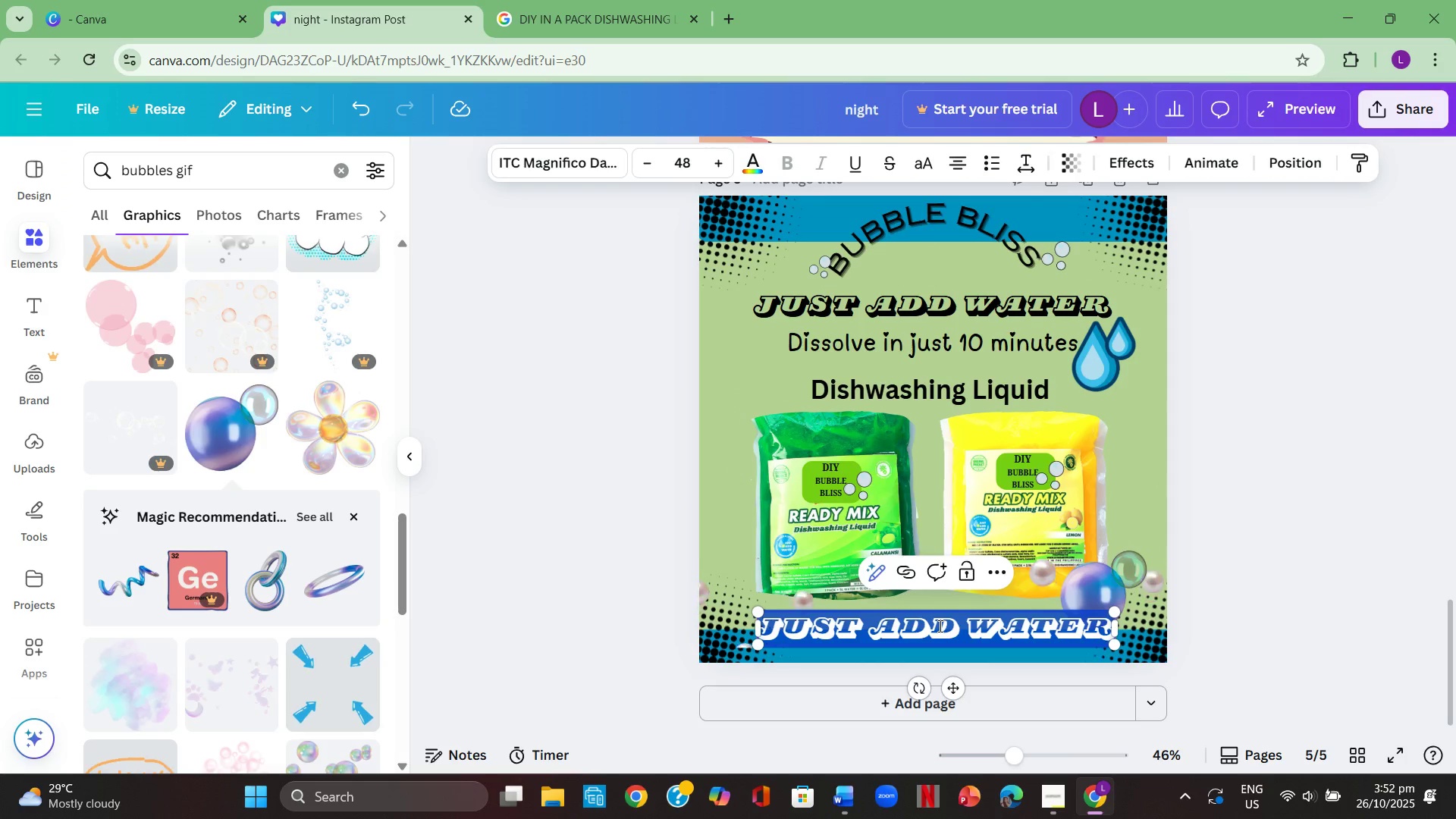 
key(Backspace)
type(3 to 18 liters )
 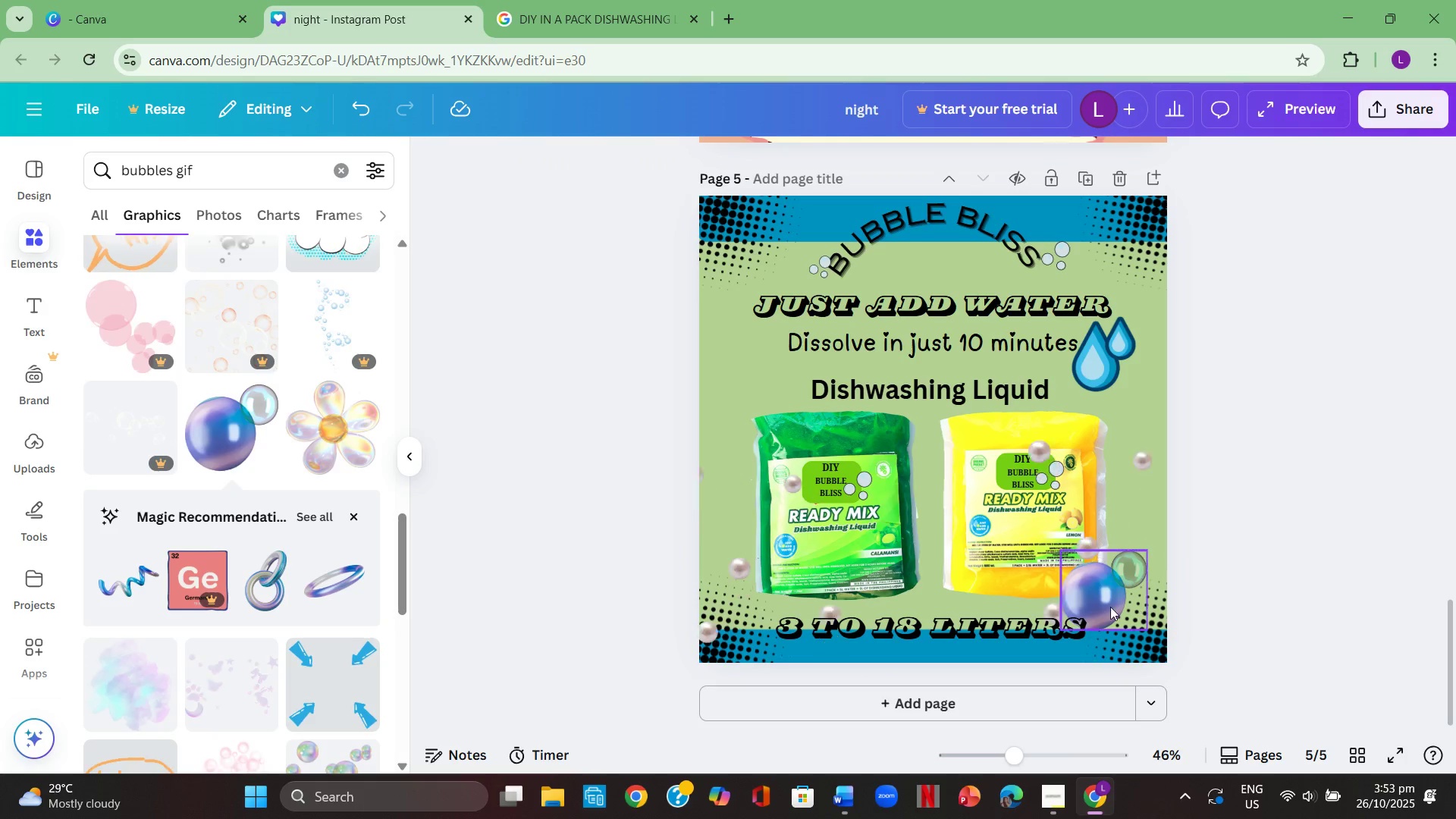 
left_click_drag(start_coordinate=[985, 633], to_coordinate=[995, 618])
 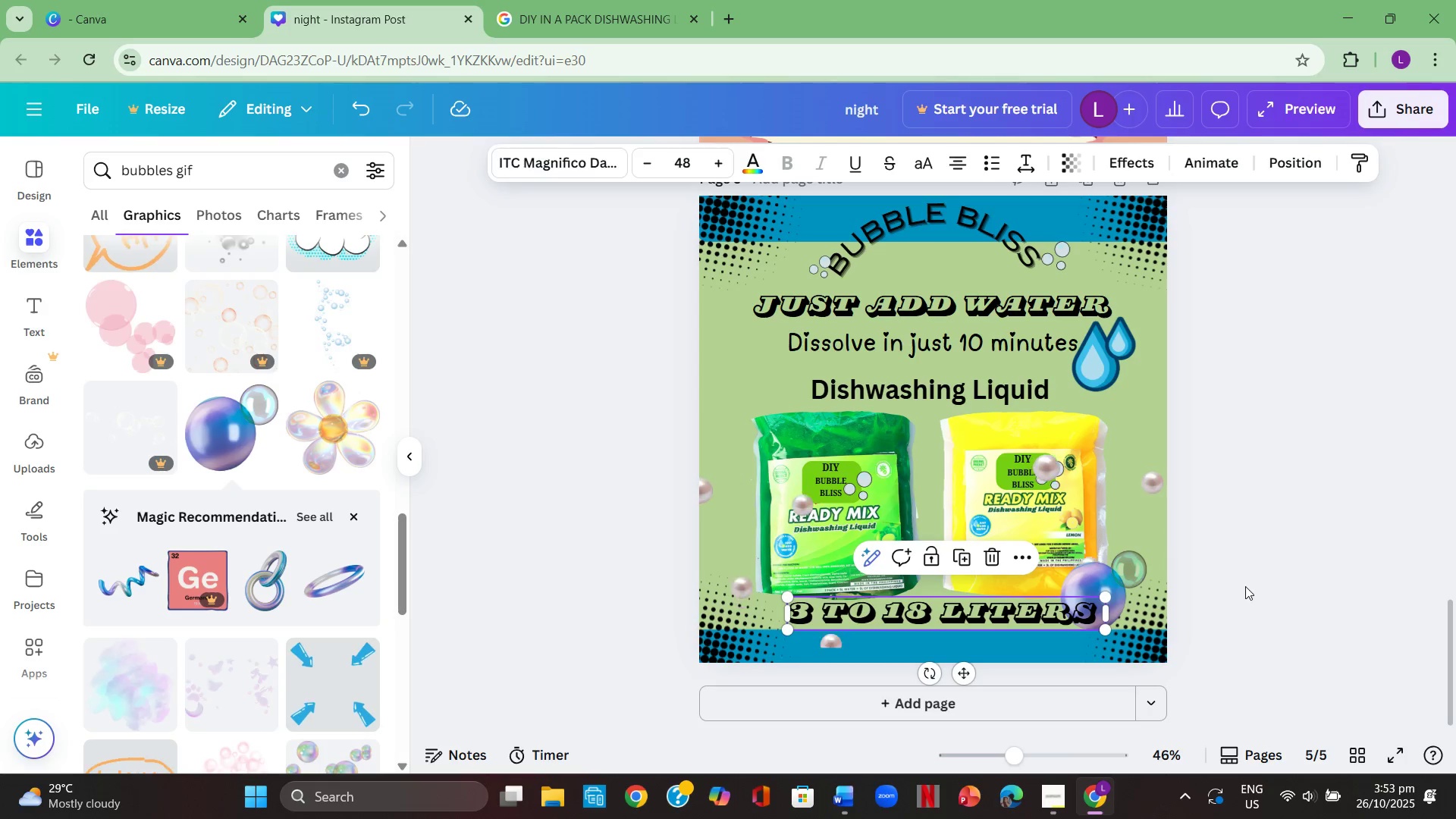 
left_click([1245, 586])
 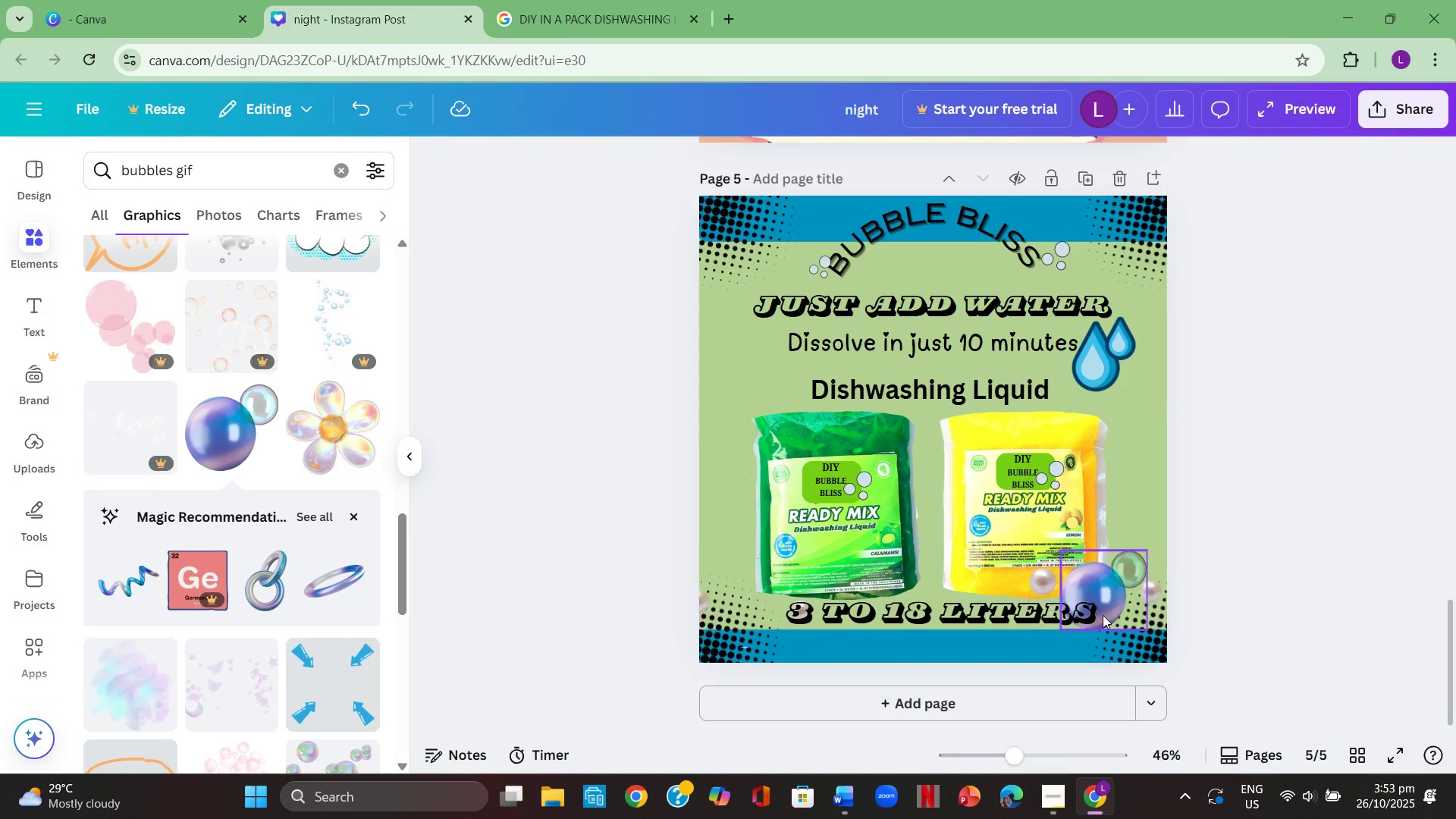 
left_click([1102, 586])
 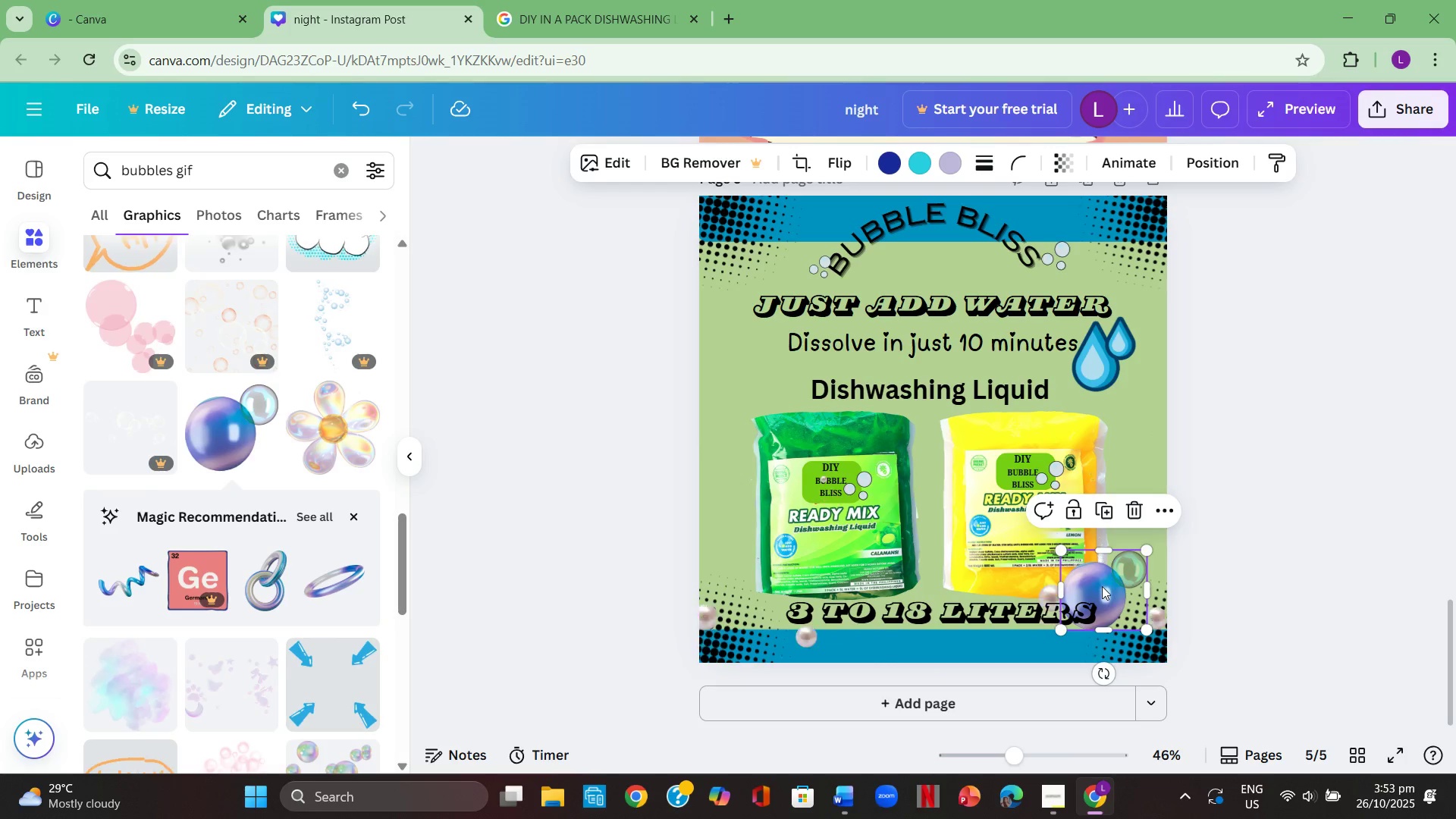 
key(Backspace)
 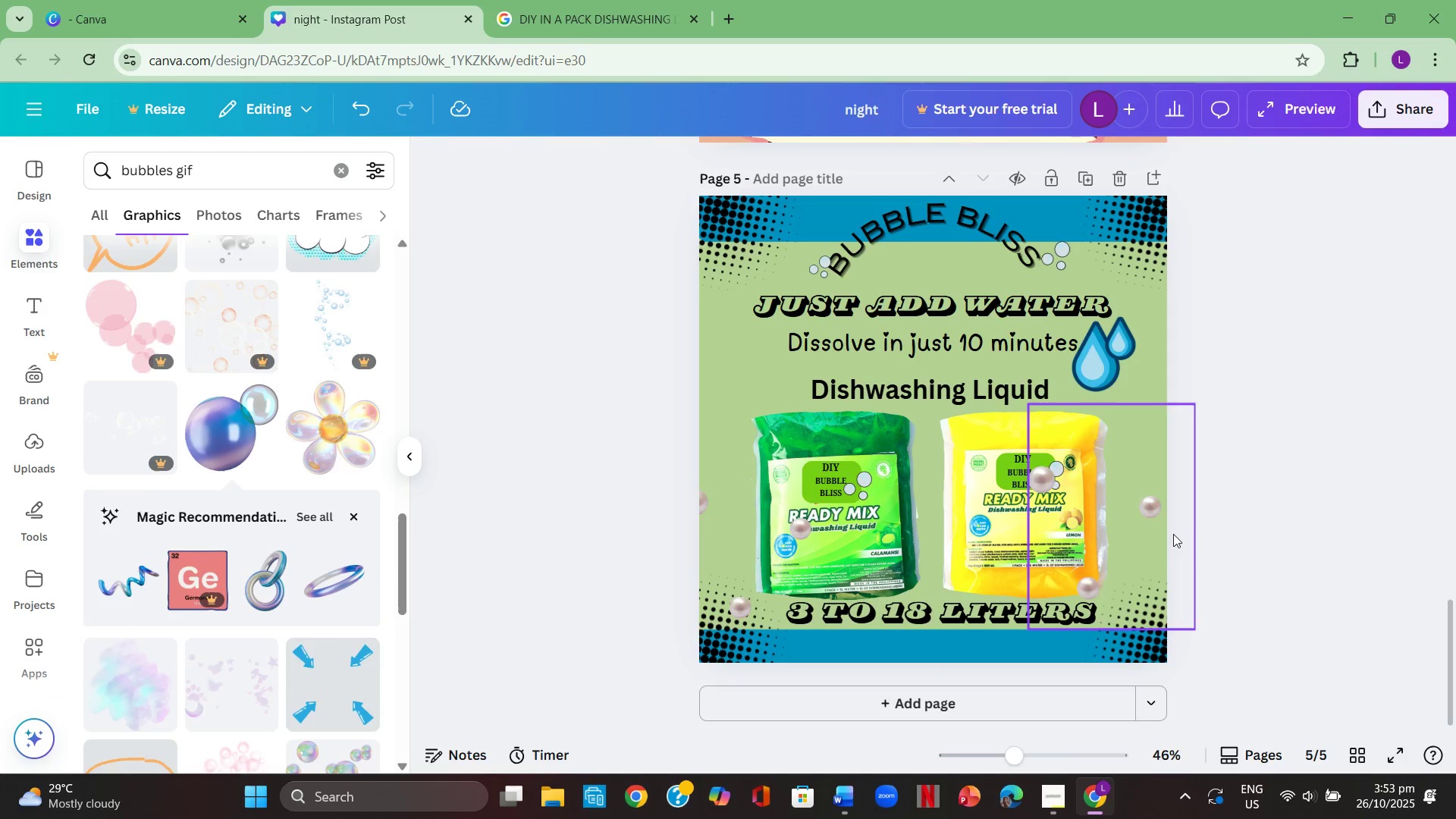 
left_click([1312, 504])
 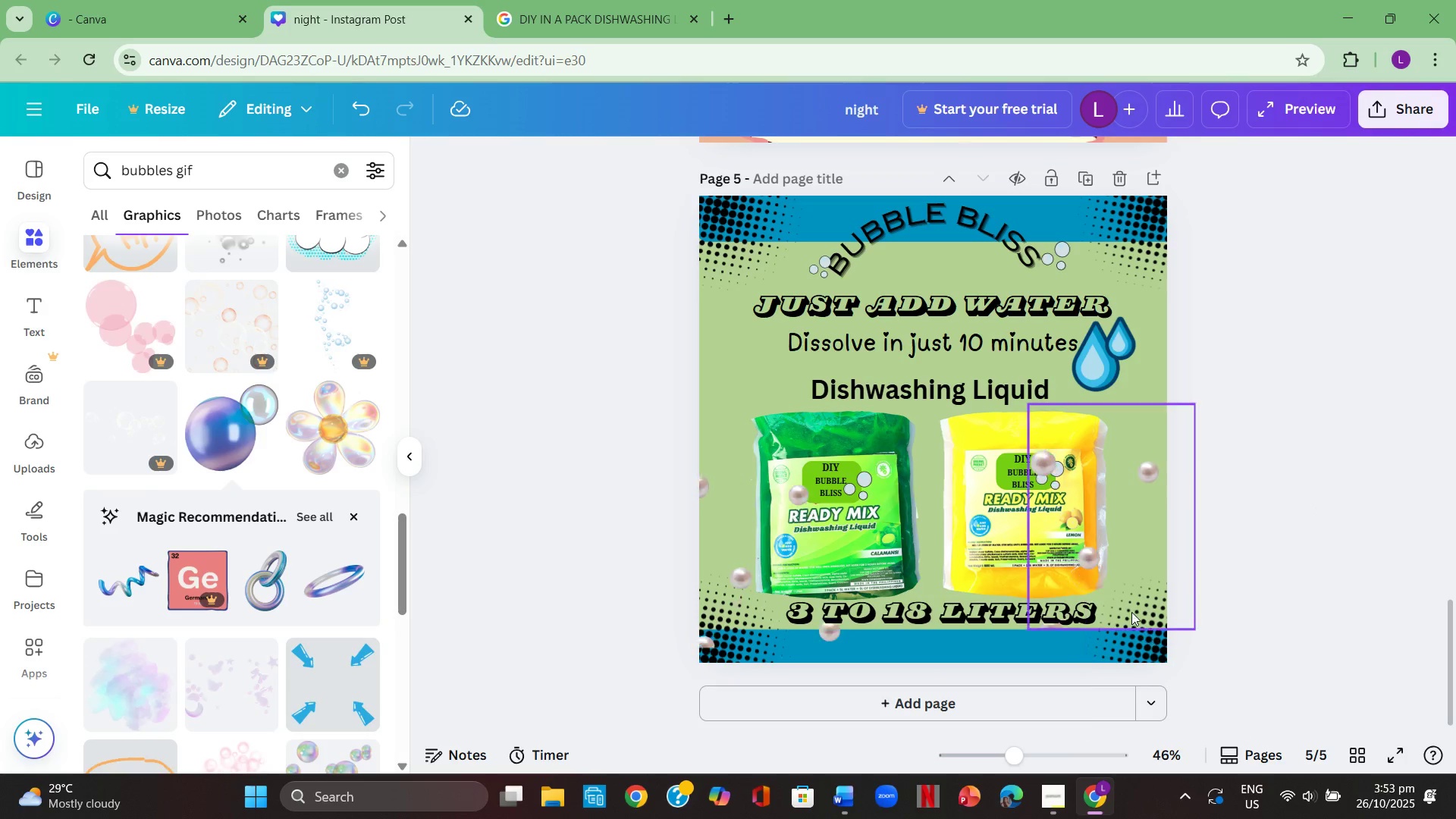 
left_click_drag(start_coordinate=[1053, 613], to_coordinate=[1053, 609])
 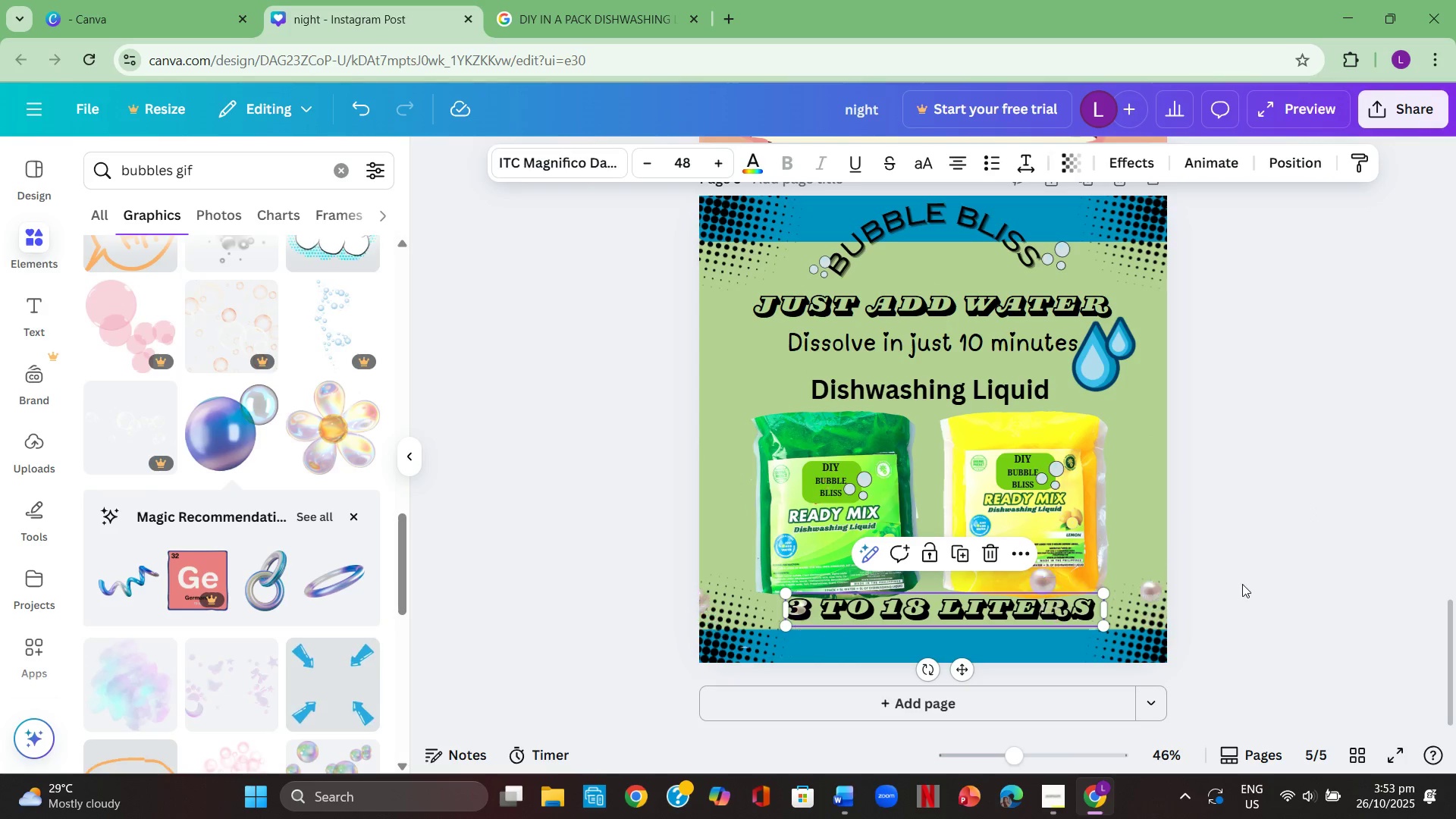 
left_click([1242, 584])
 